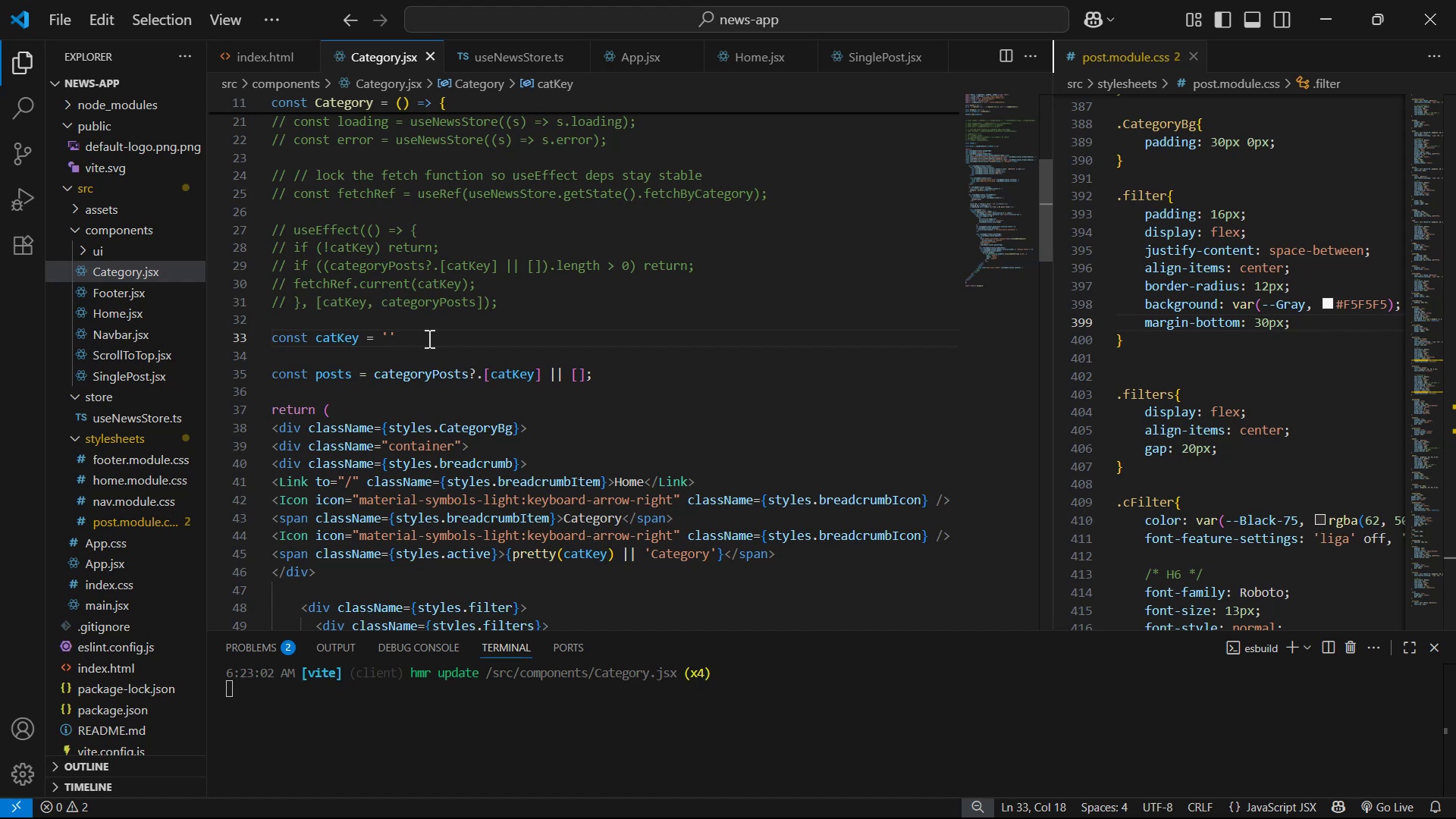 
key(Comma)
 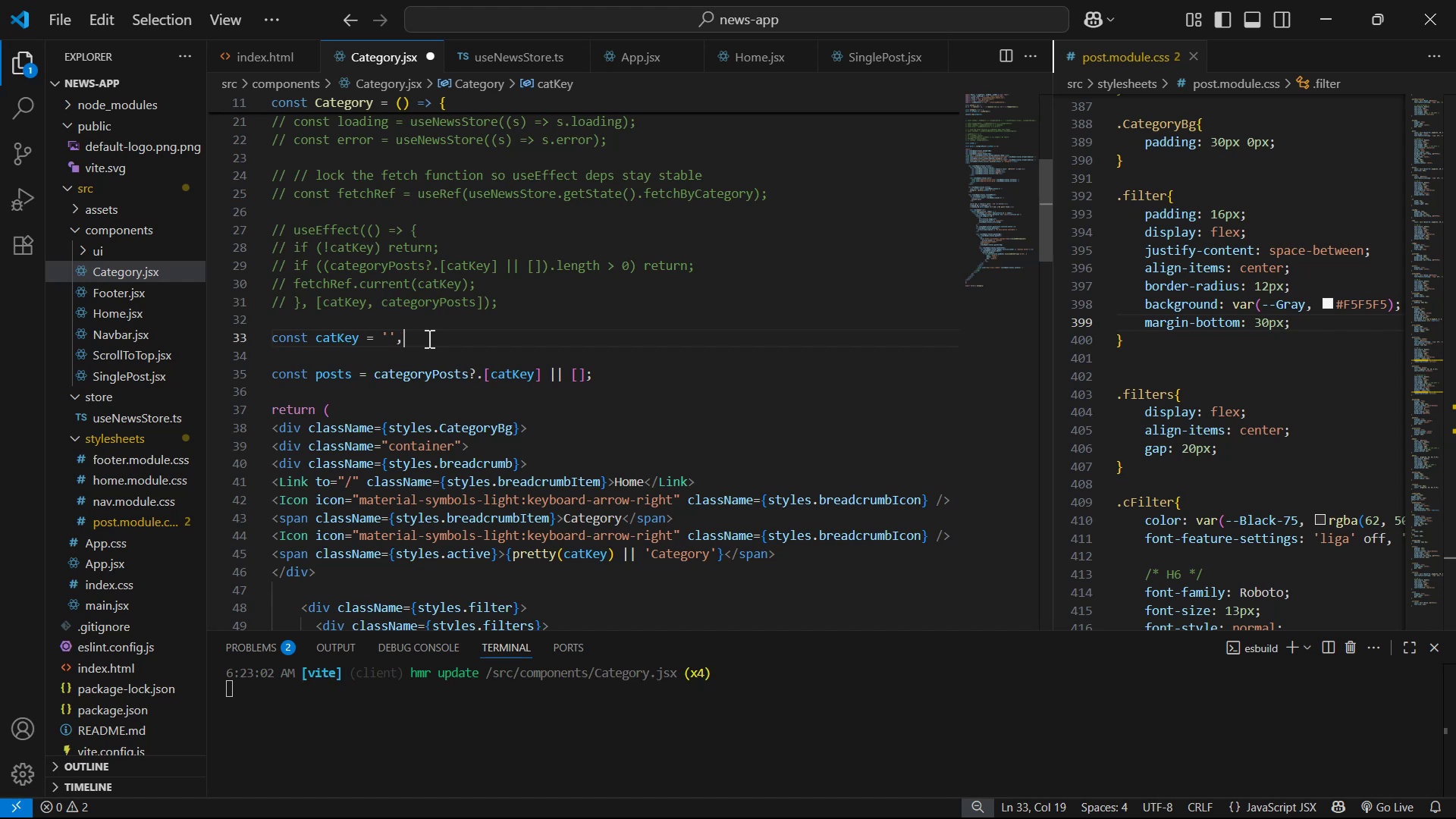 
key(Enter)
 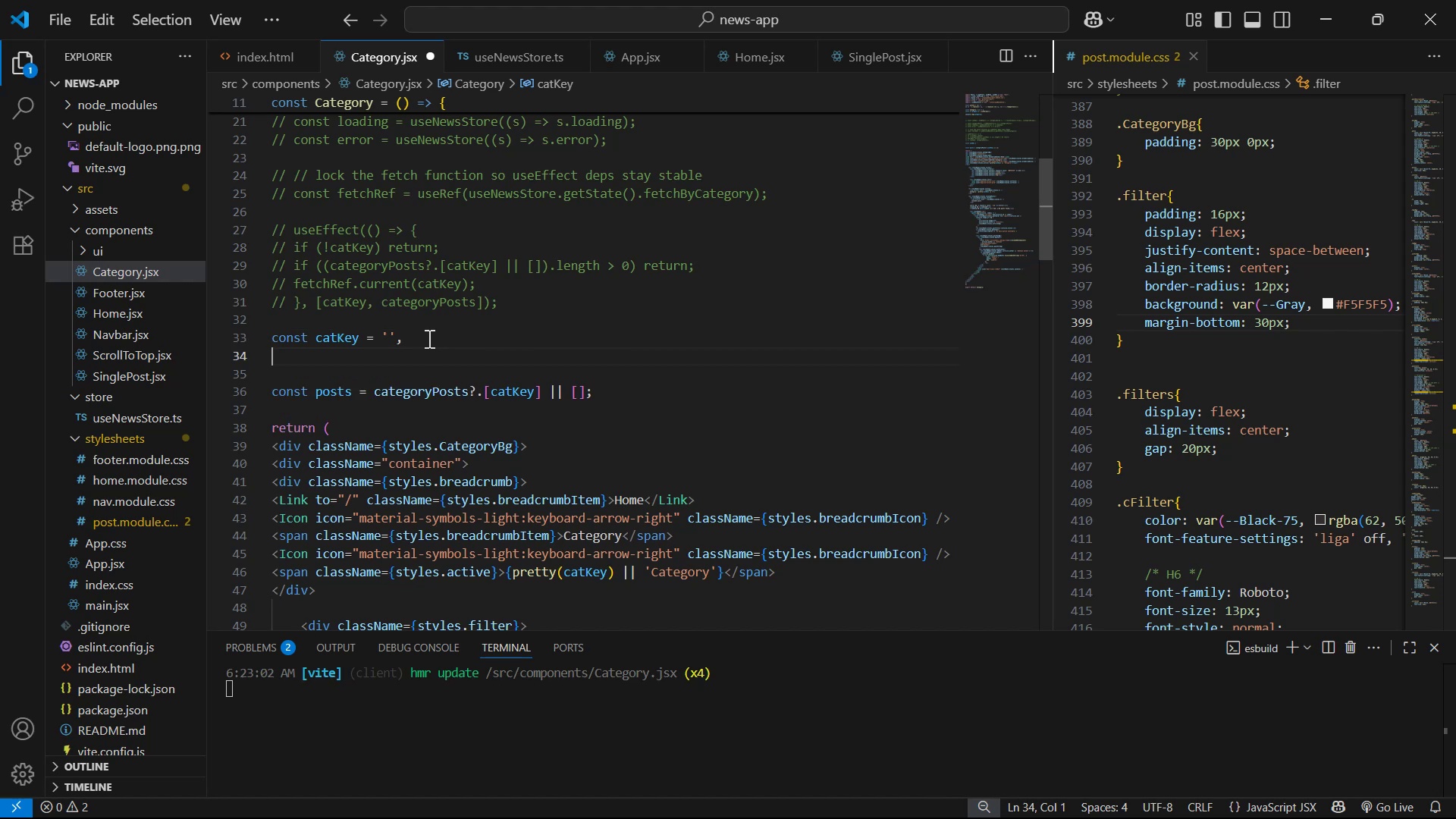 
key(Control+ControlLeft)
 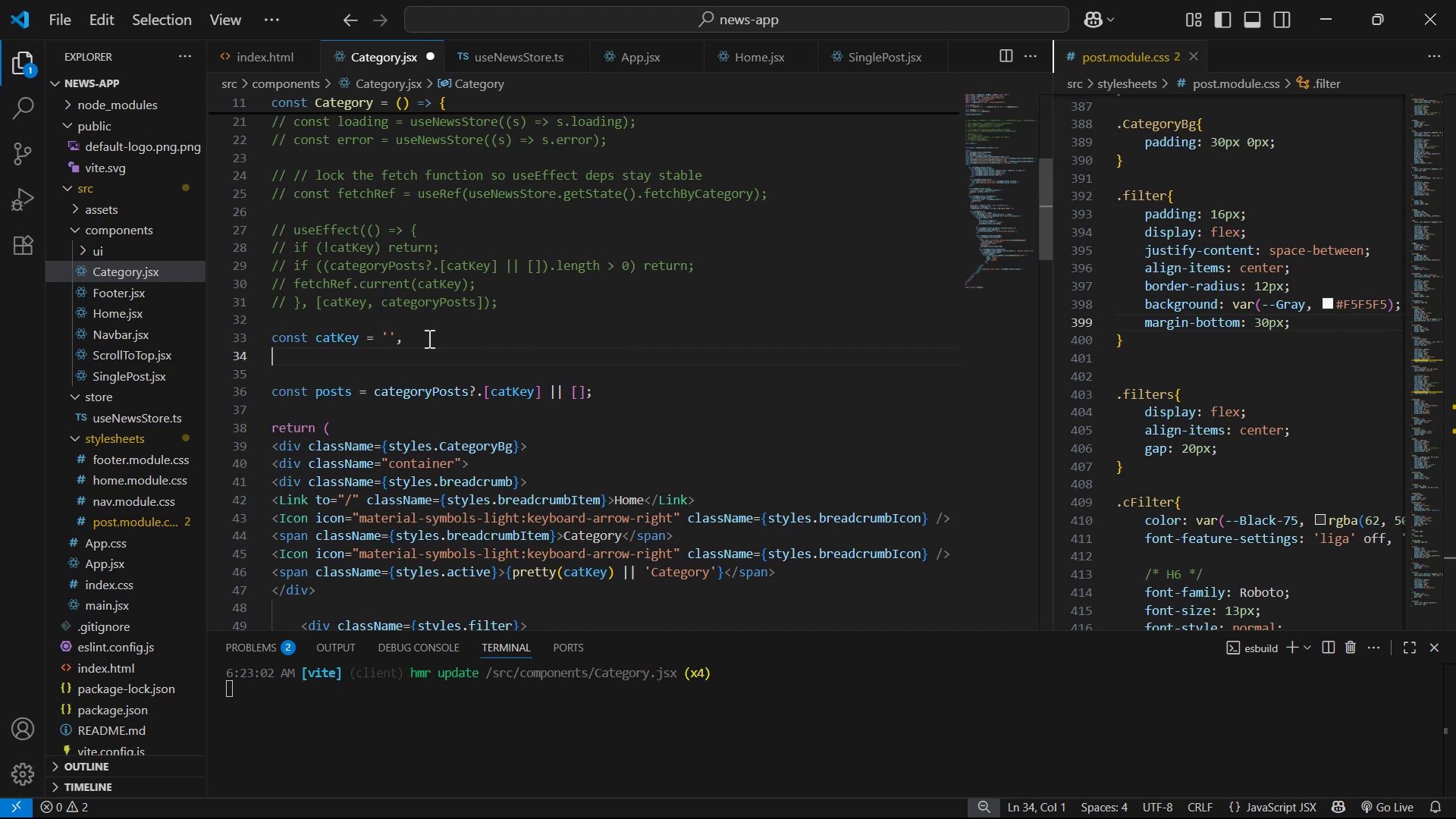 
key(Backspace)
 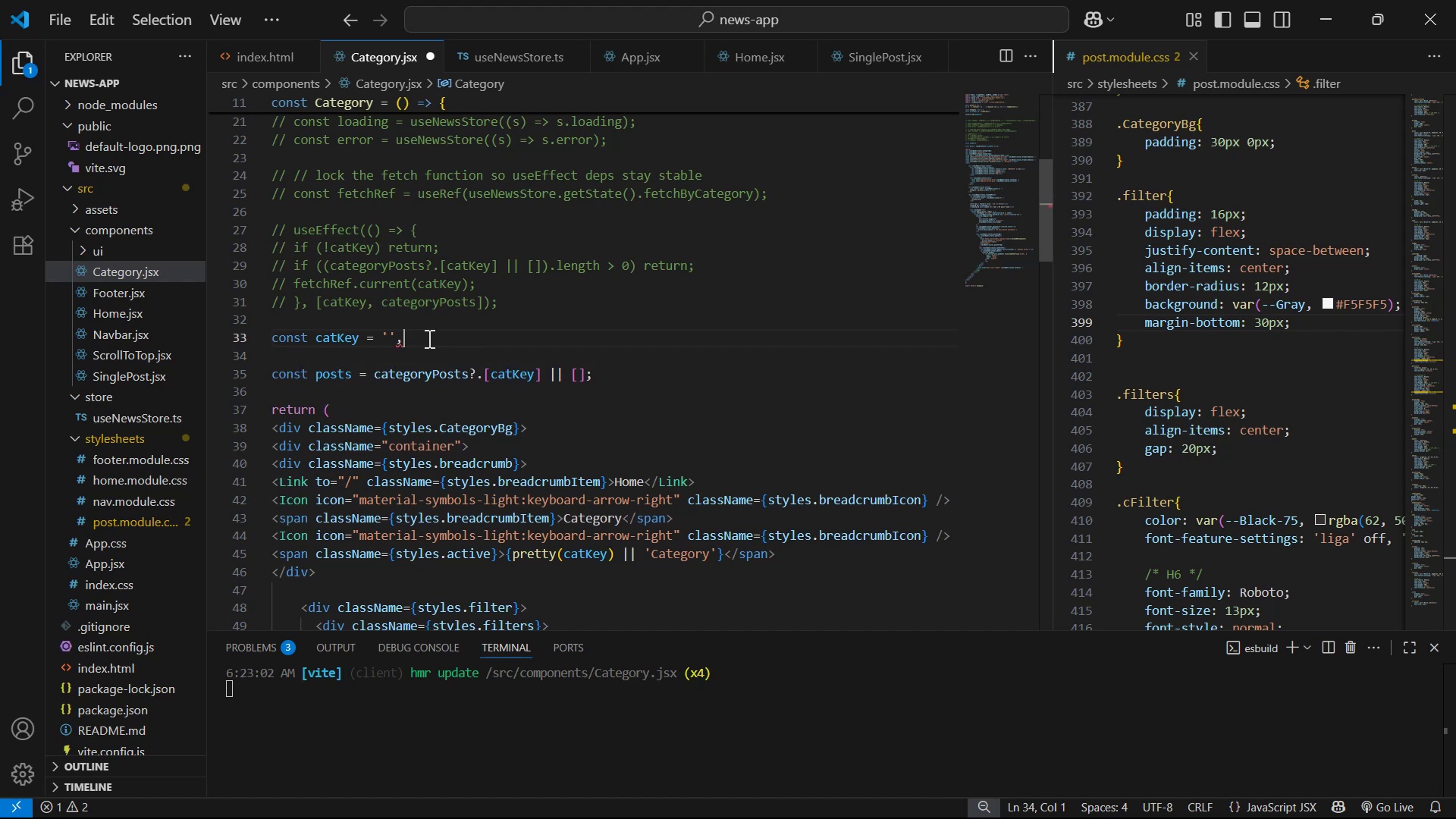 
key(Backspace)
 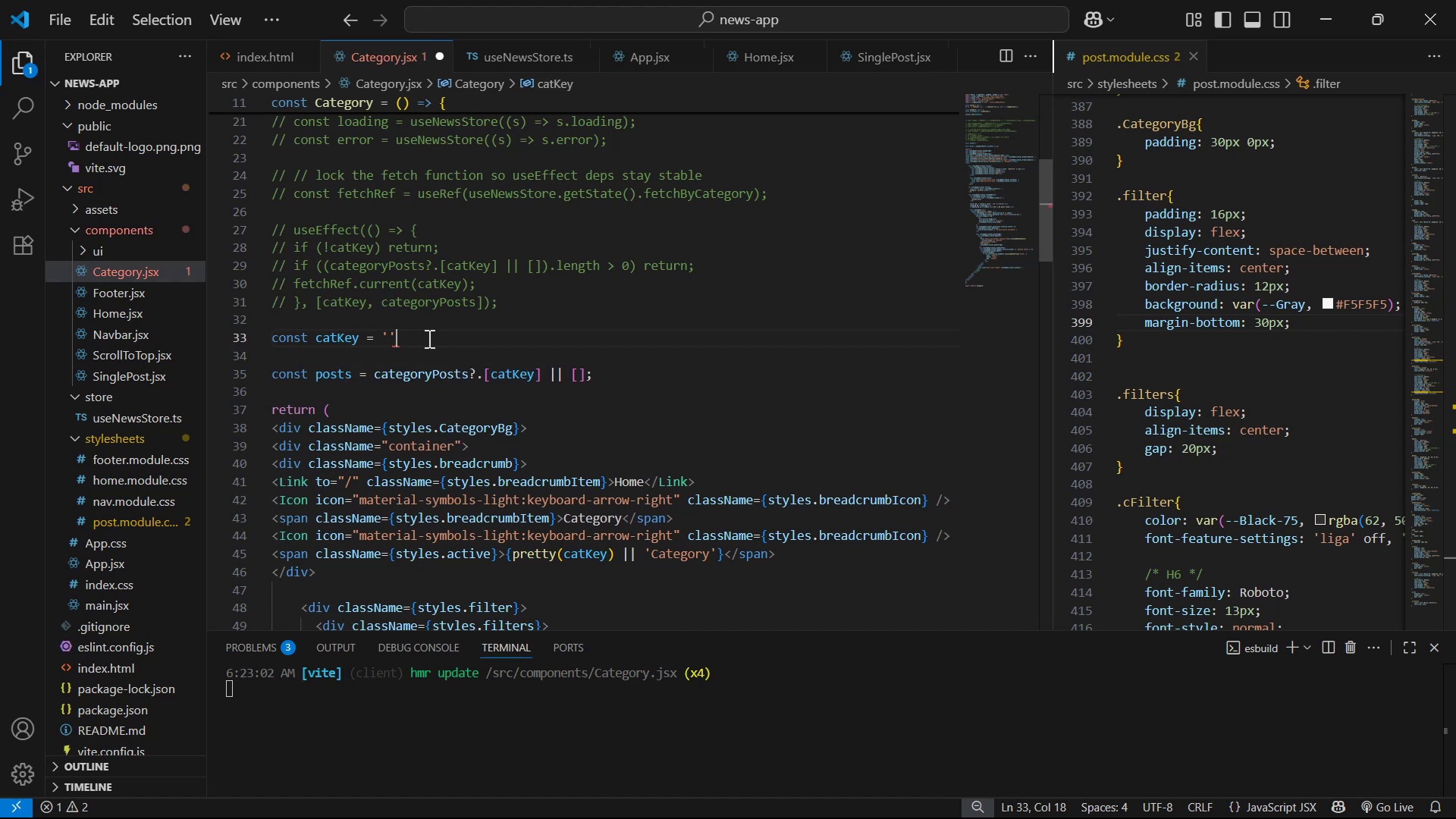 
key(Semicolon)
 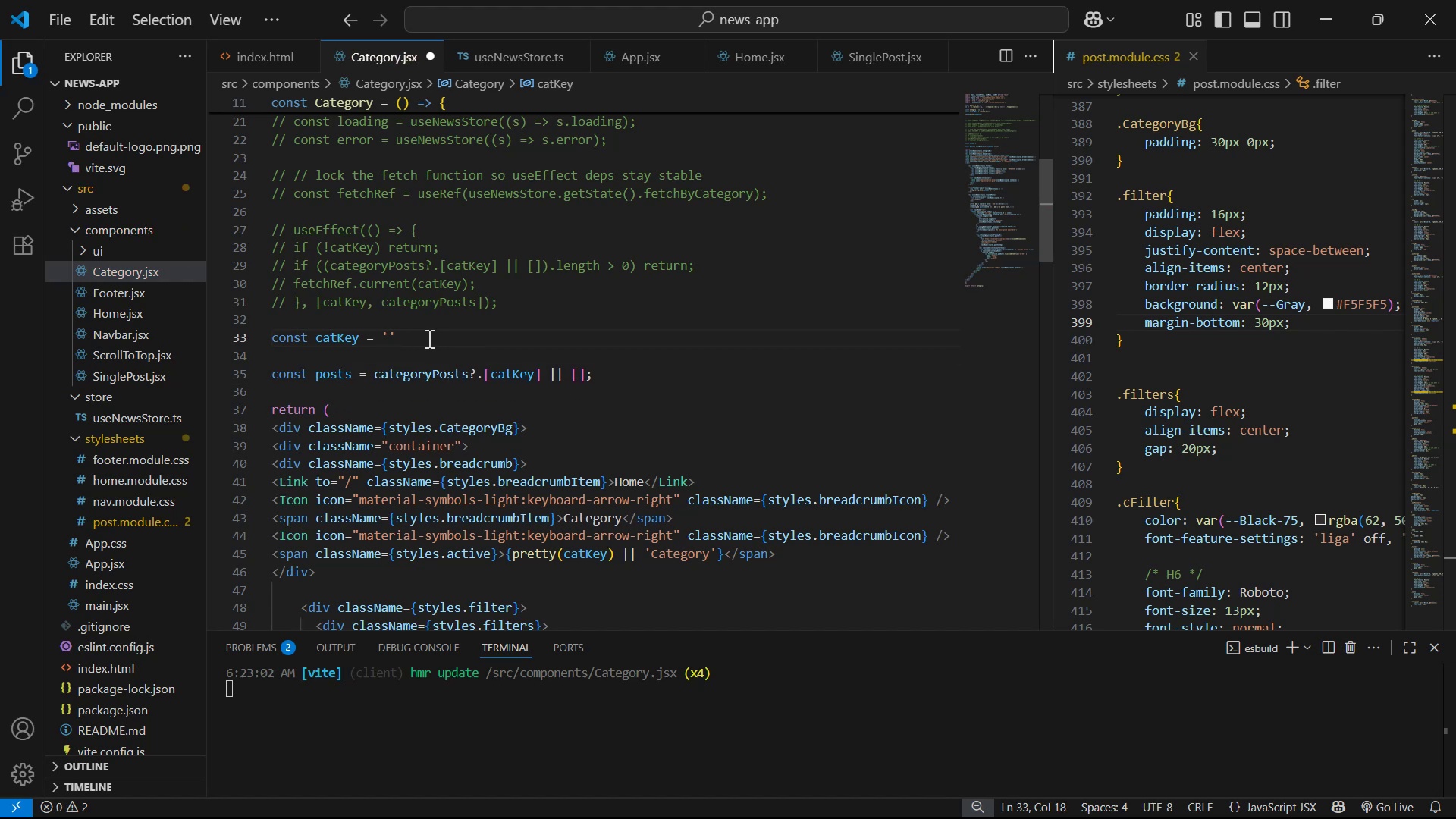 
key(Enter)
 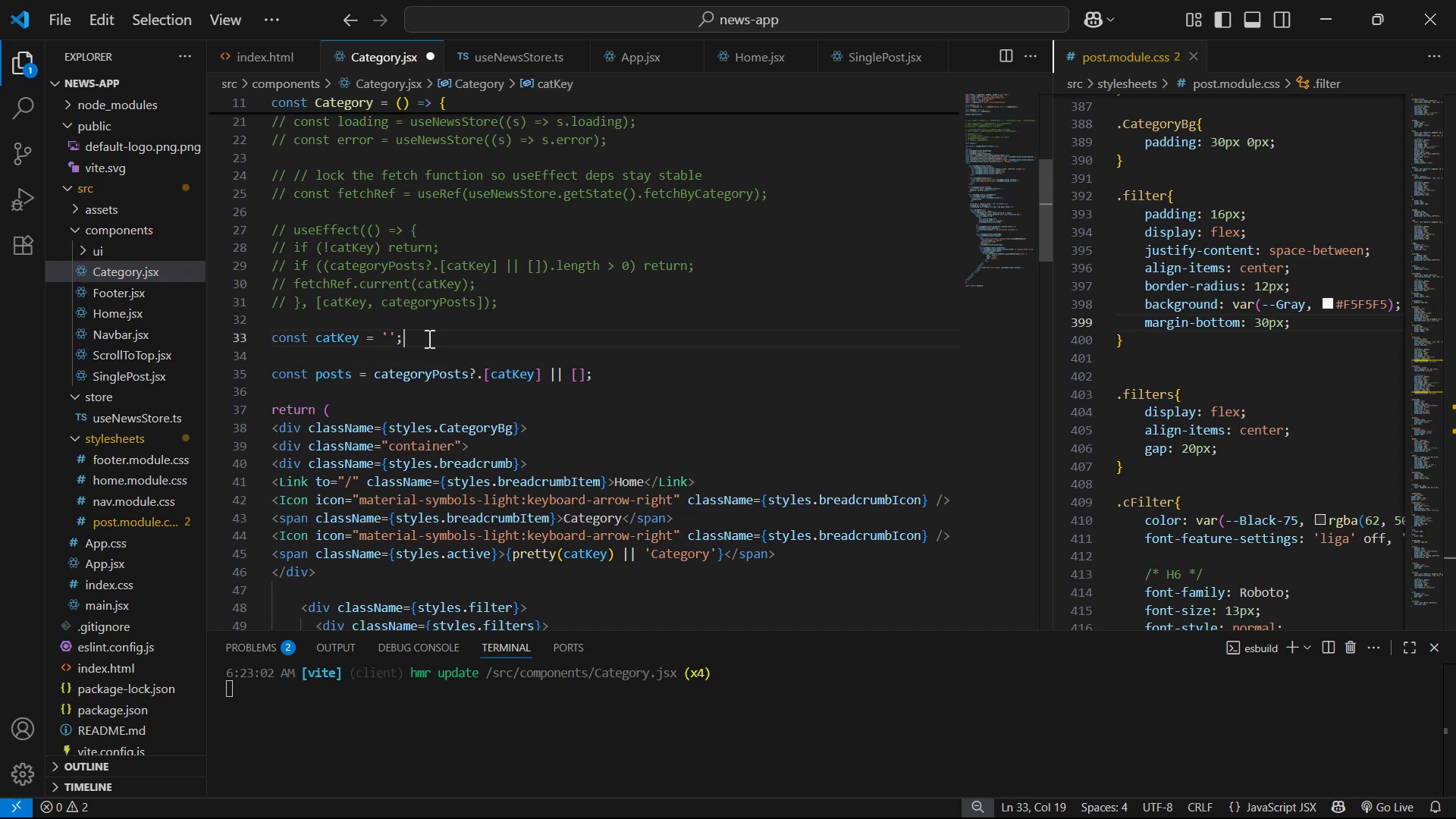 
key(Control+V)
 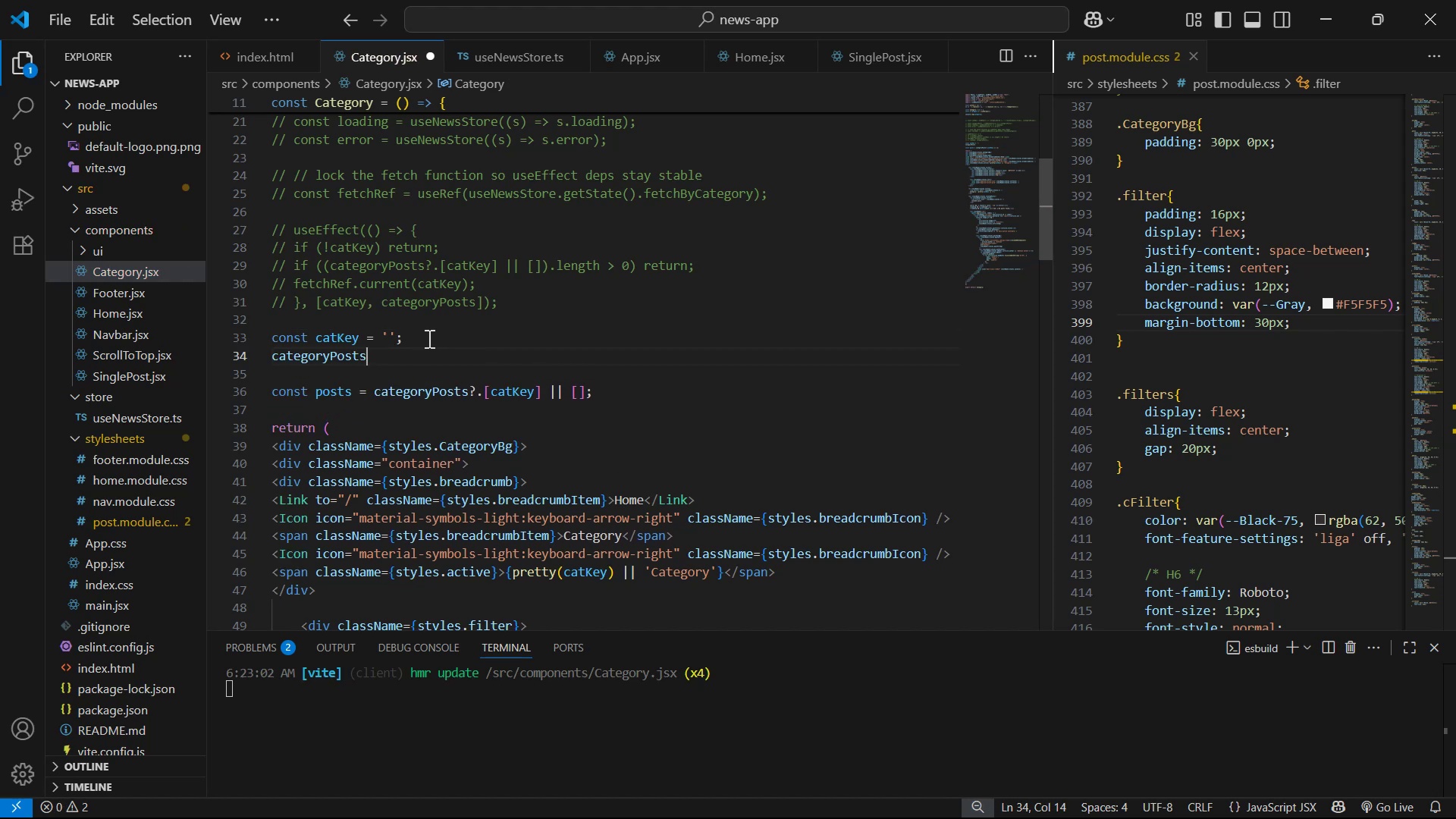 
hold_key(key=ArrowLeft, duration=0.82)
 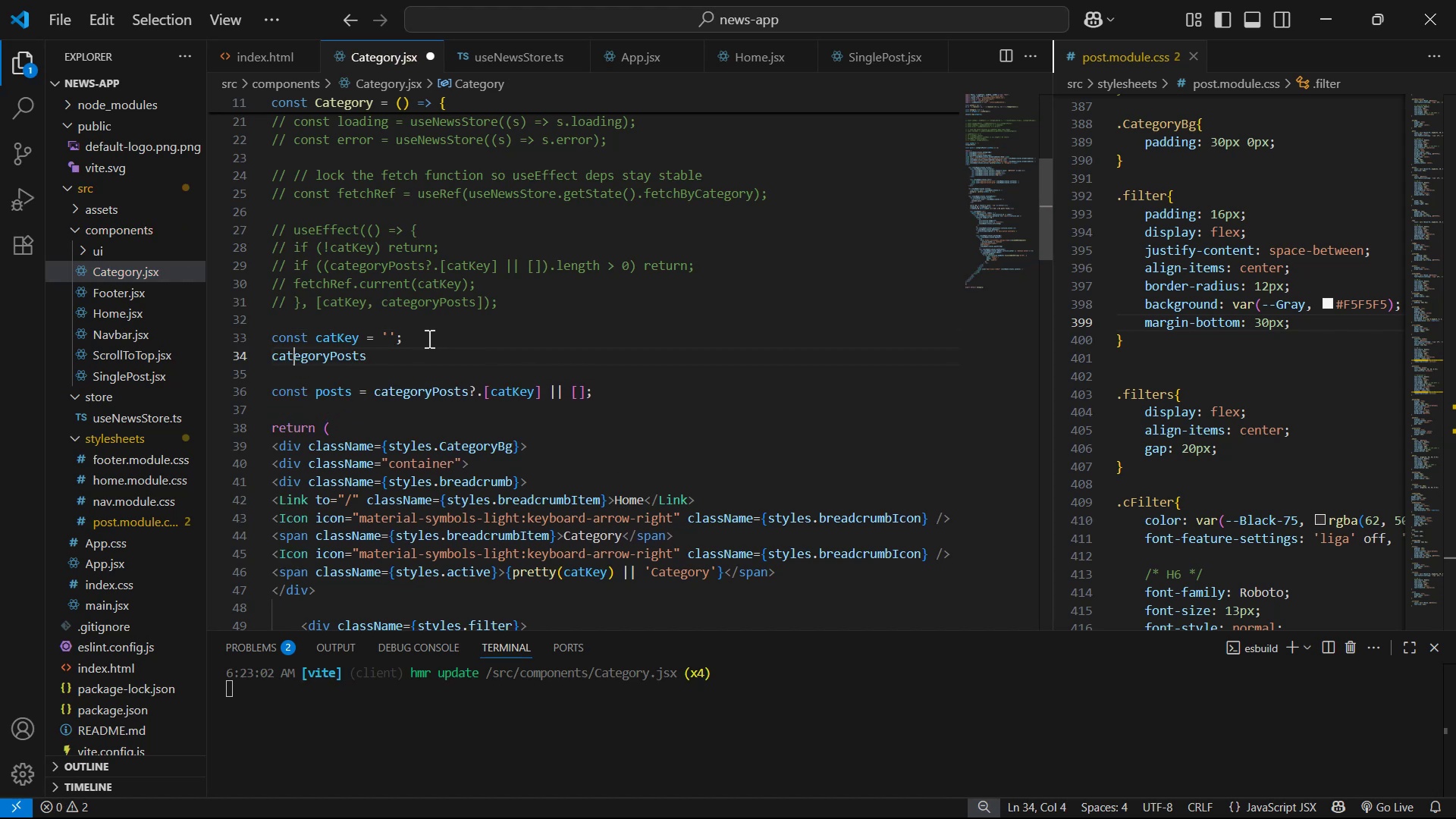 
key(ArrowLeft)
 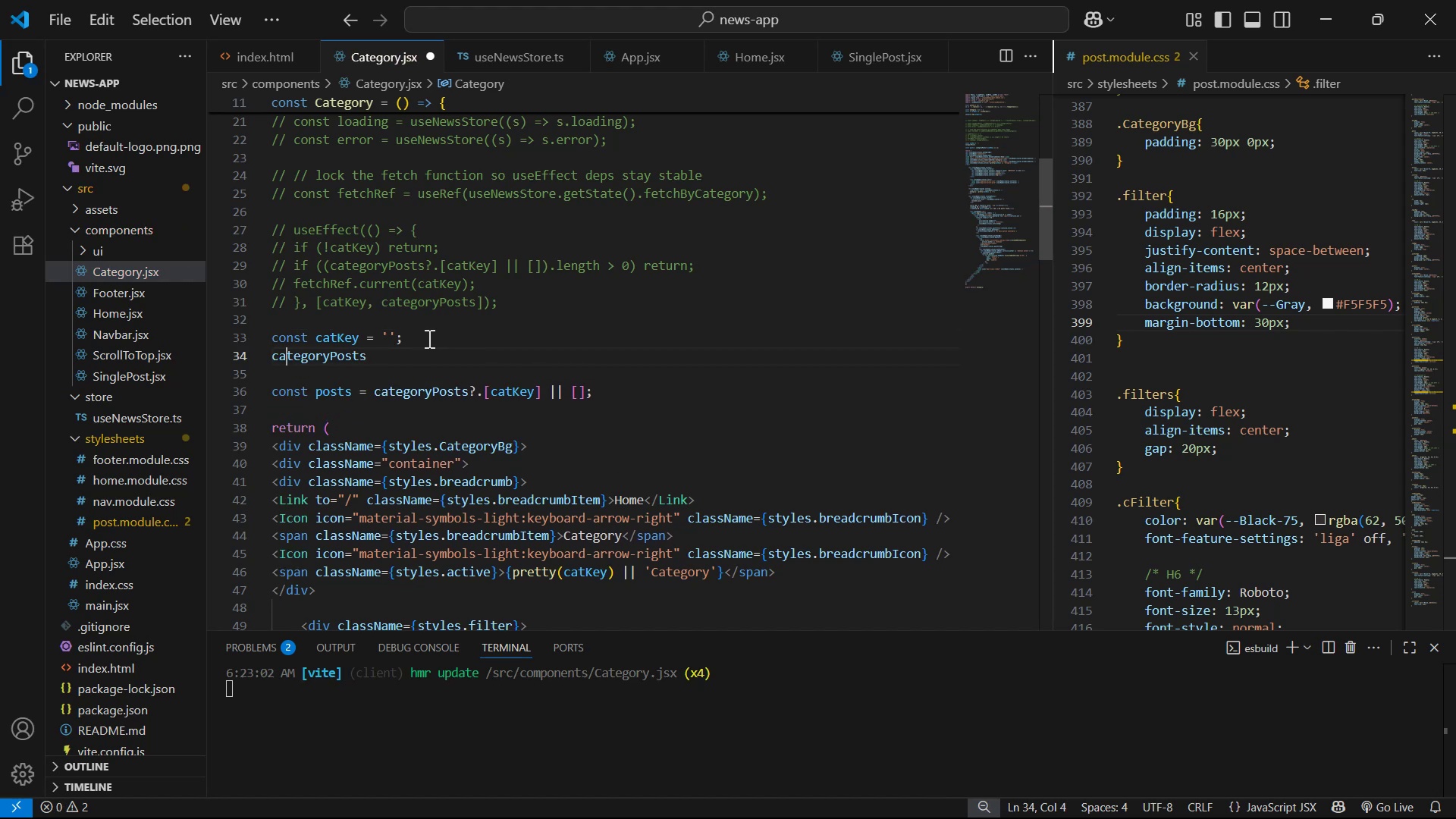 
key(ArrowLeft)
 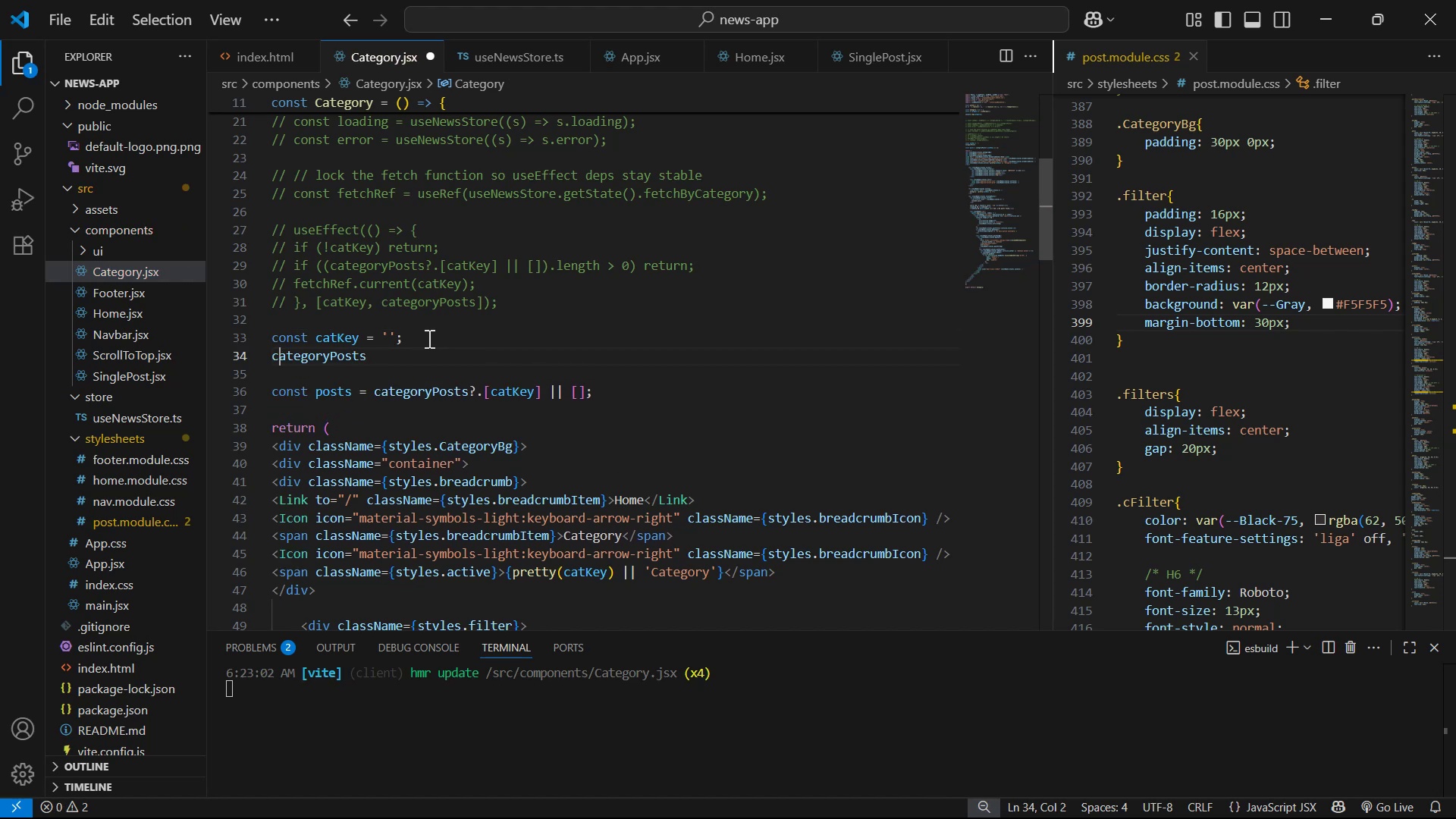 
key(ArrowLeft)
 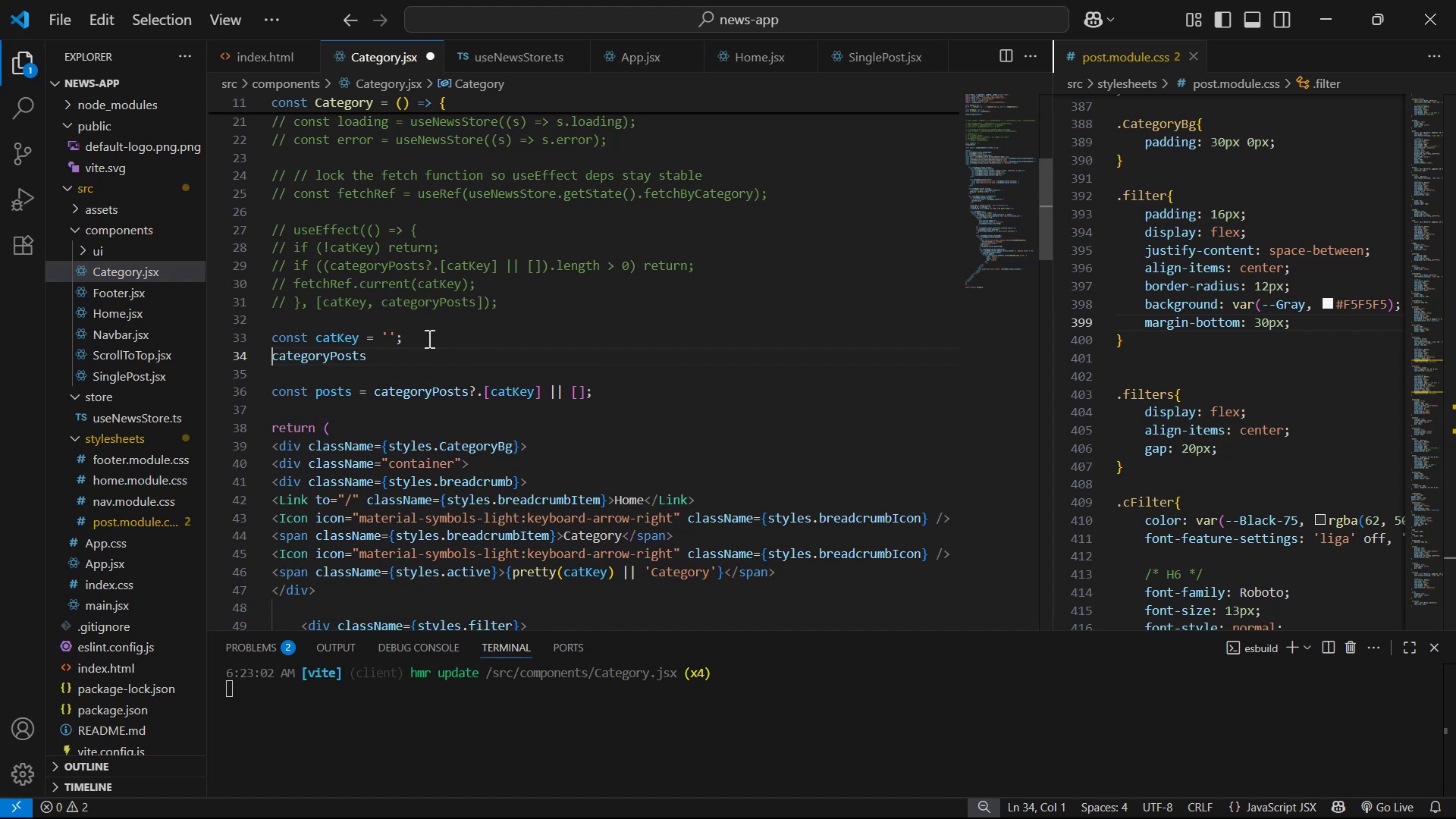 
type(con)
 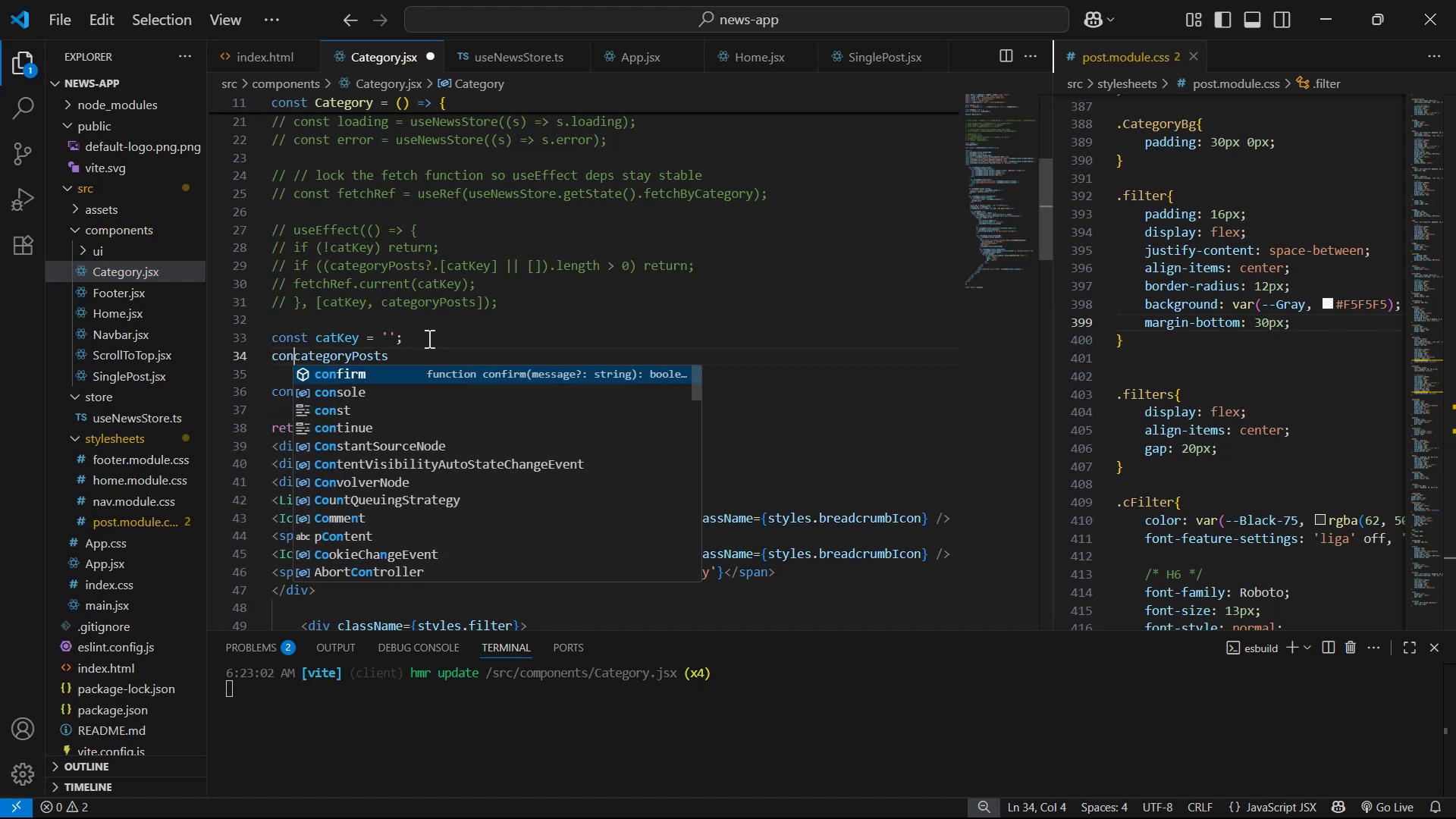 
key(ArrowDown)
 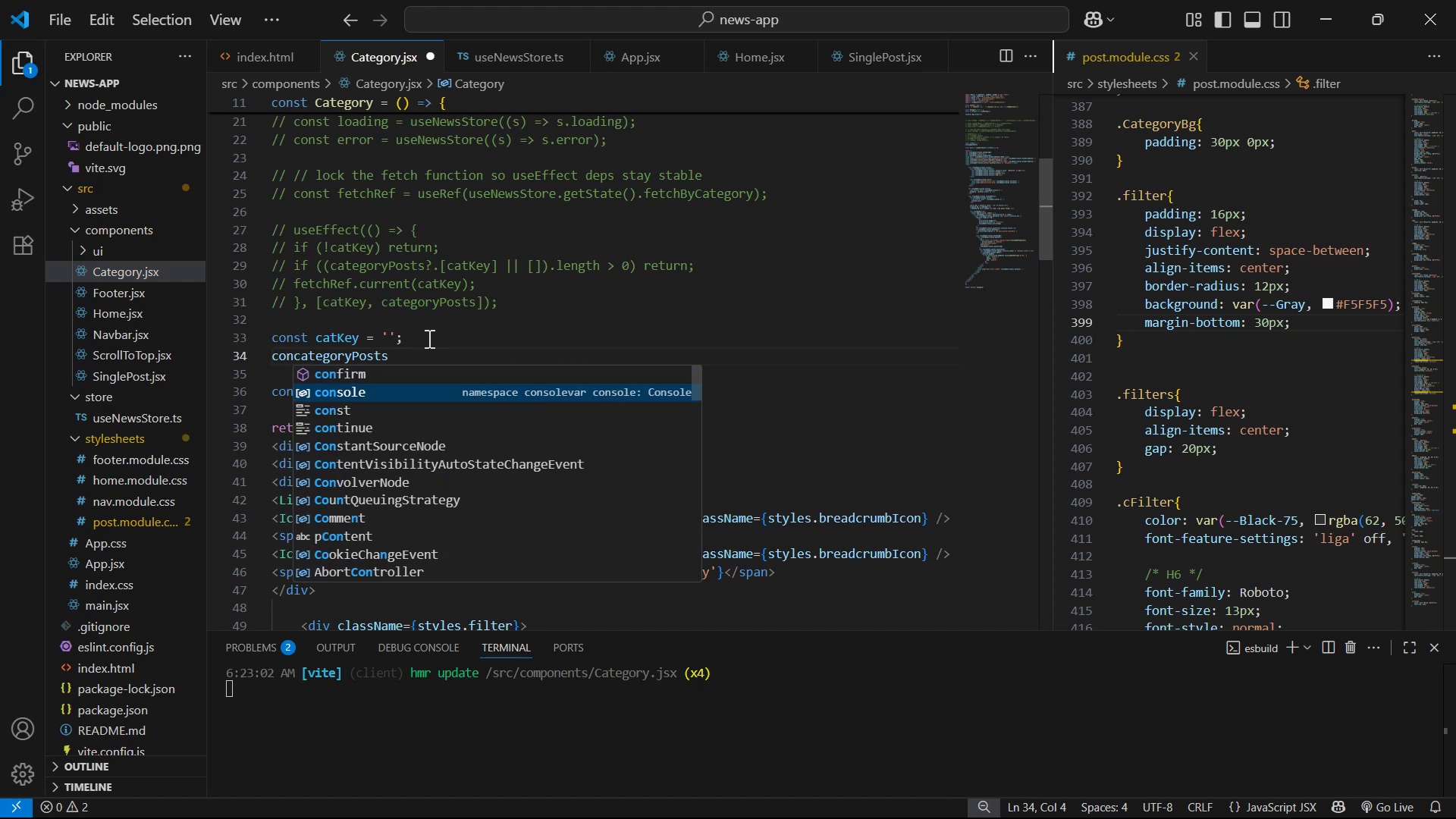 
key(ArrowDown)
 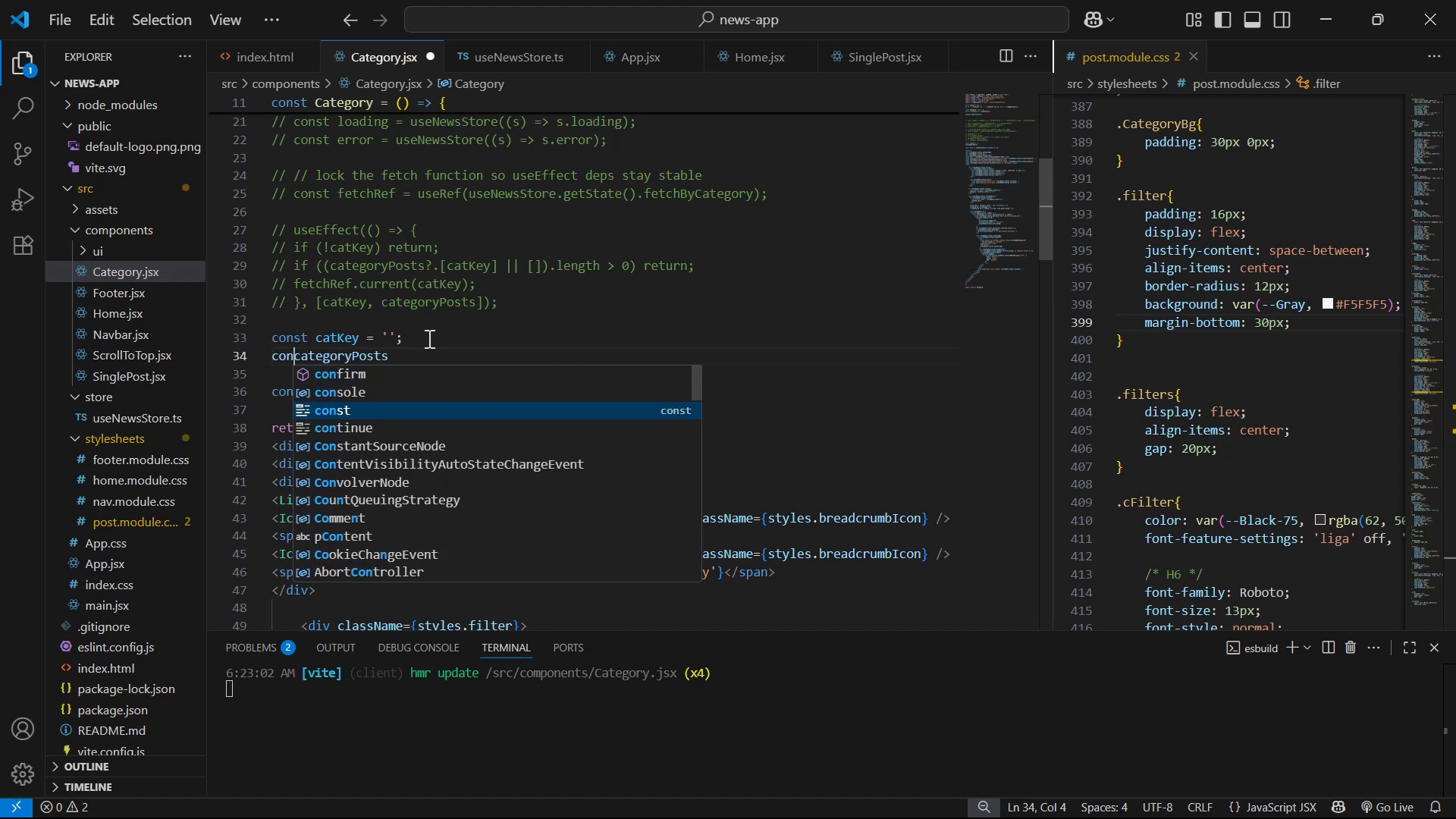 
key(Enter)
 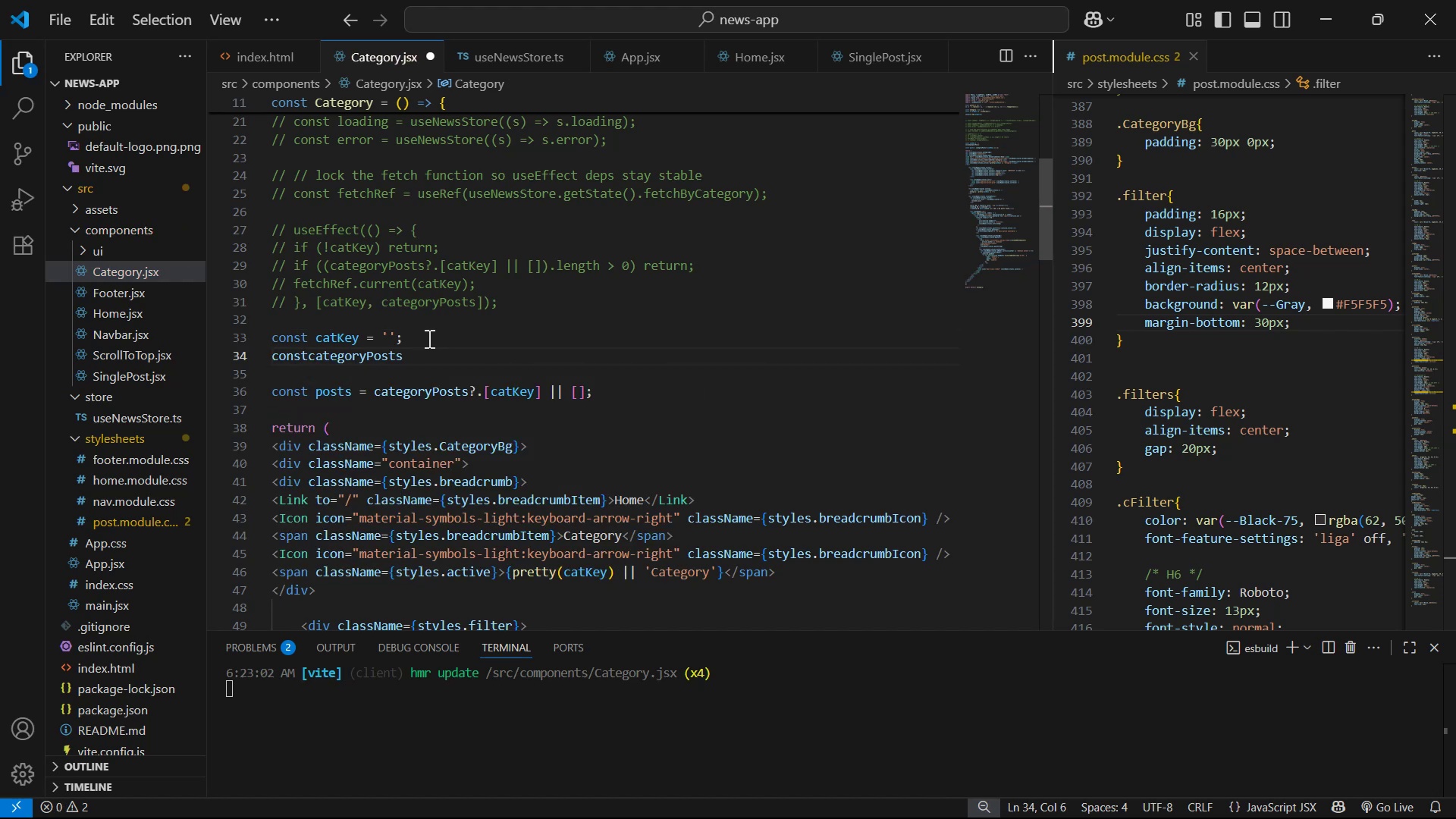 
key(Space)
 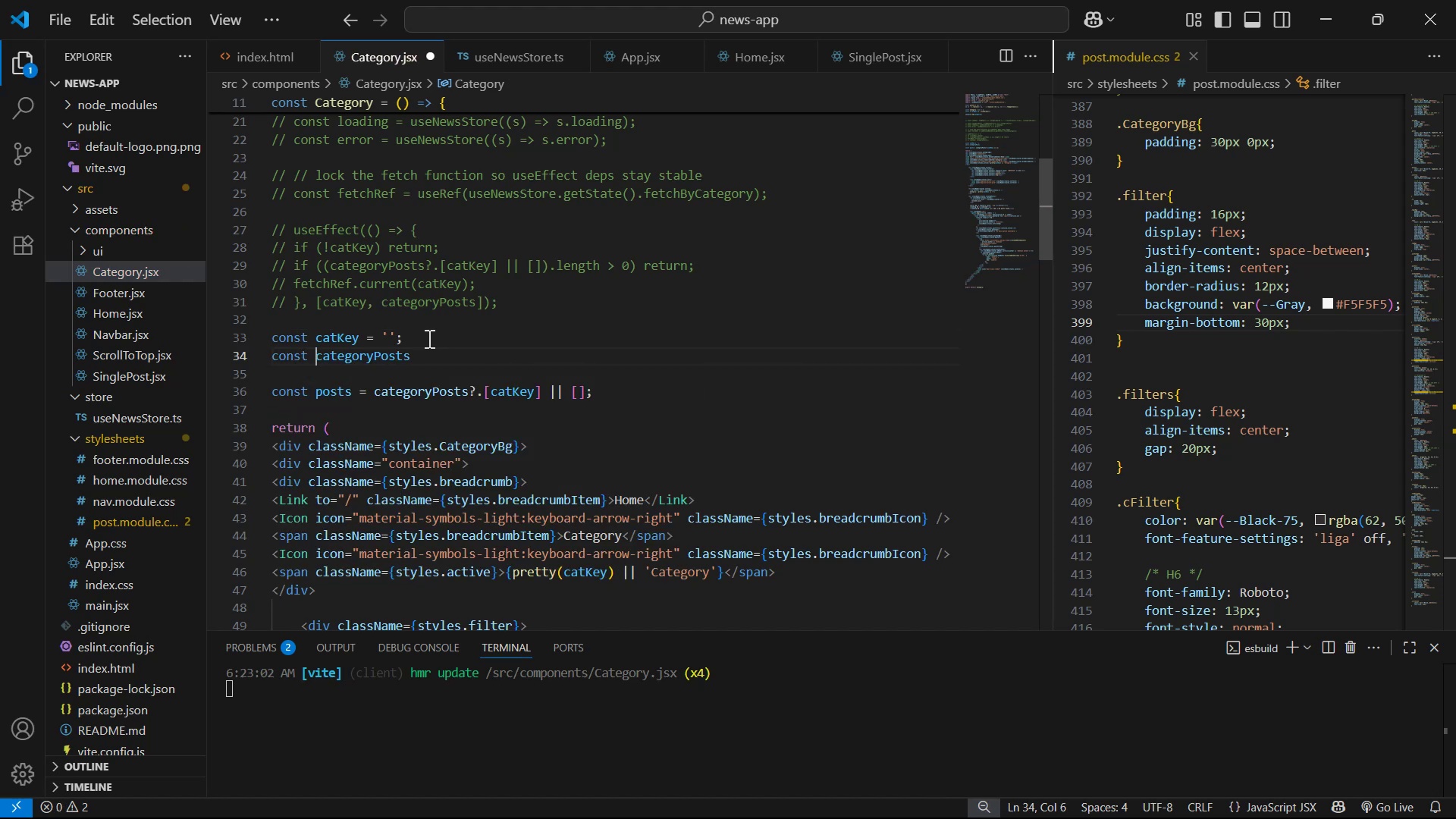 
hold_key(key=ArrowRight, duration=0.9)
 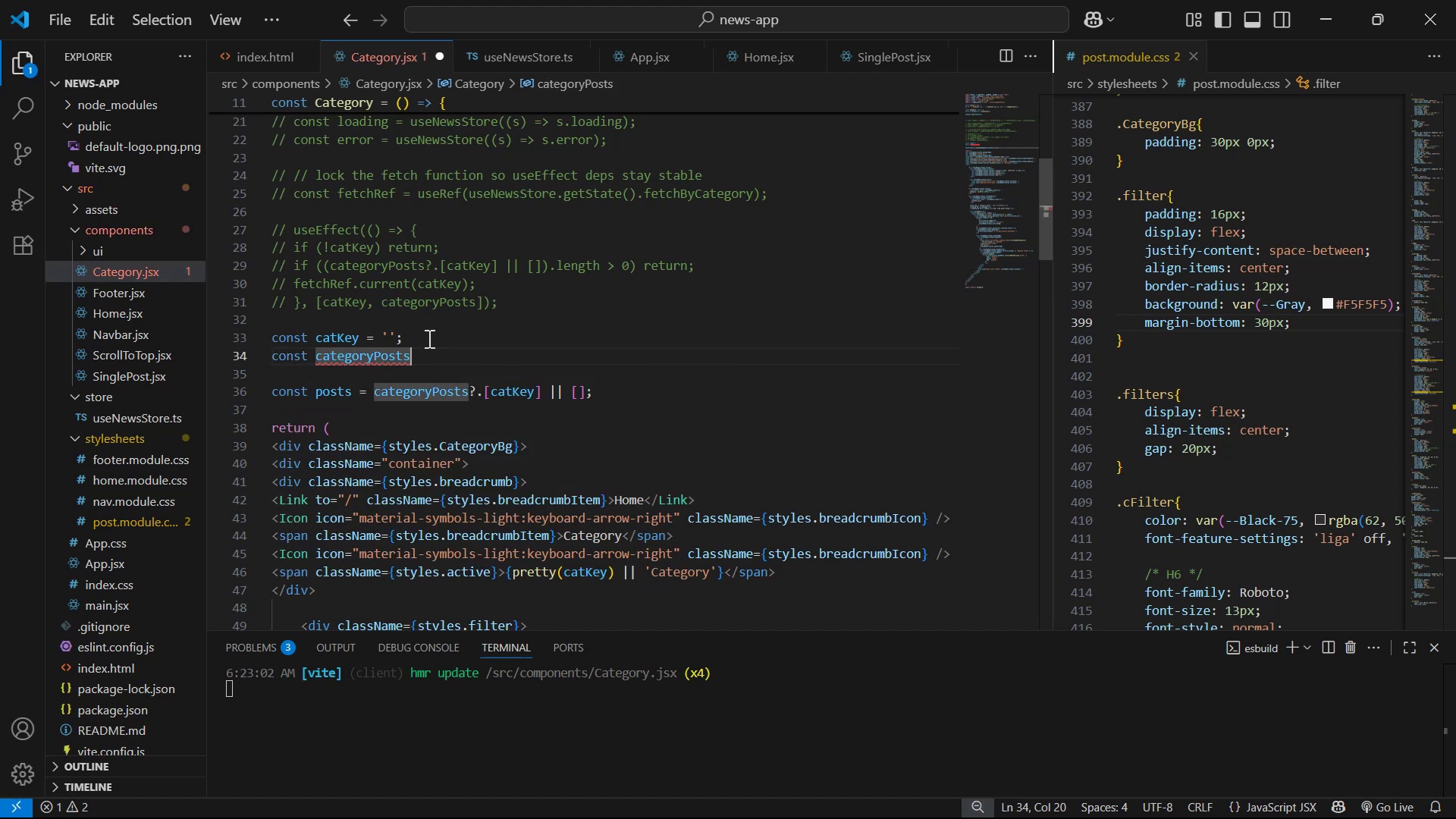 
key(Space)
 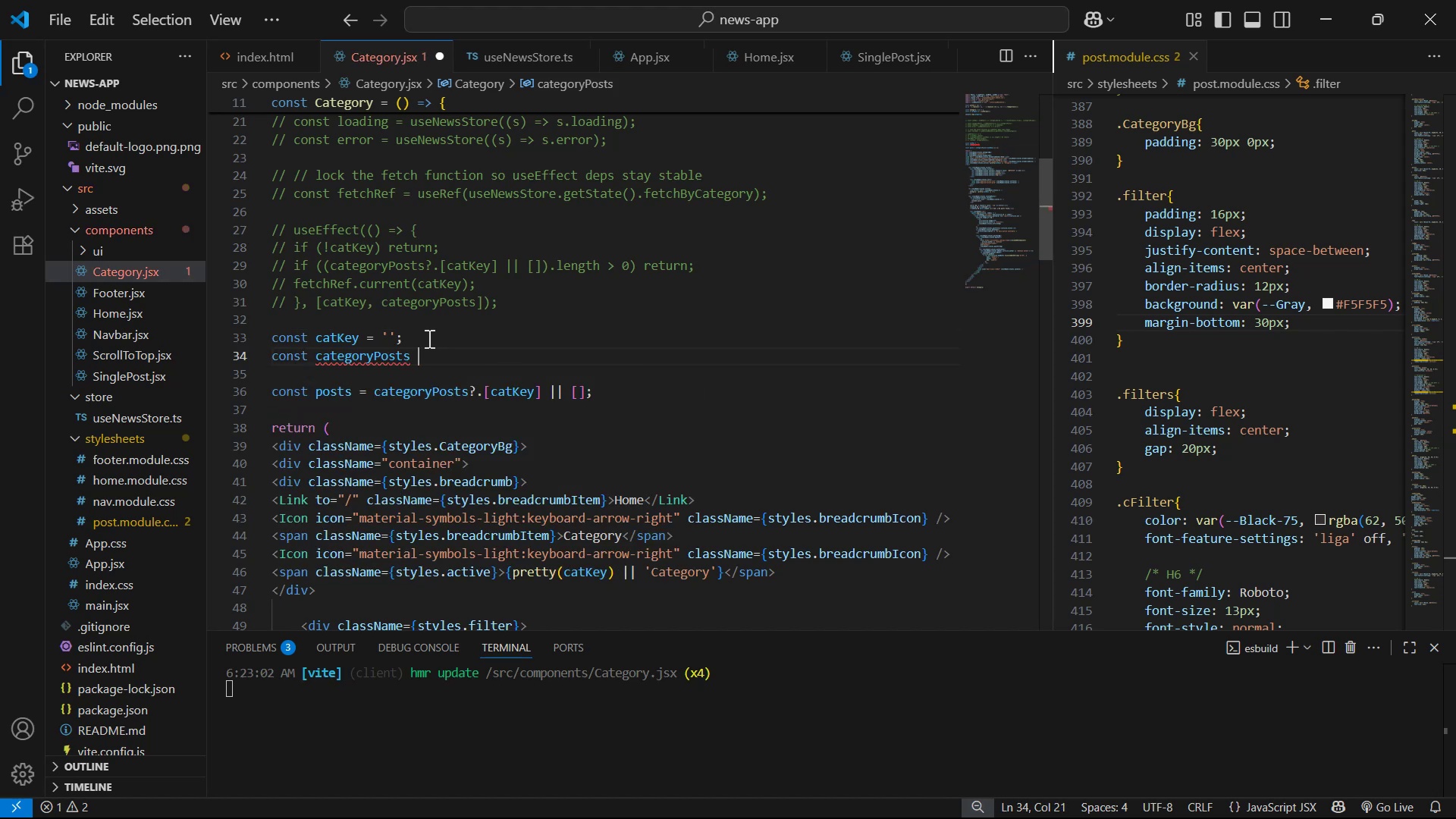 
key(Minus)
 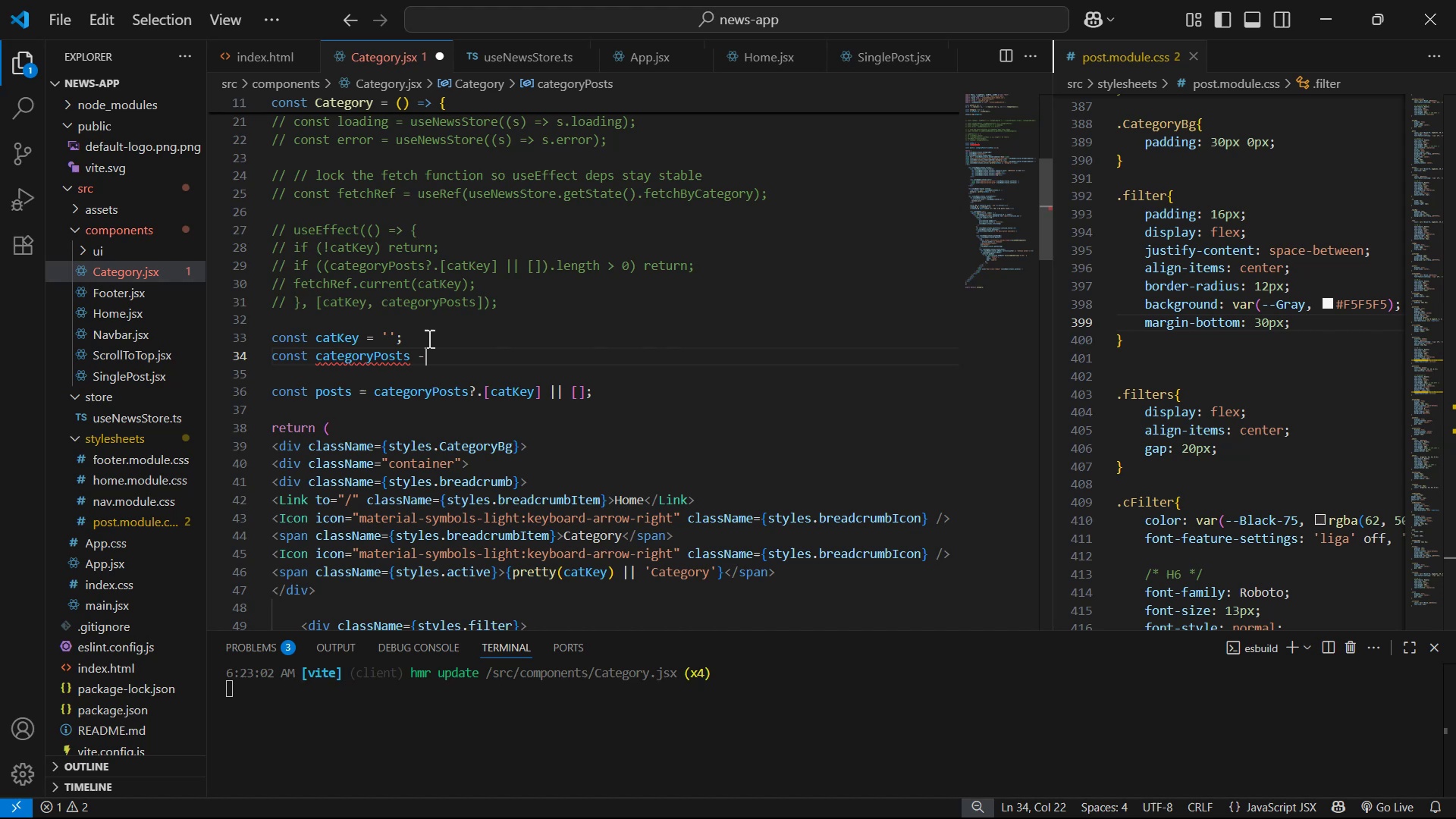 
key(Space)
 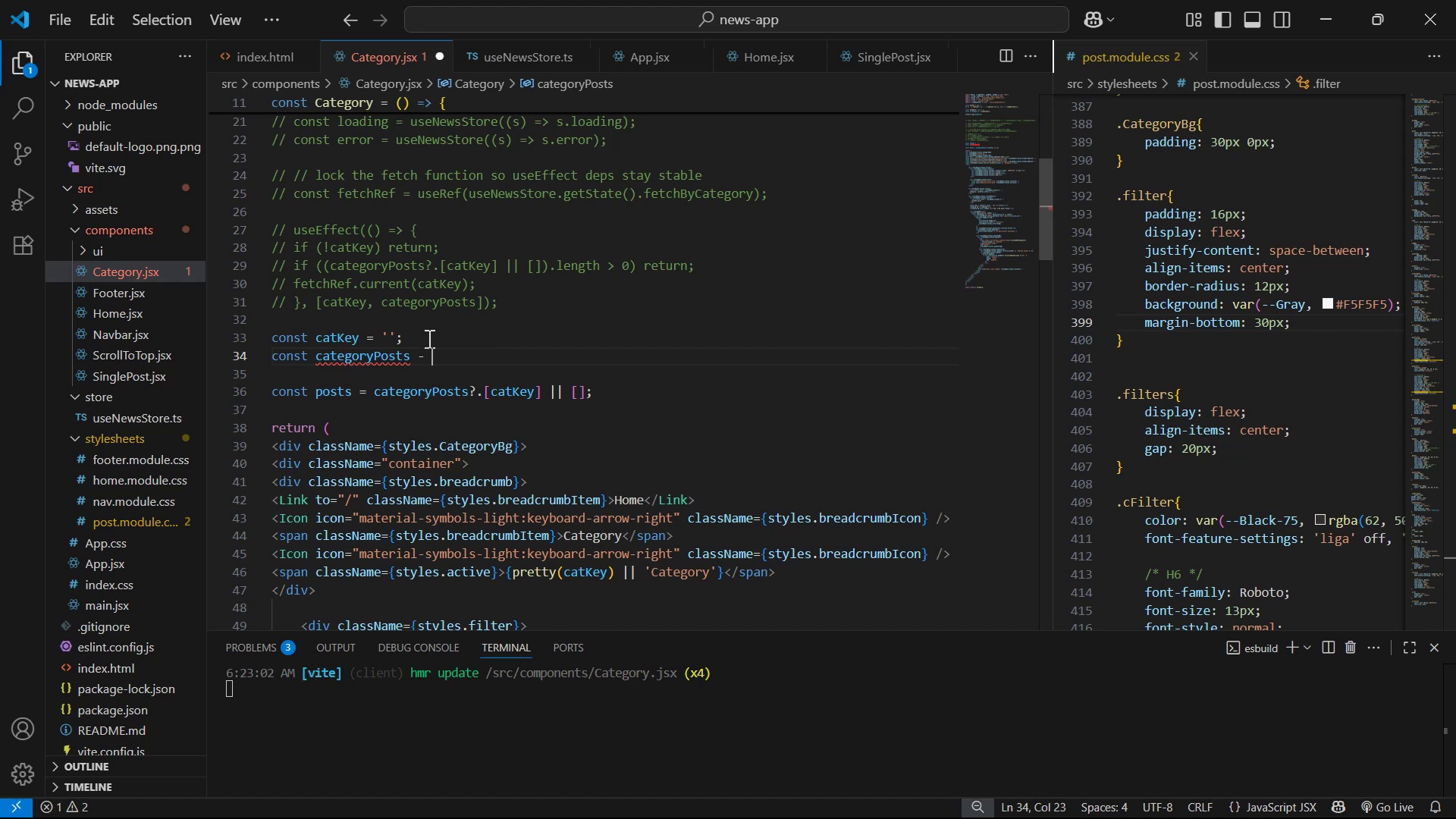 
key(Quote)
 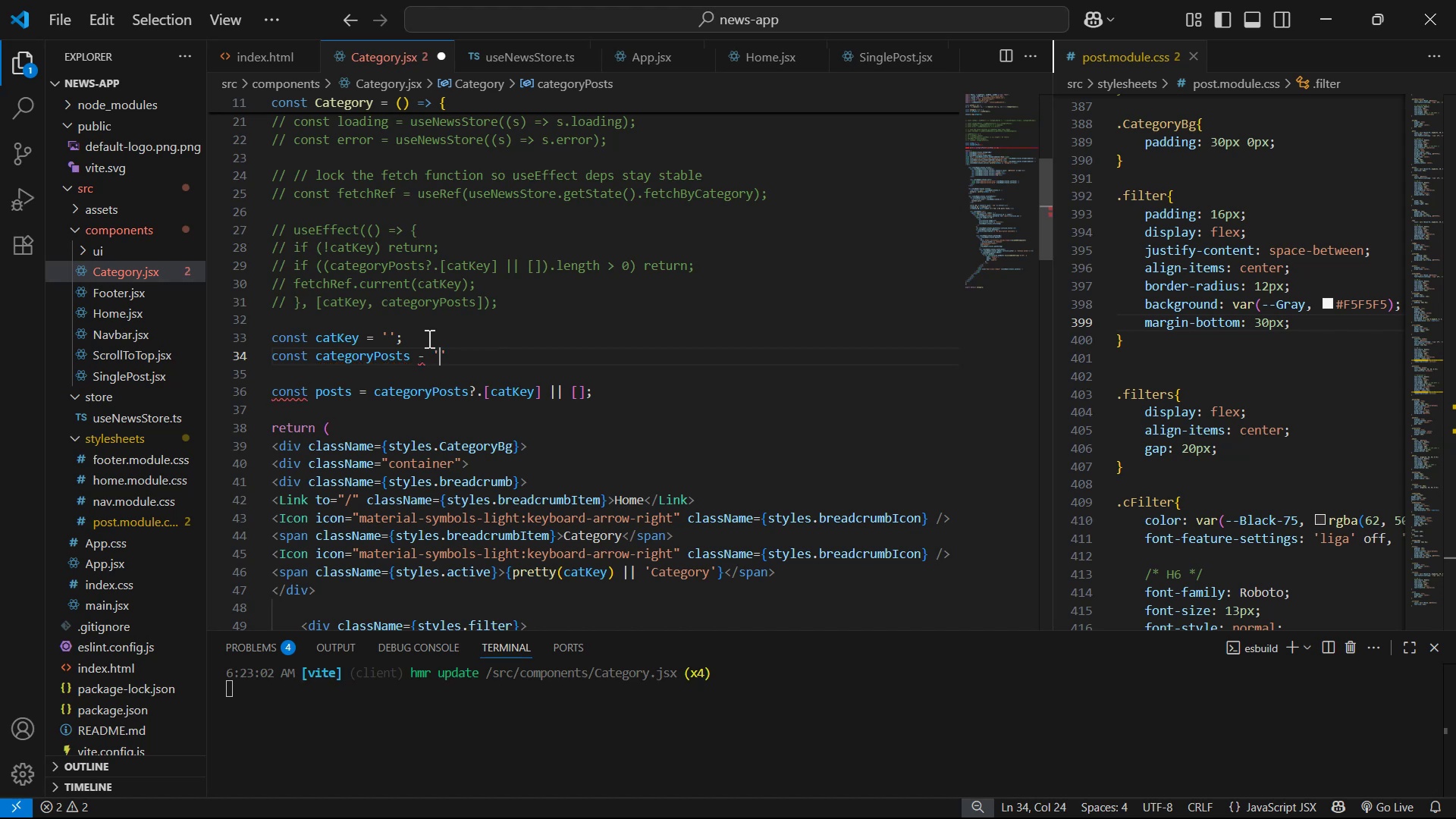 
key(Control+S)
 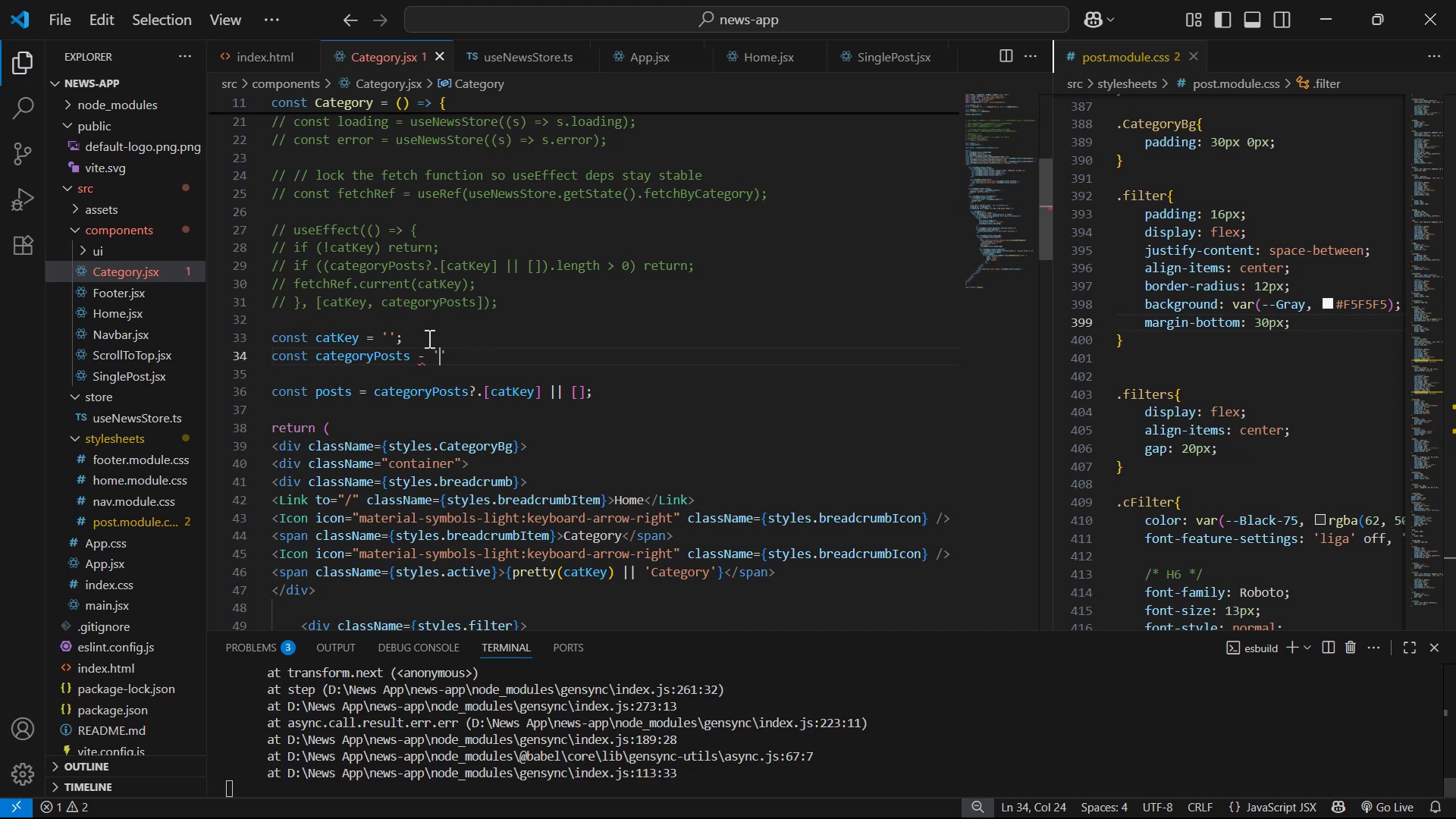 
key(ArrowLeft)
 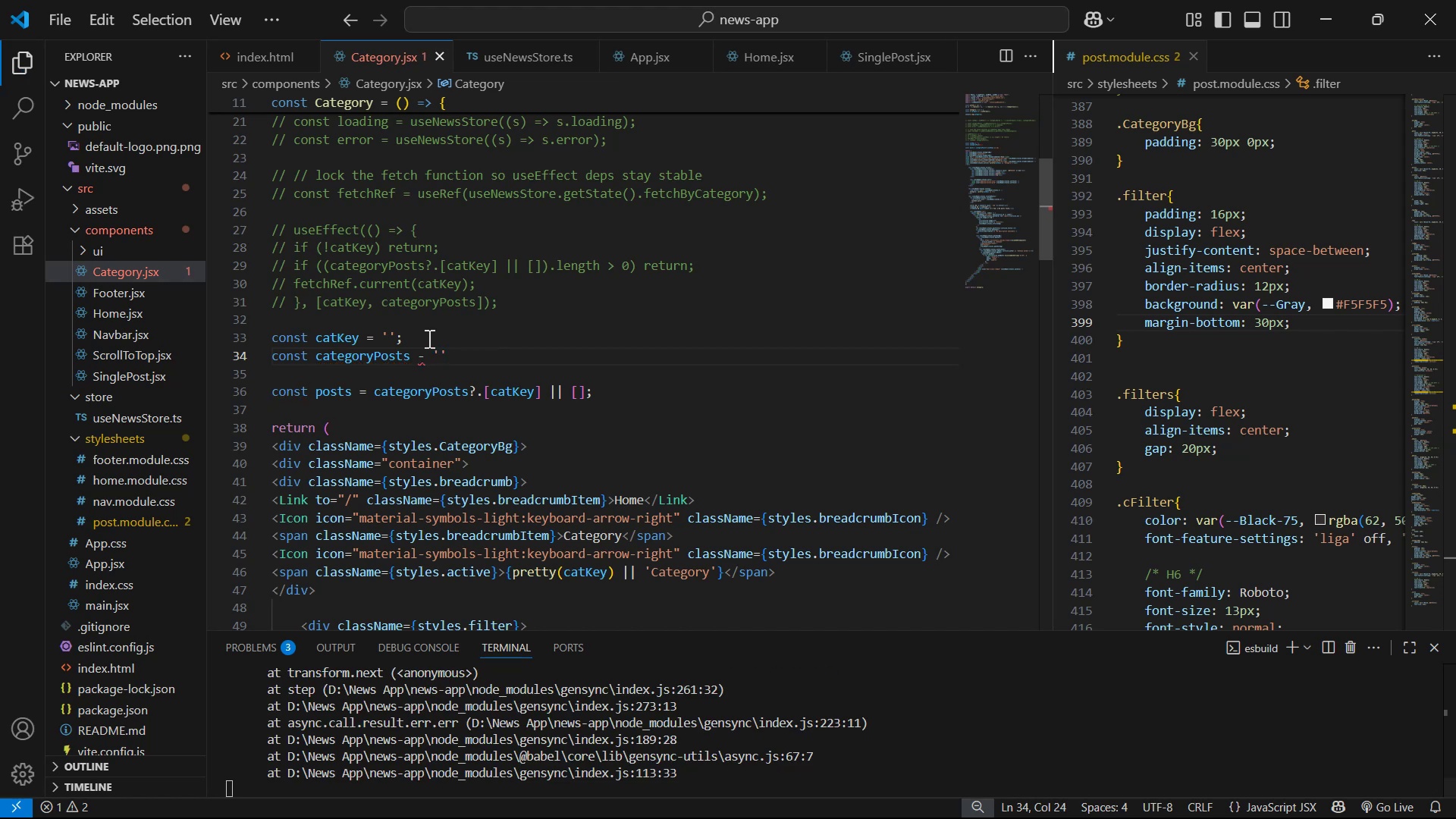 
key(ArrowLeft)
 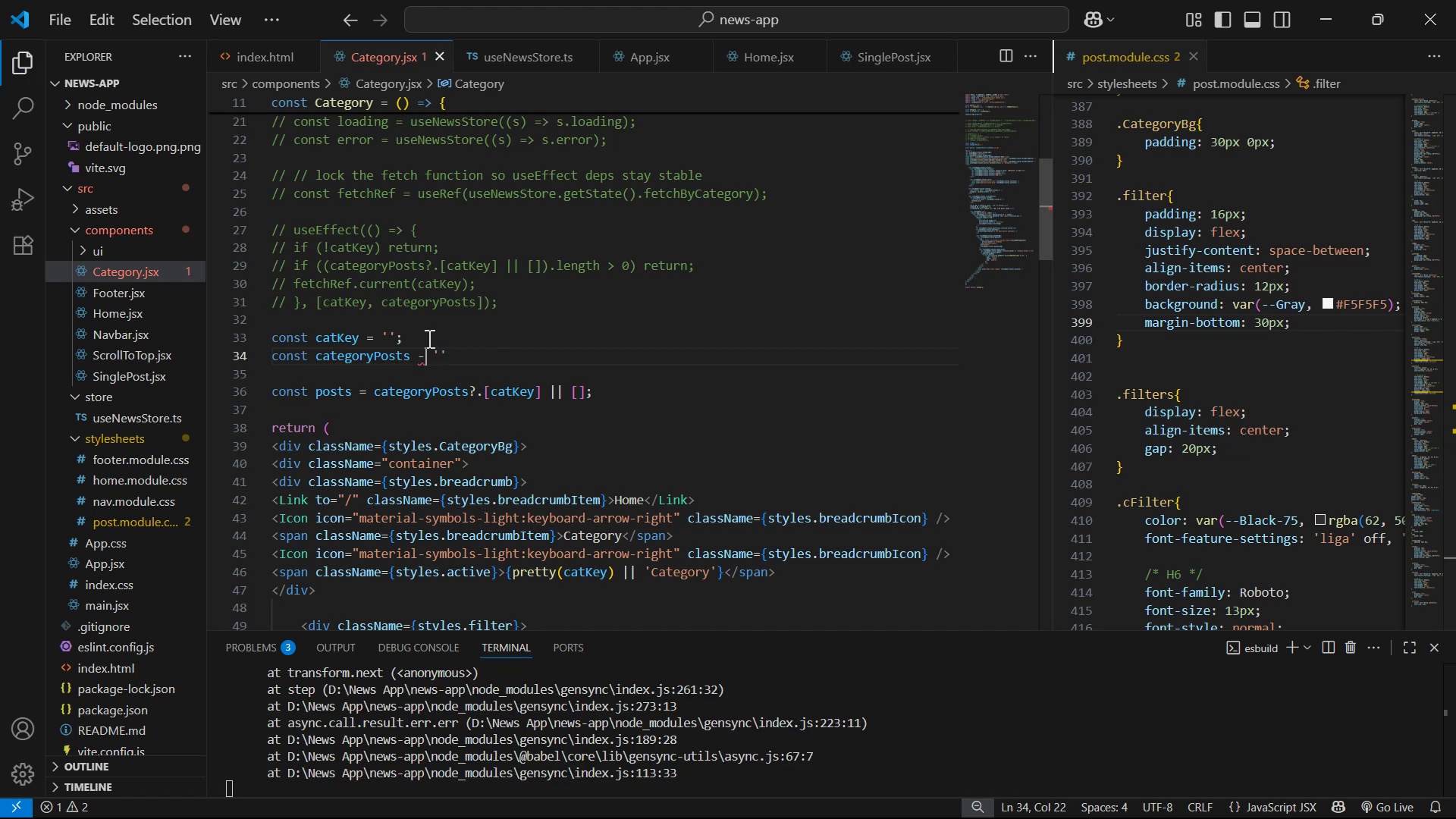 
key(Backspace)
 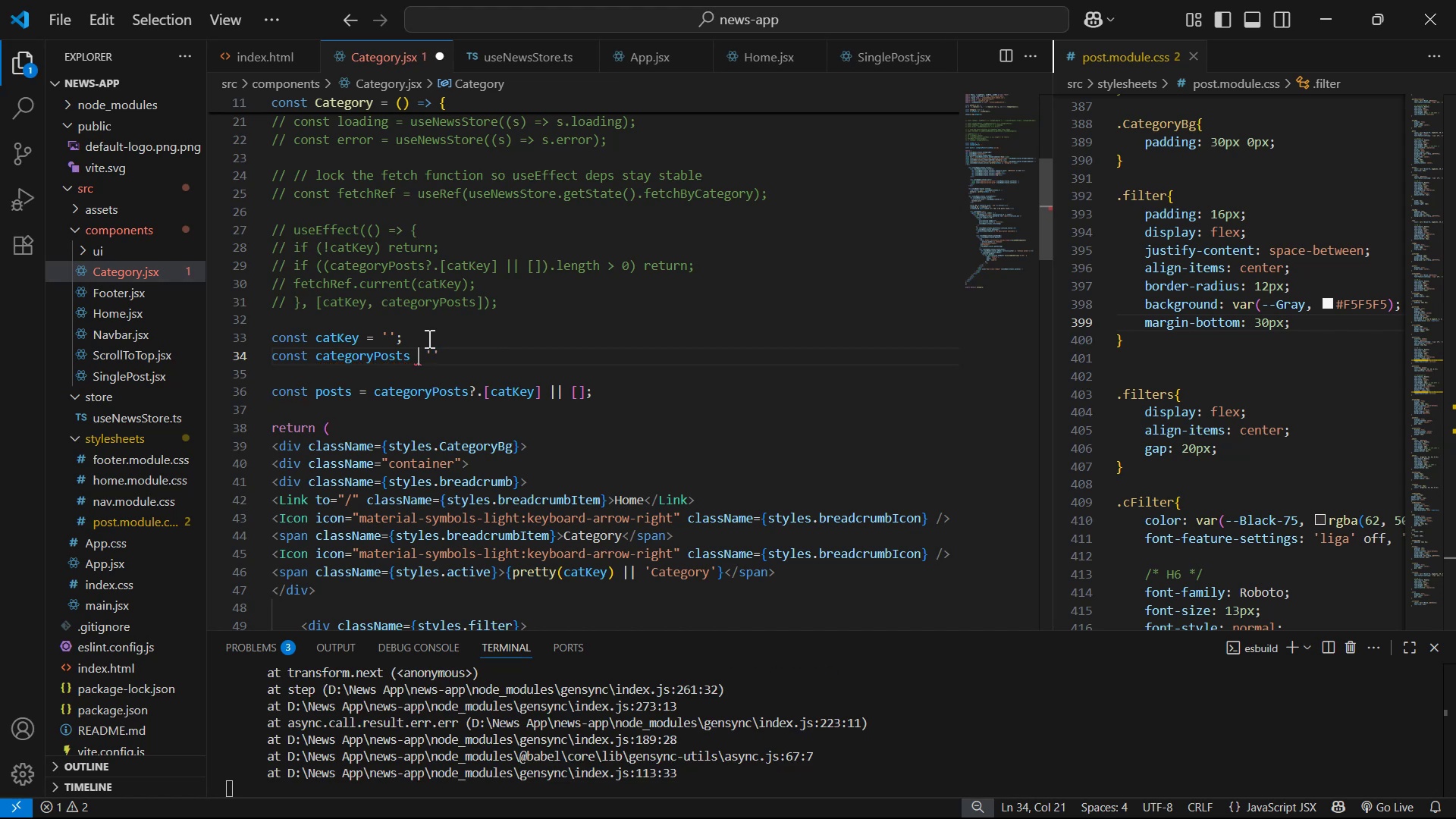 
key(Equal)
 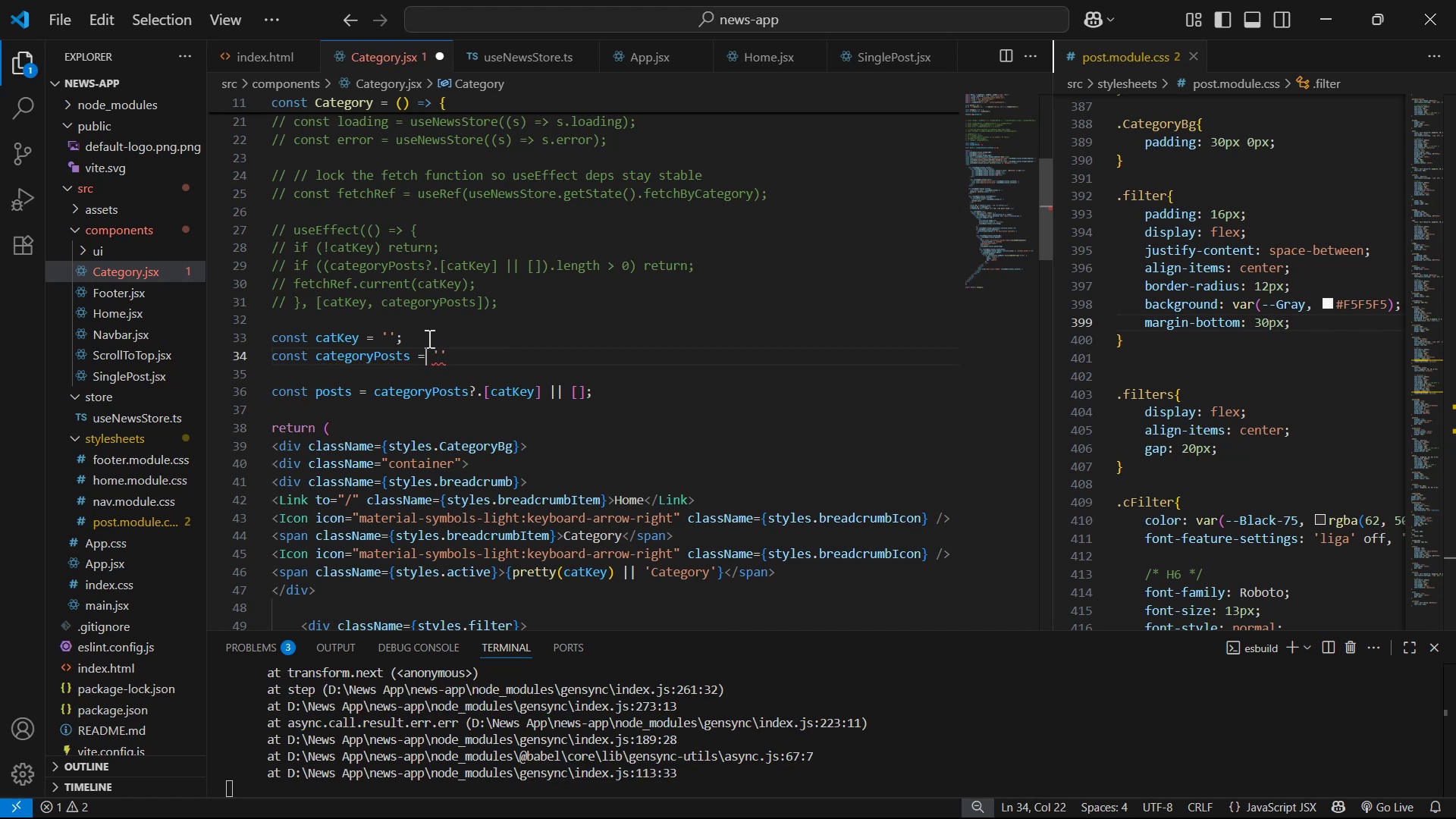 
key(ArrowRight)
 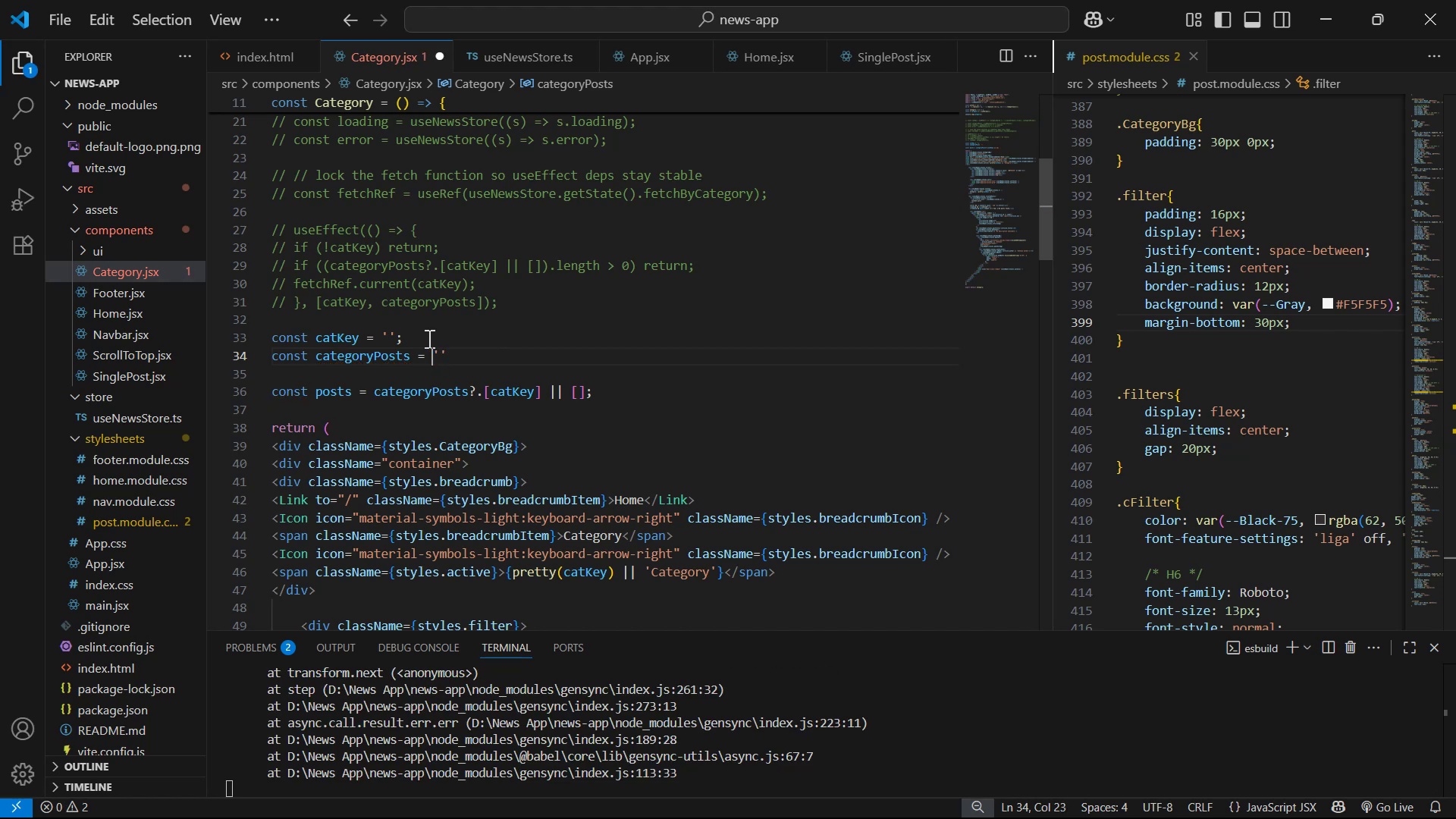 
key(ArrowRight)
 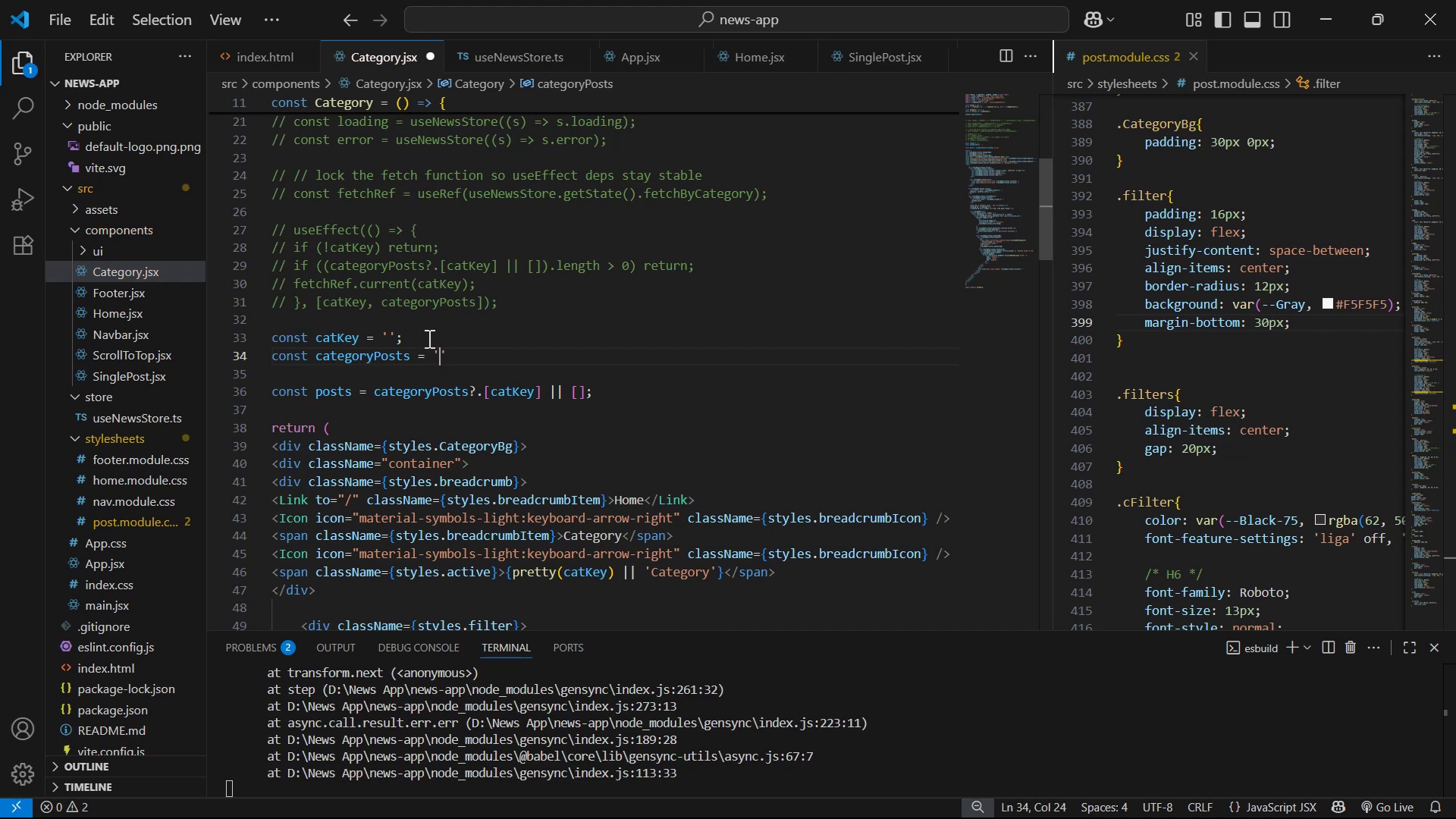 
key(ArrowRight)
 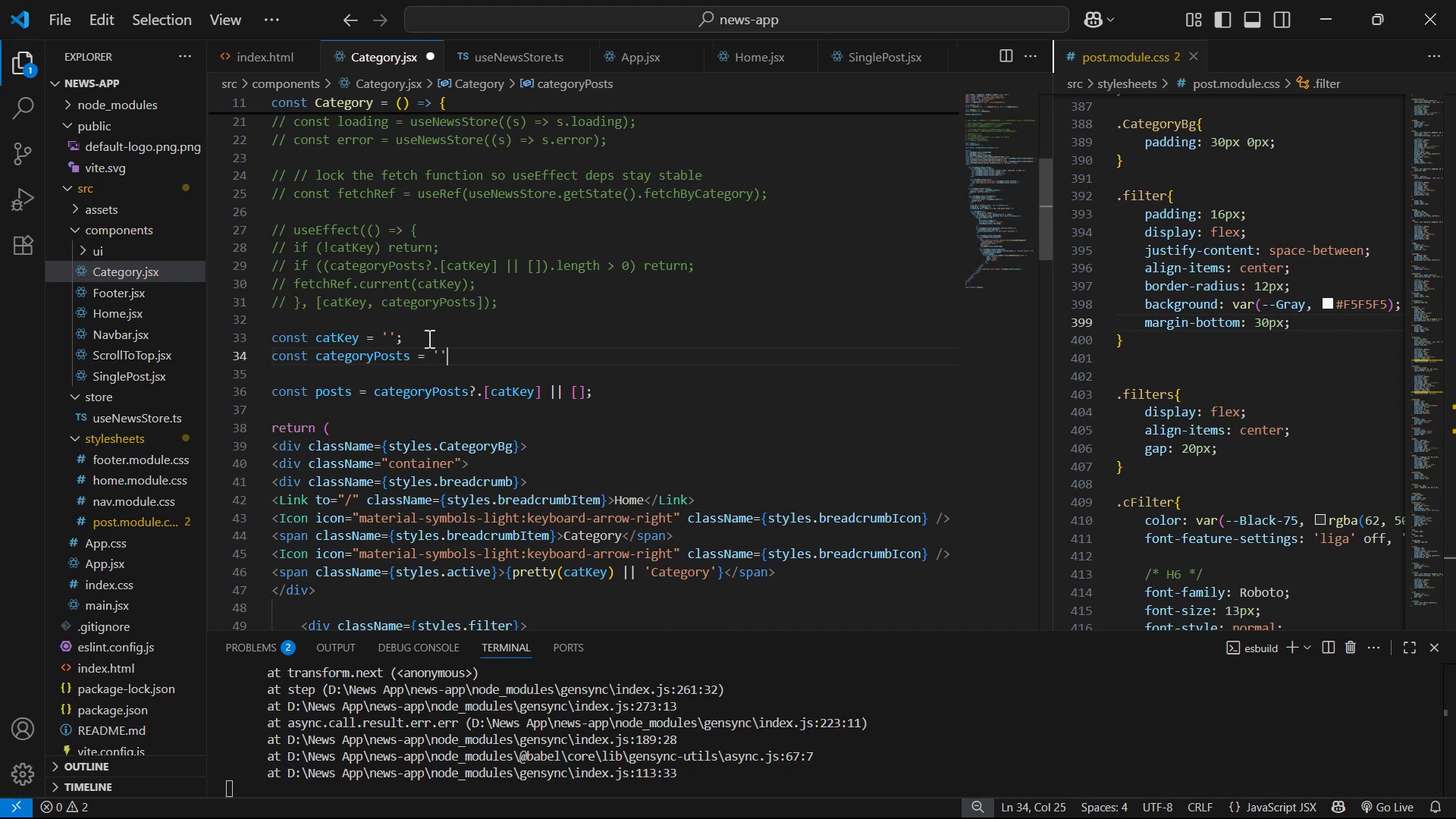 
key(Semicolon)
 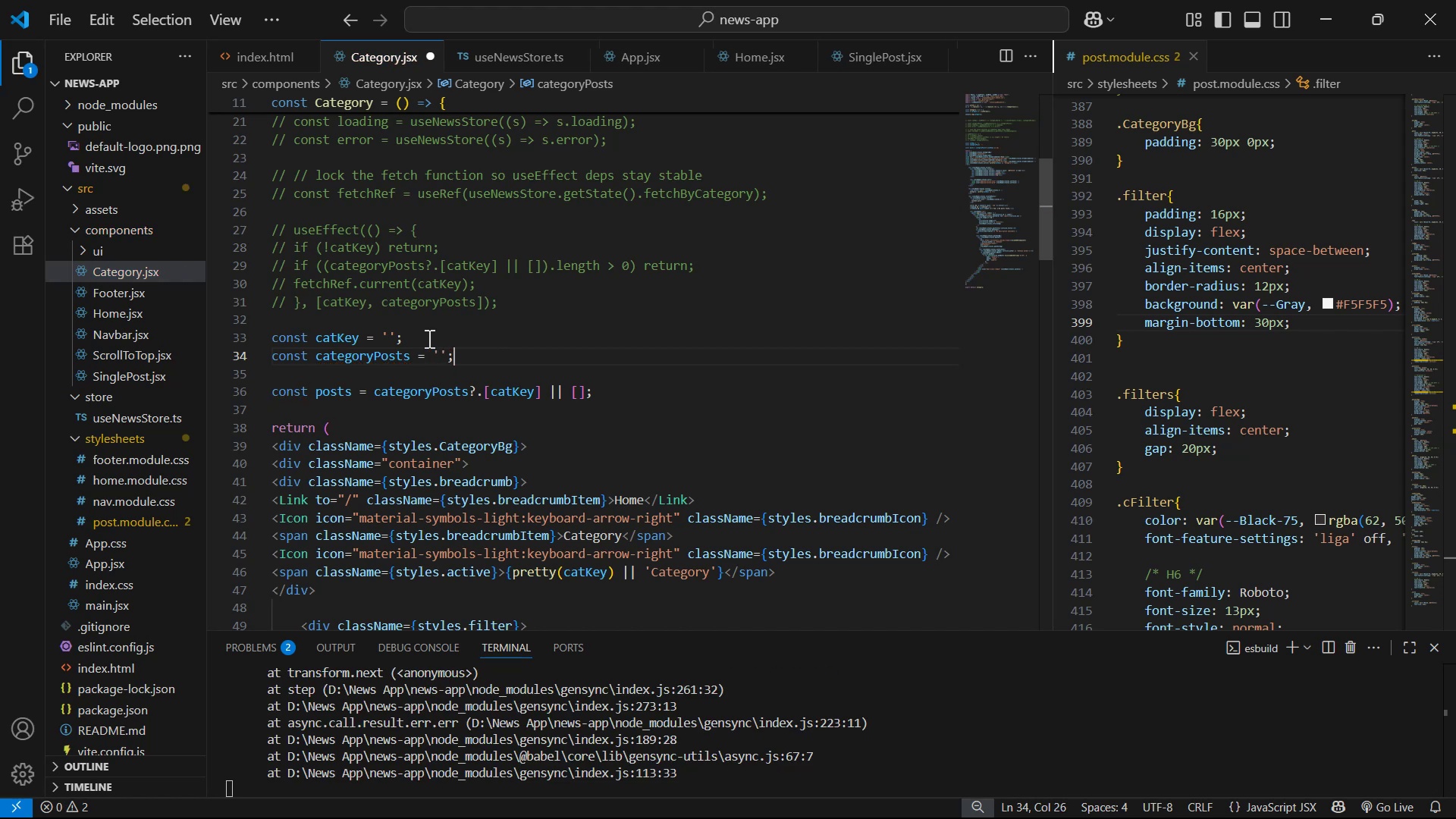 
key(Control+S)
 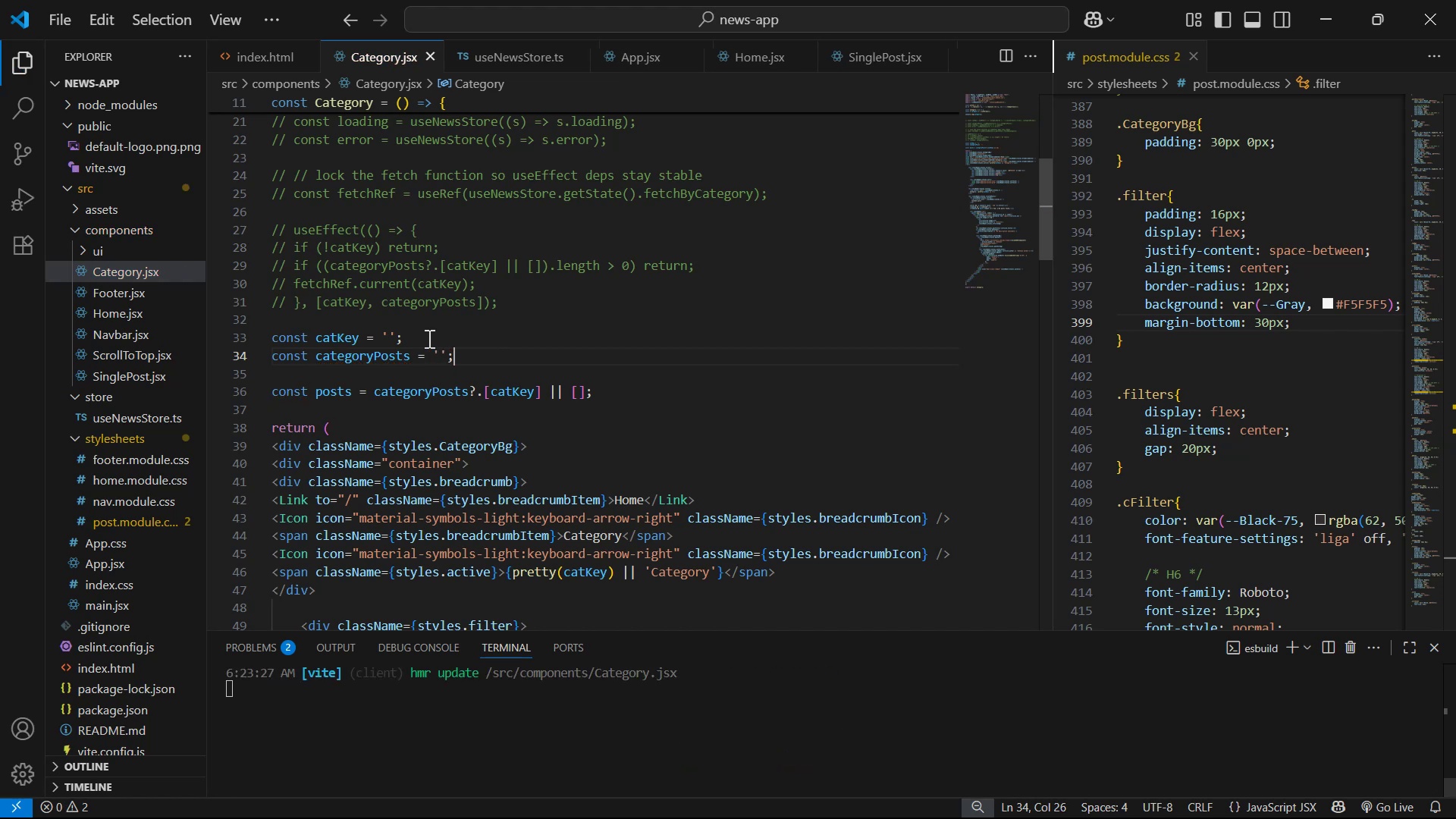 
key(Alt+AltLeft)
 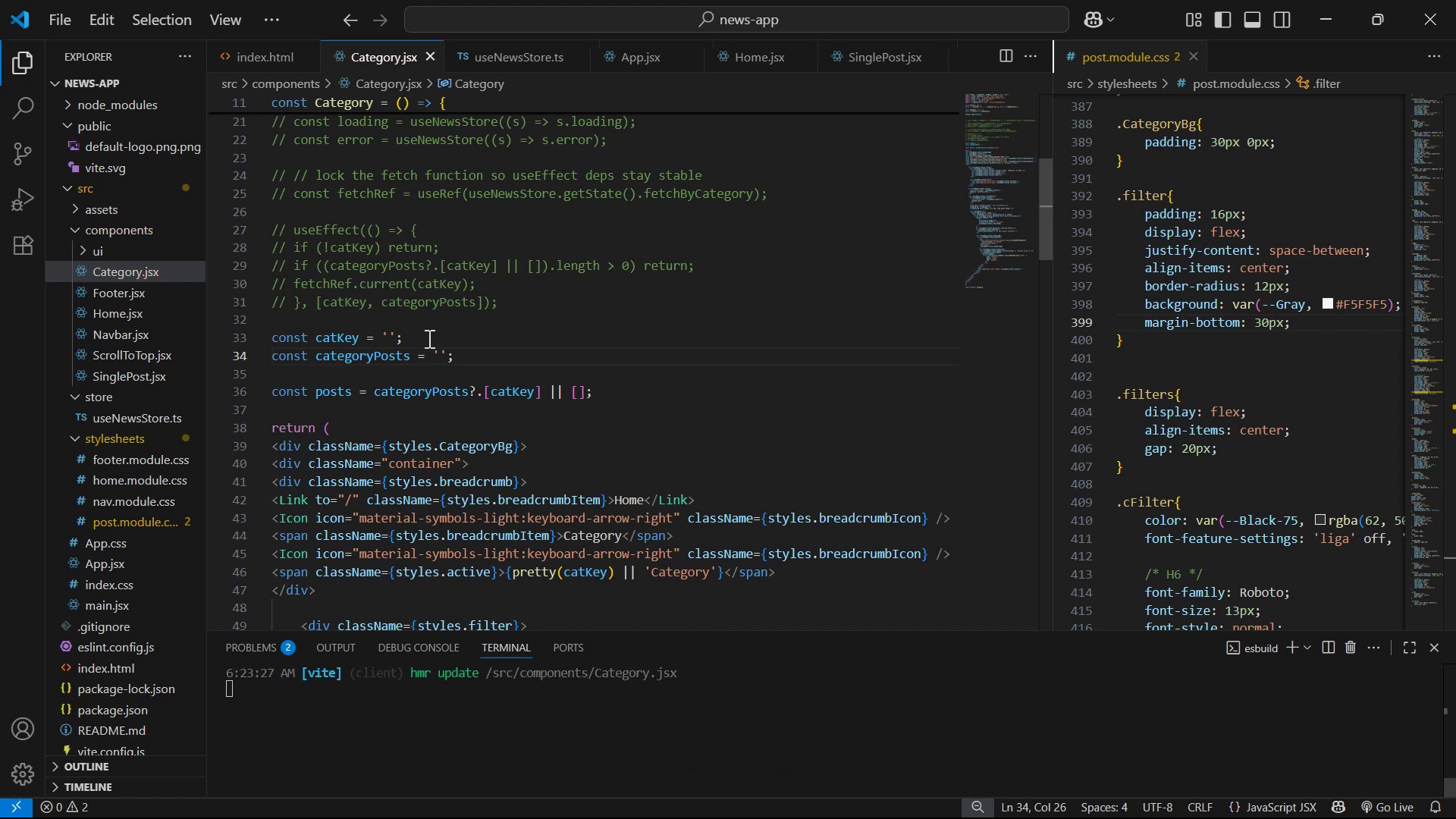 
key(Alt+Tab)
 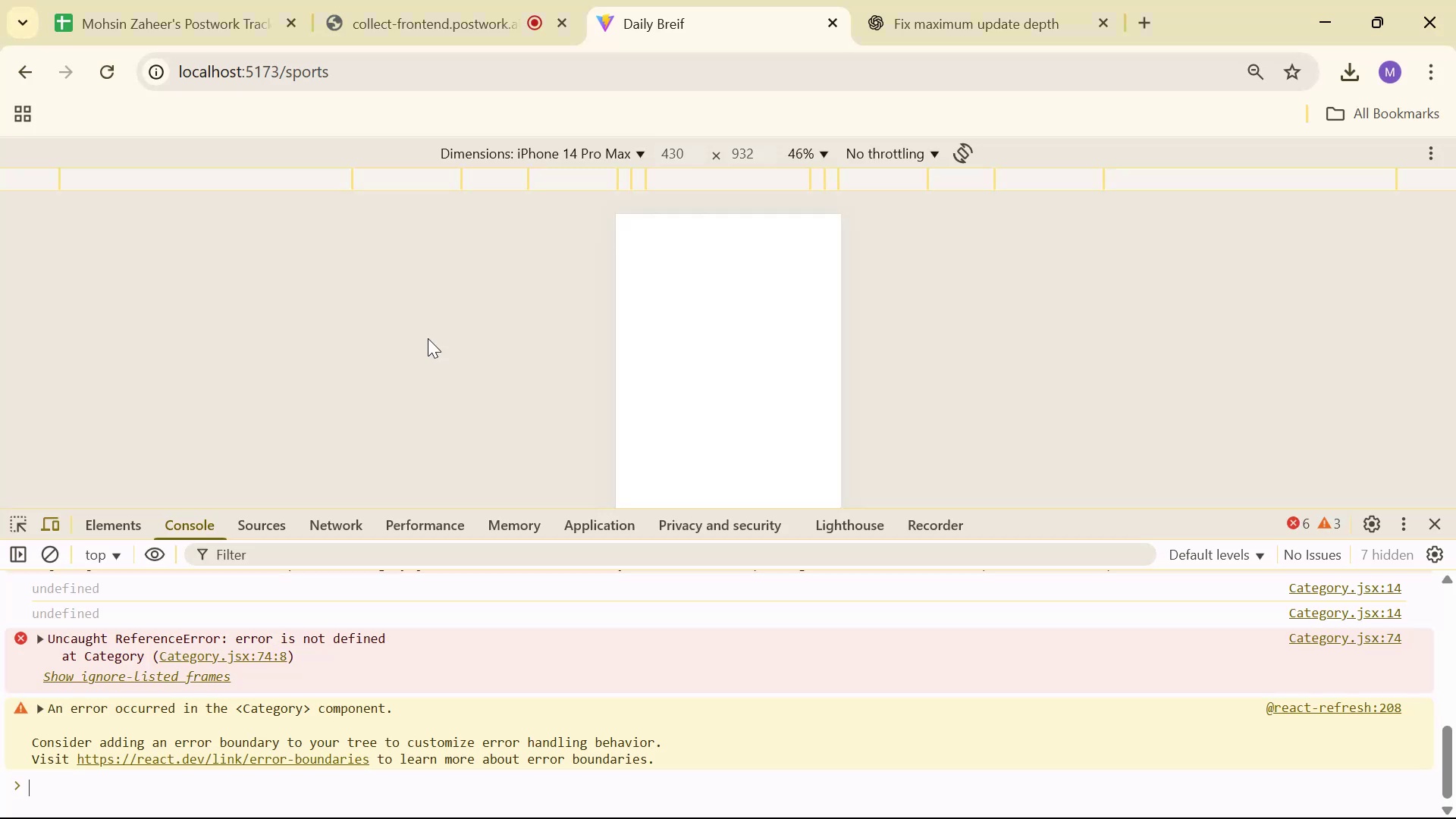 
key(Alt+AltLeft)
 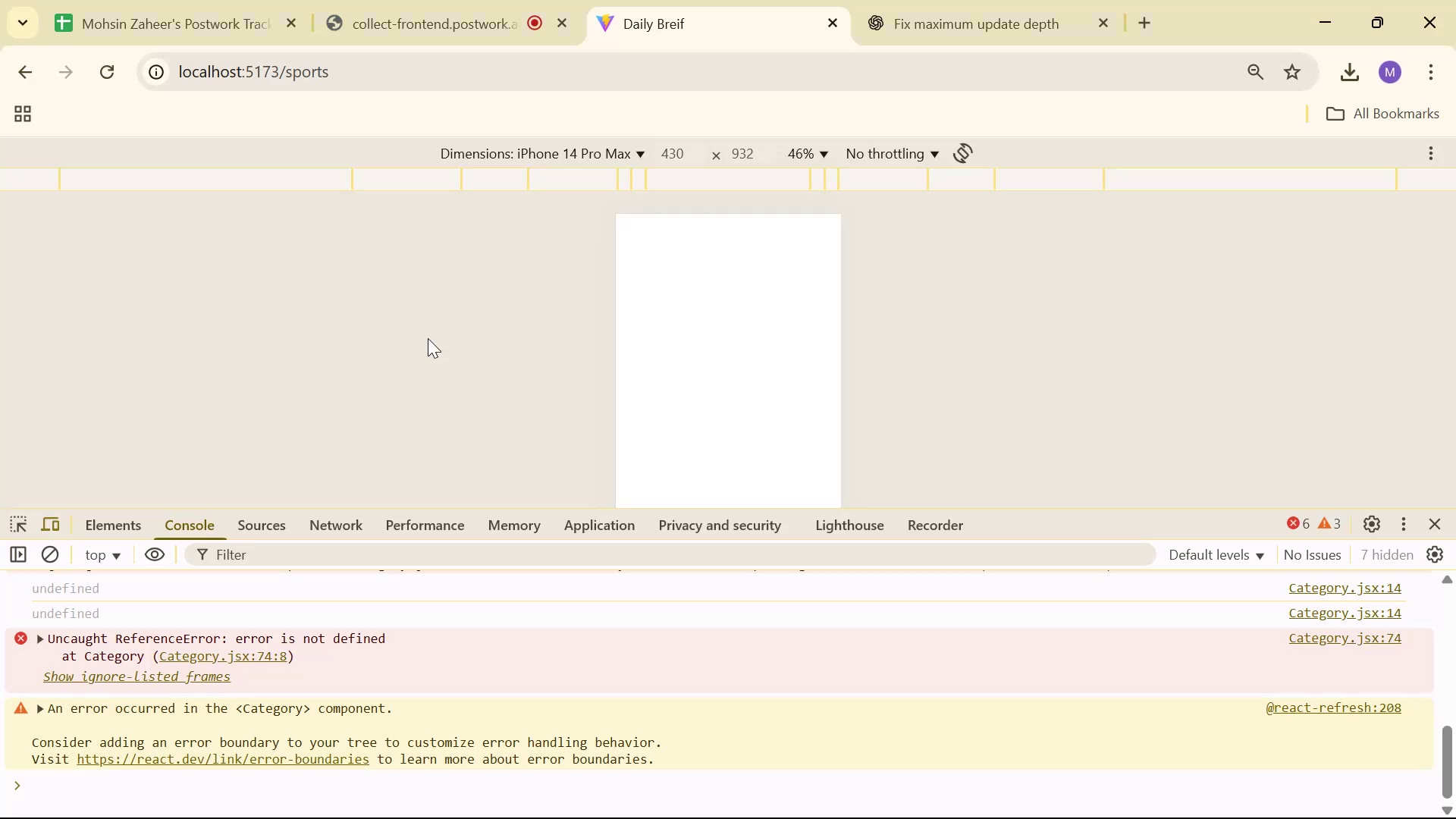 
key(Alt+Tab)
 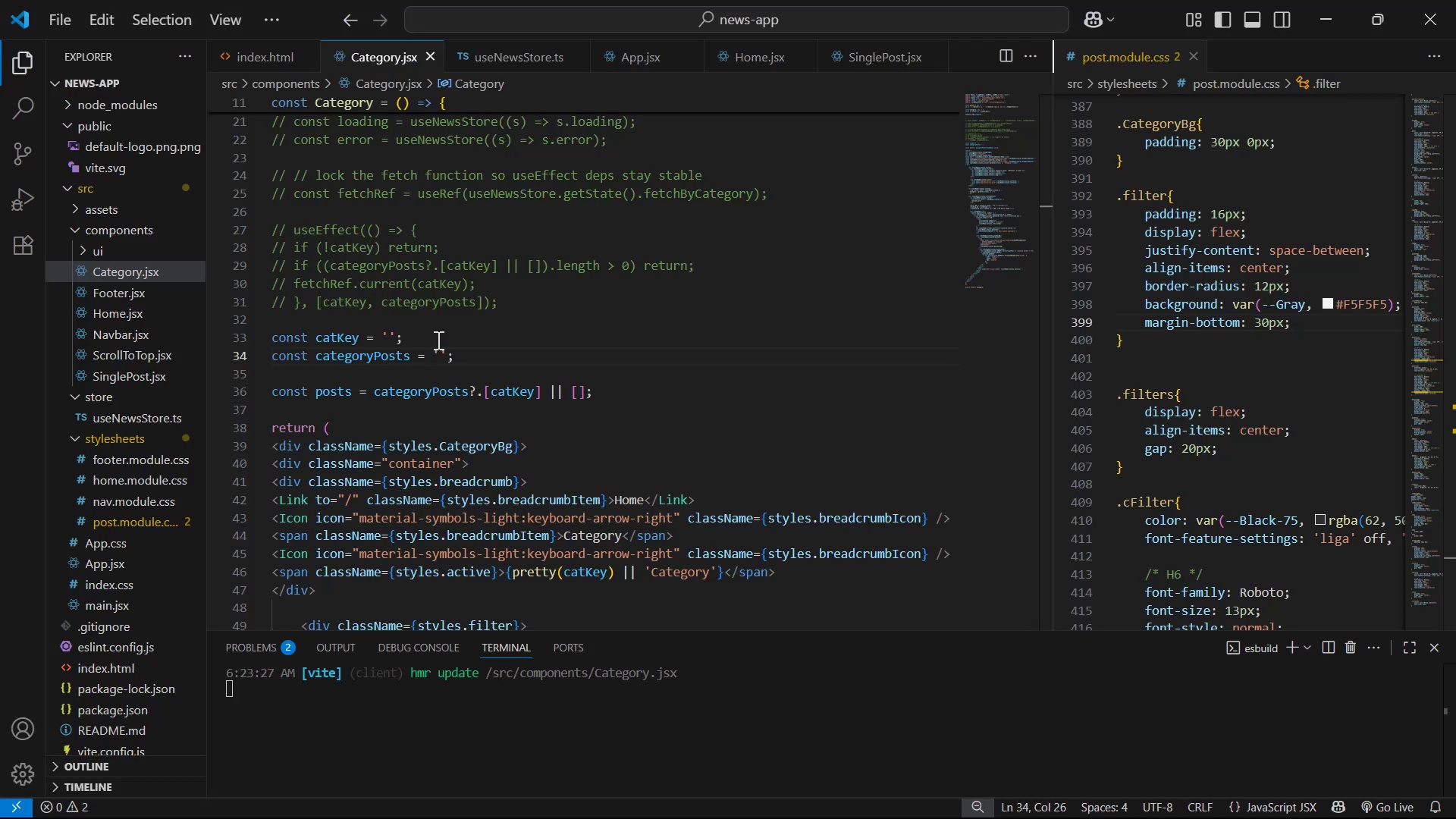 
scroll: coordinate [652, 424], scroll_direction: none, amount: 0.0
 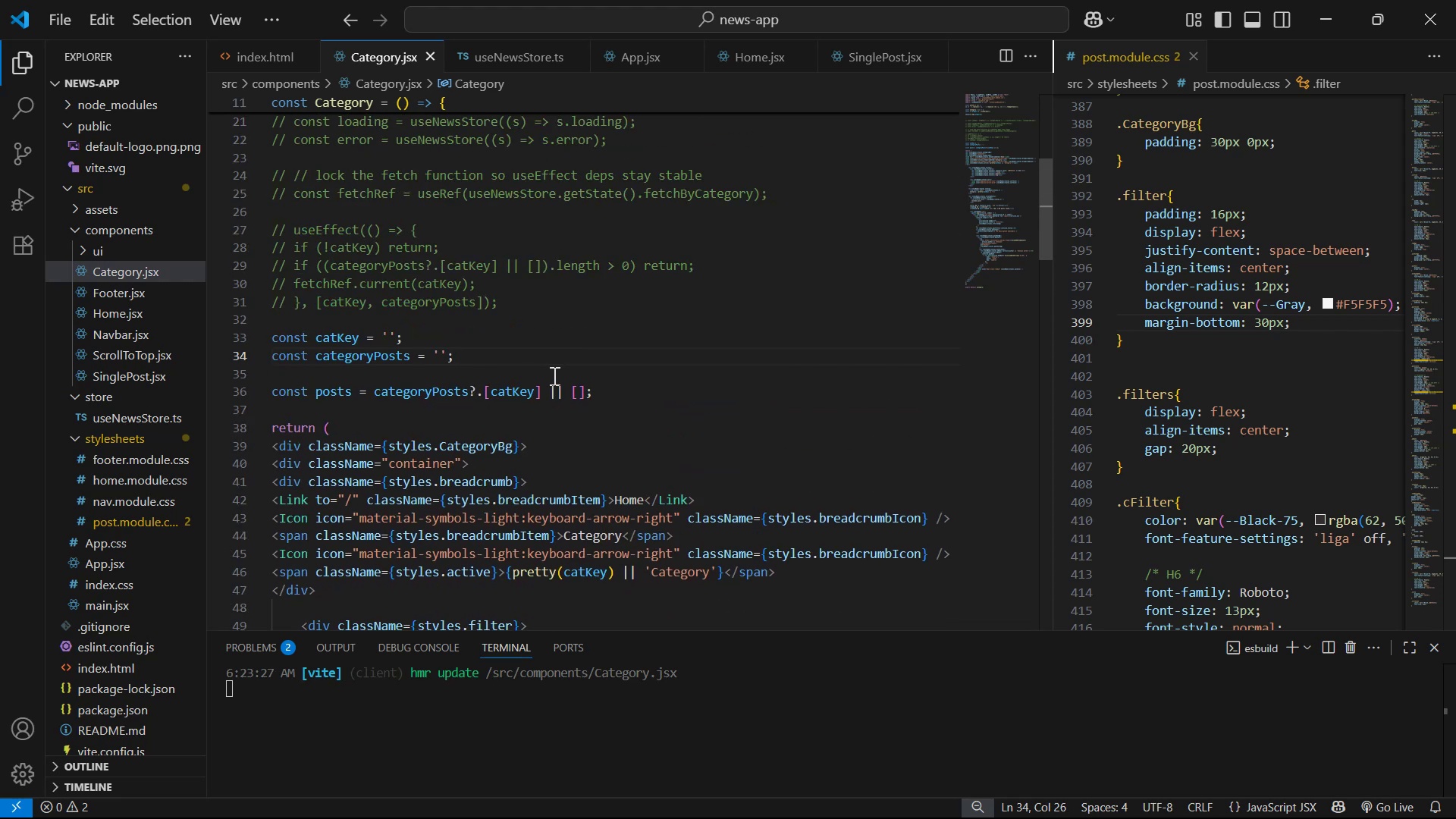 
key(Alt+Shift+ArrowDown)
 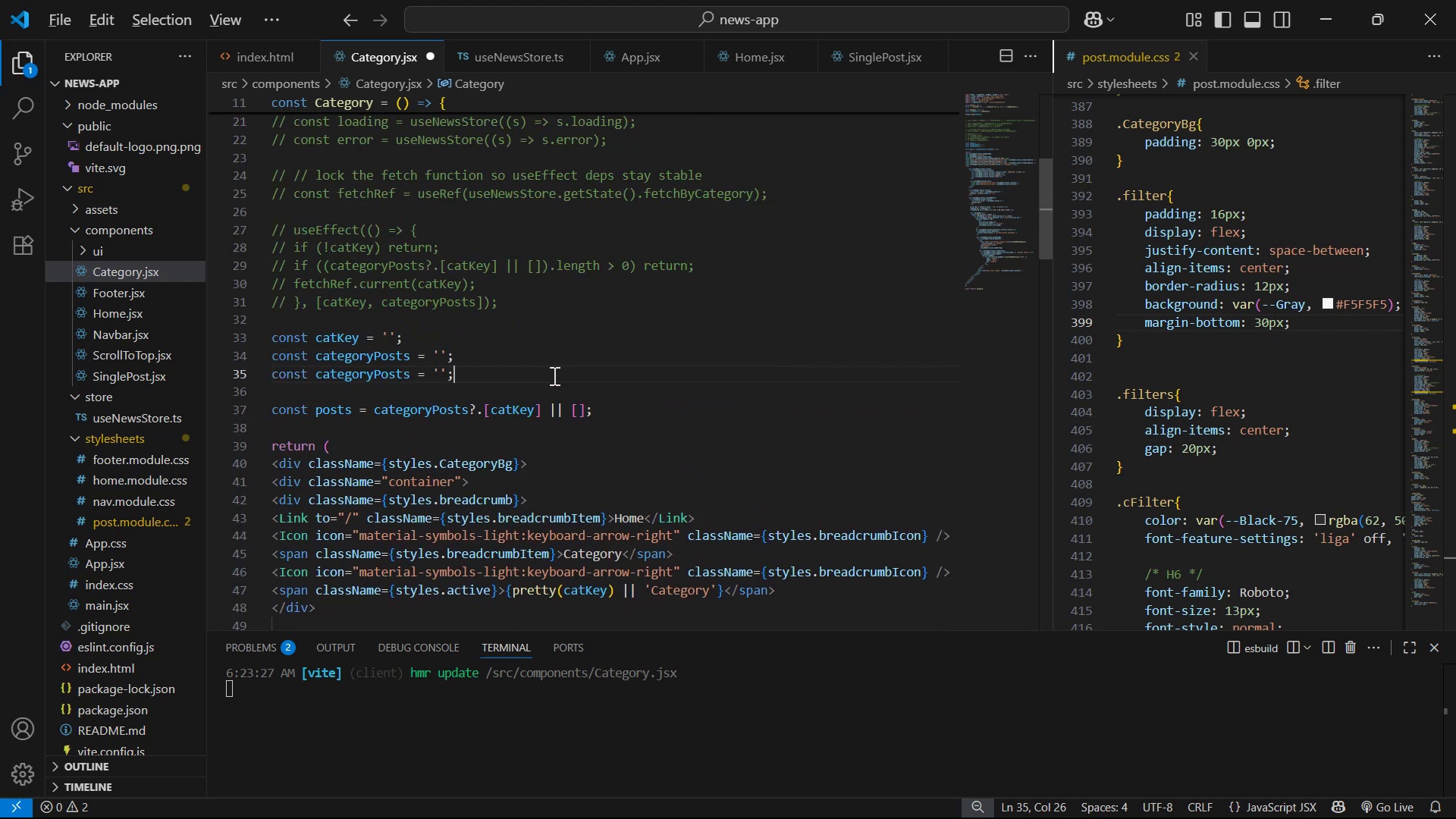 
hold_key(key=ArrowLeft, duration=0.66)
 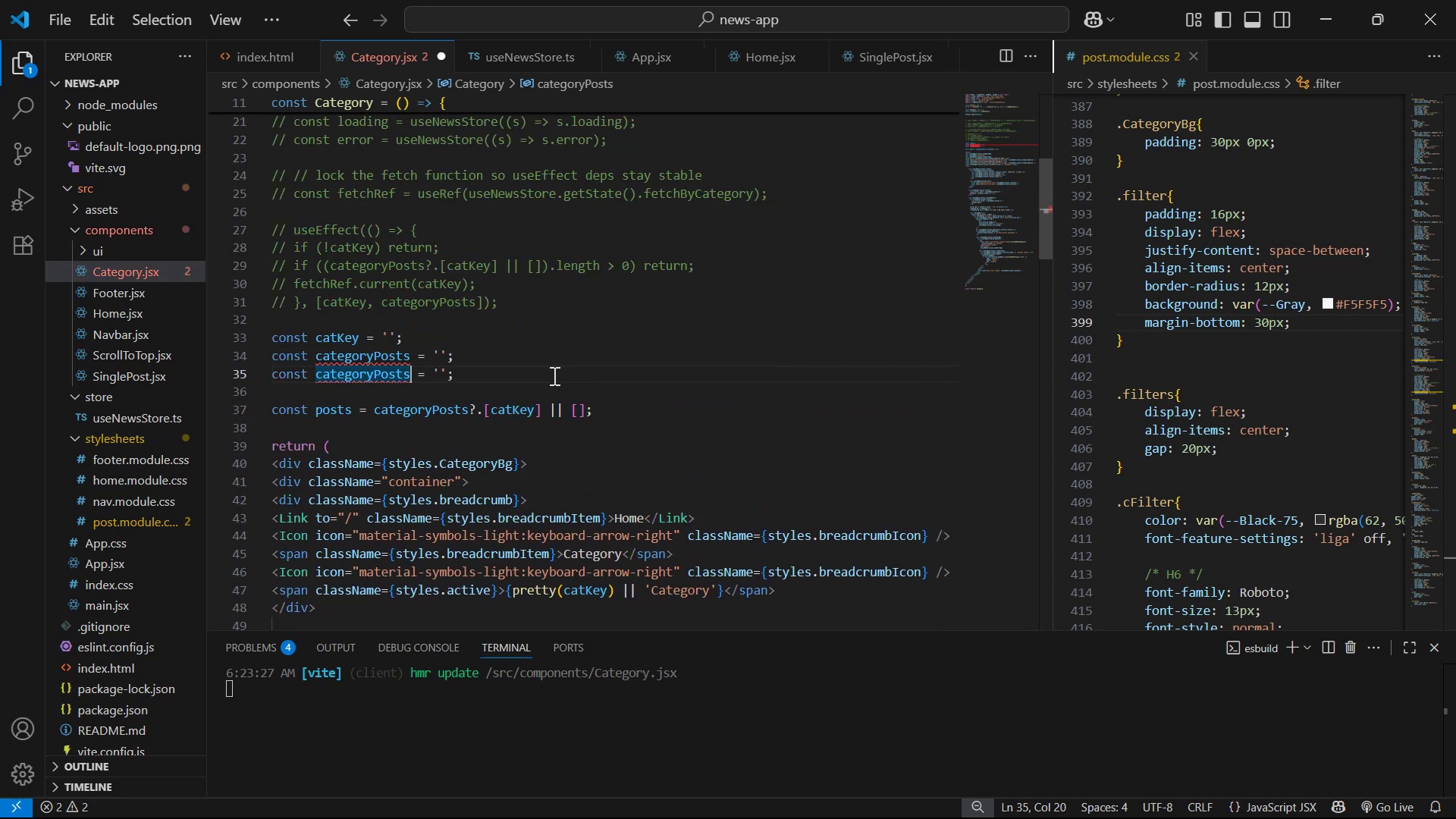 
type(\)
key(Backspace)
key(Backspace)
key(Backspace)
key(Backspace)
key(Backspace)
key(Backspace)
key(Backspace)
key(Backspace)
key(Backspace)
key(Backspace)
key(Backspace)
key(Backspace)
key(Backspace)
key(Backspace)
type(ee)
key(Backspace)
type(rro)
 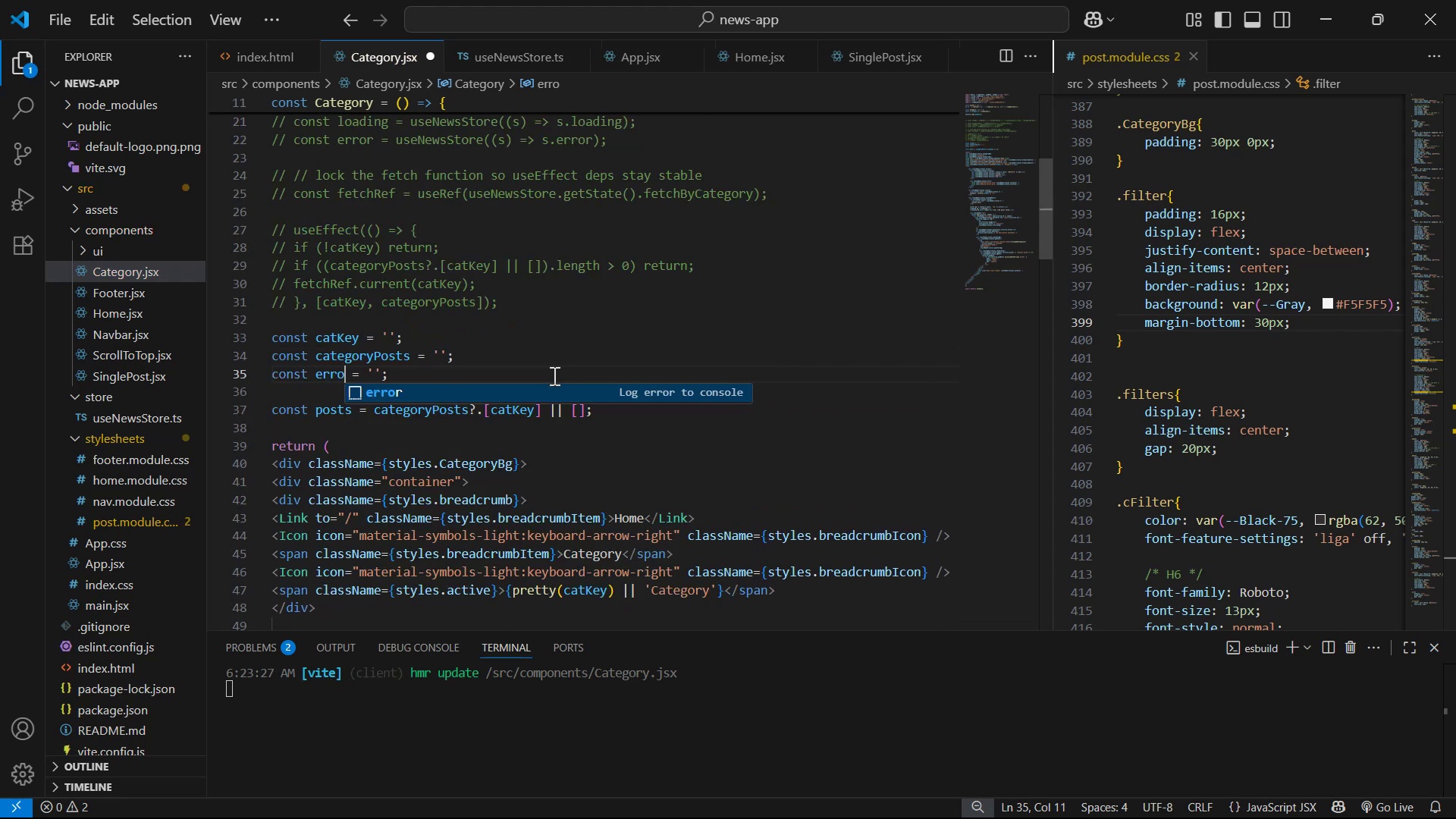 
key(Enter)
 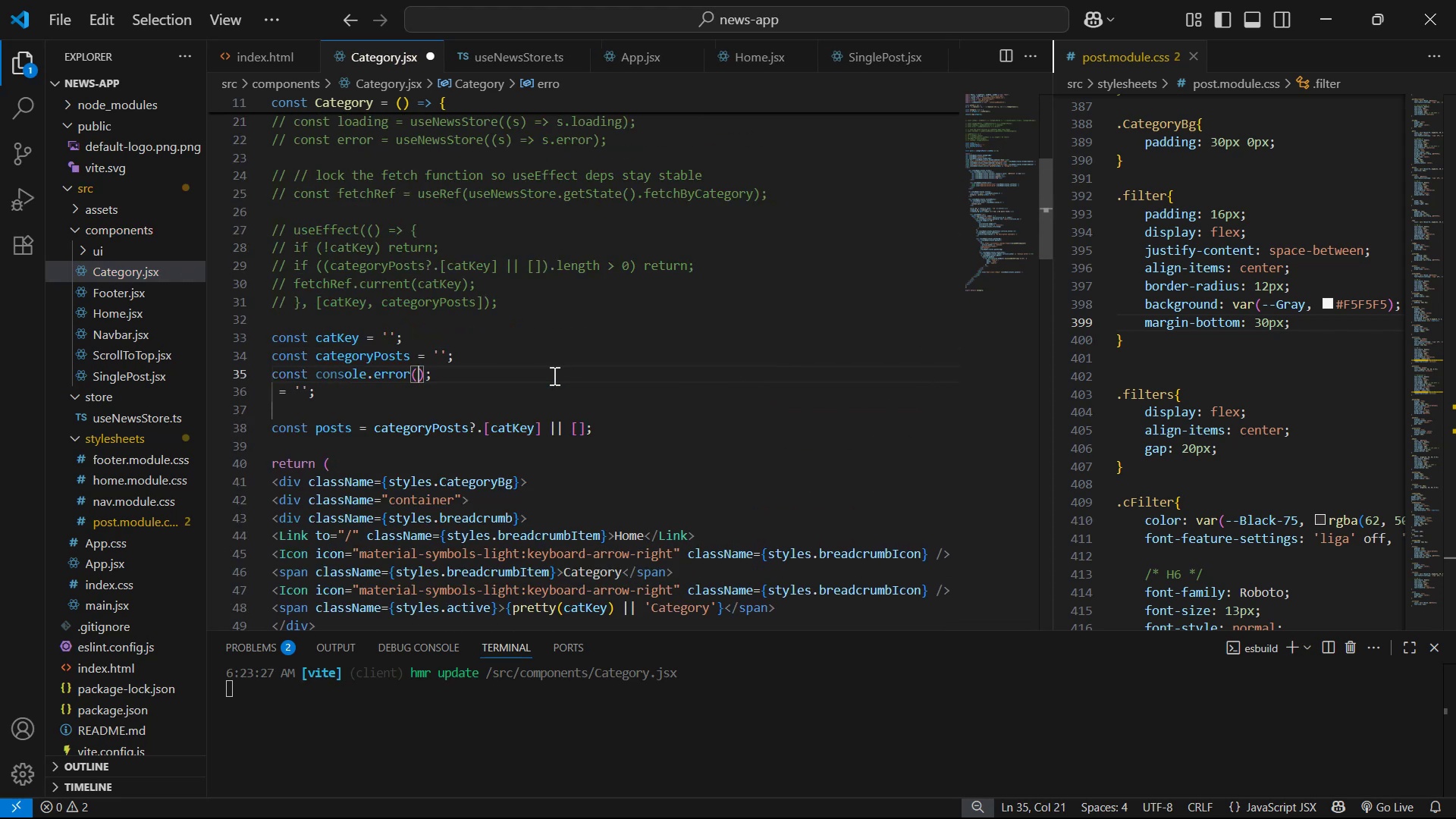 
key(Control+ControlLeft)
 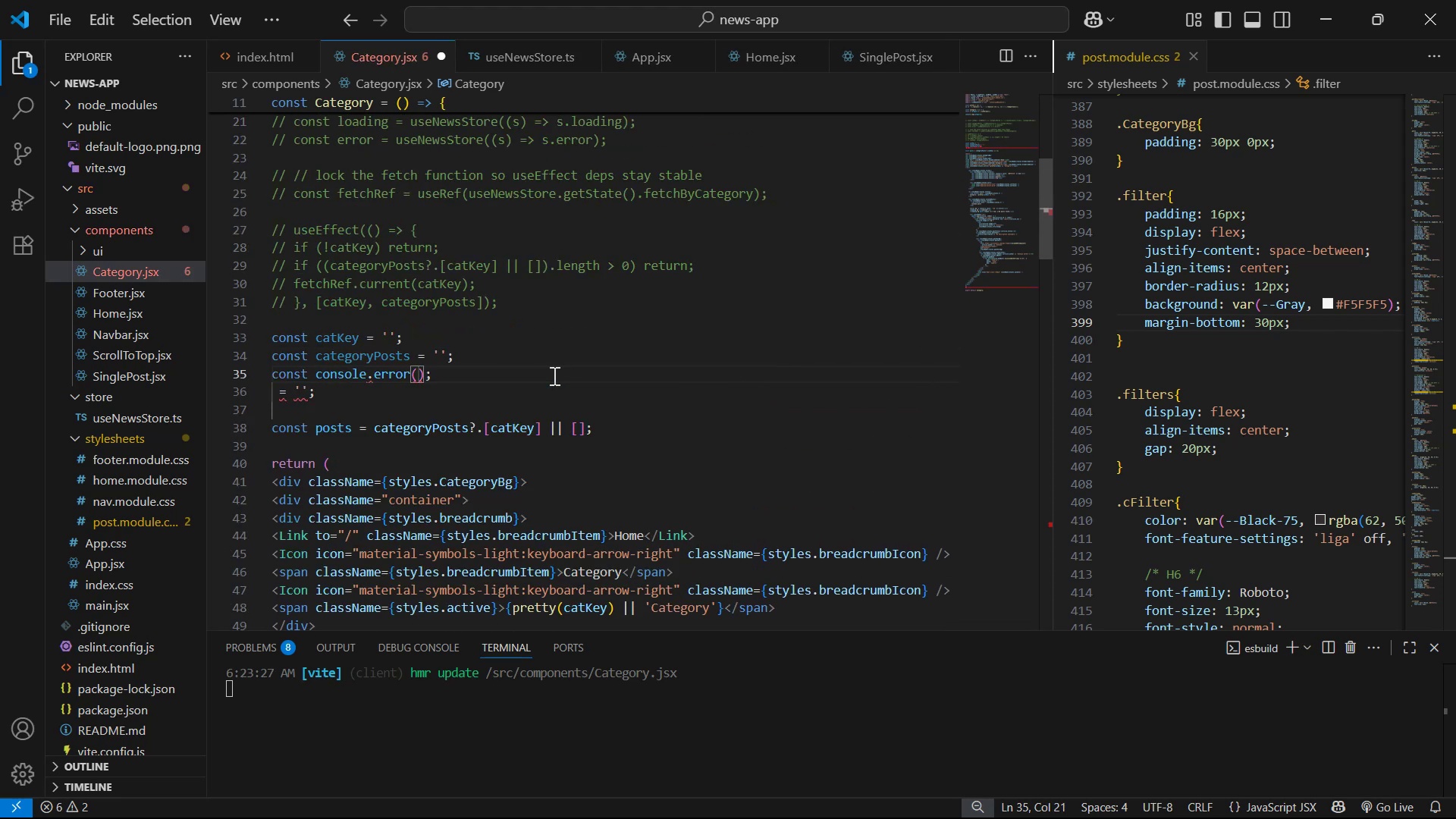 
key(Control+Z)
 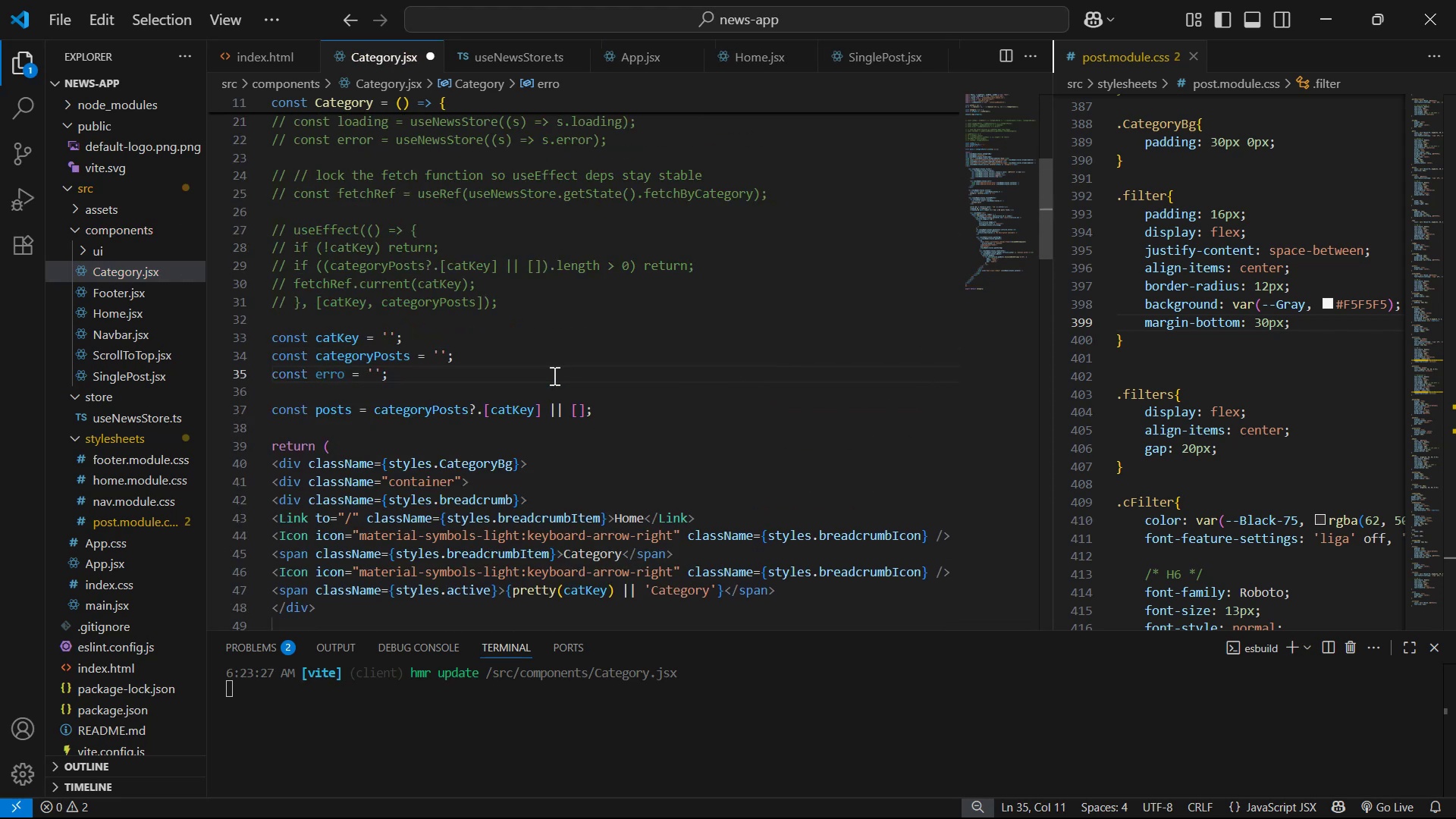 
key(R)
 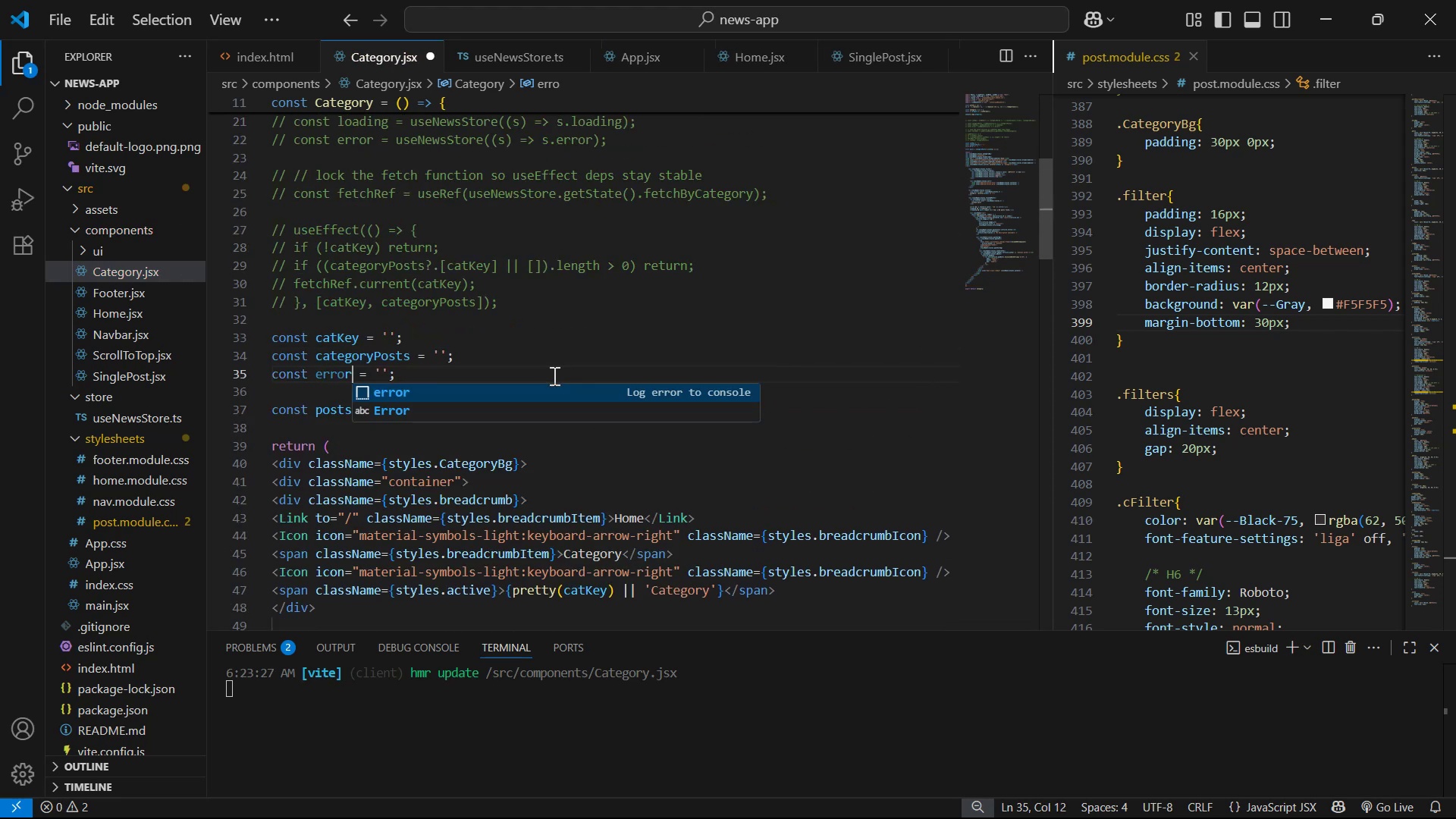 
key(Control+S)
 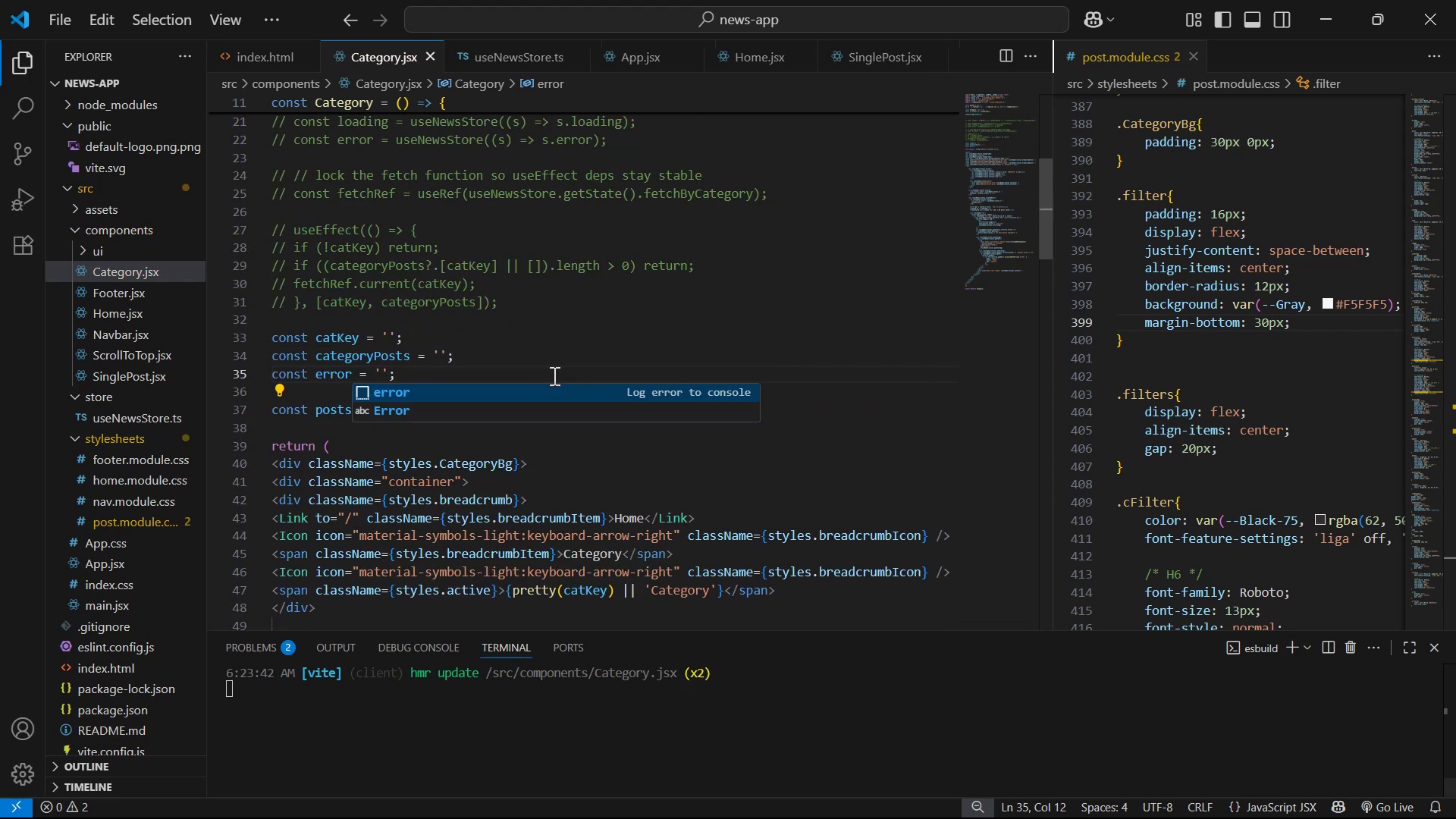 
key(Alt+AltLeft)
 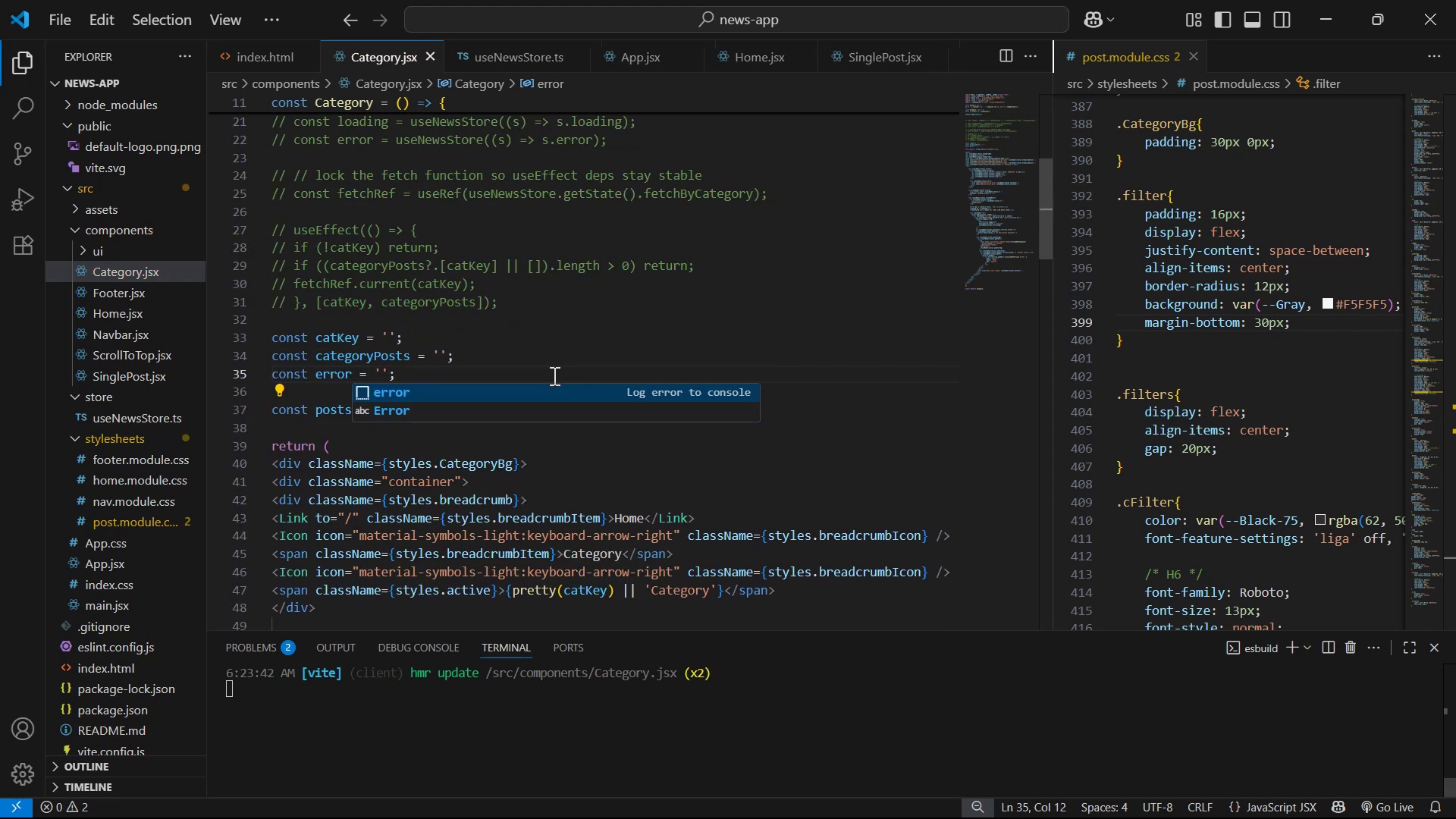 
key(Alt+Tab)
 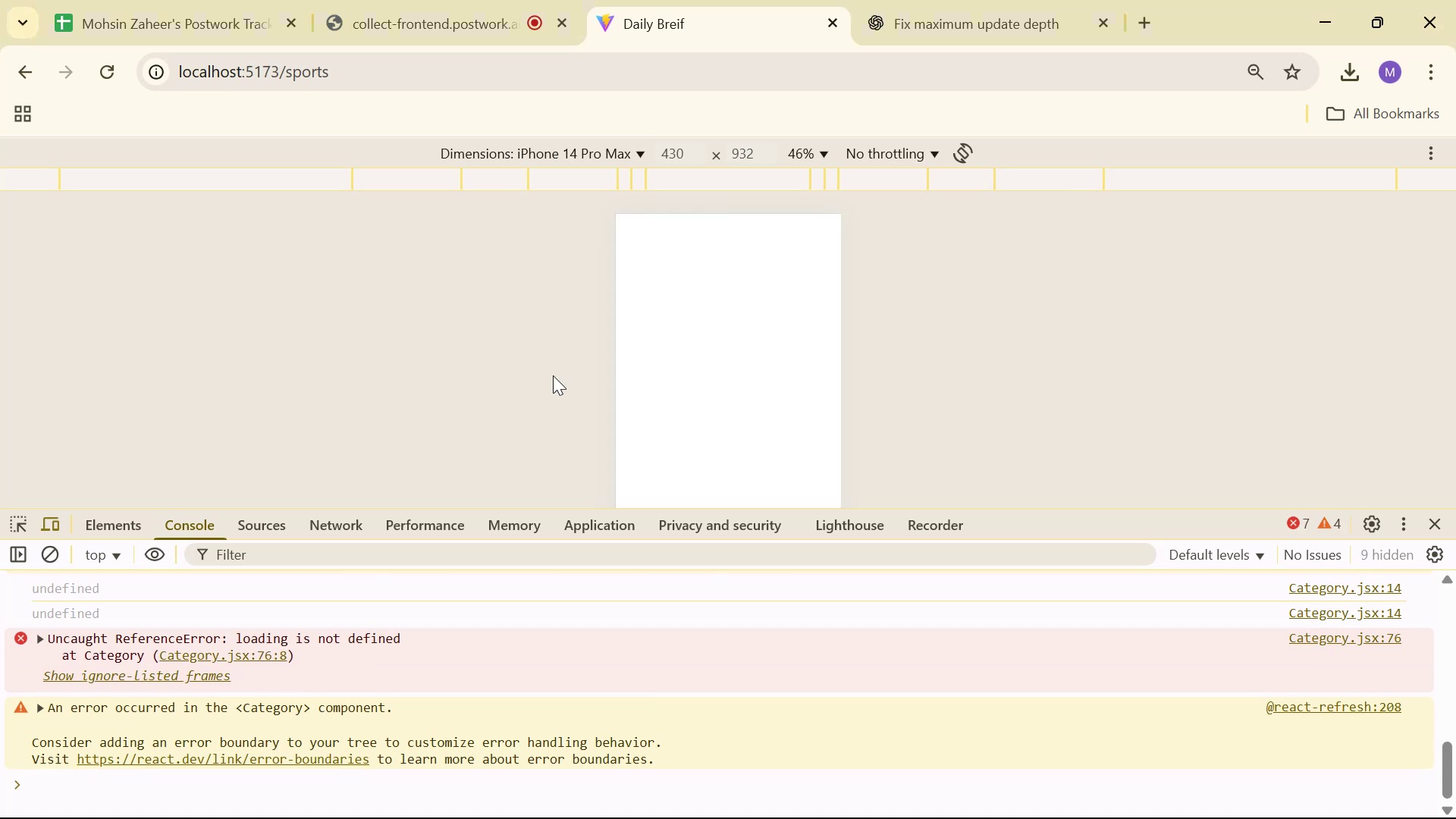 
key(Alt+AltLeft)
 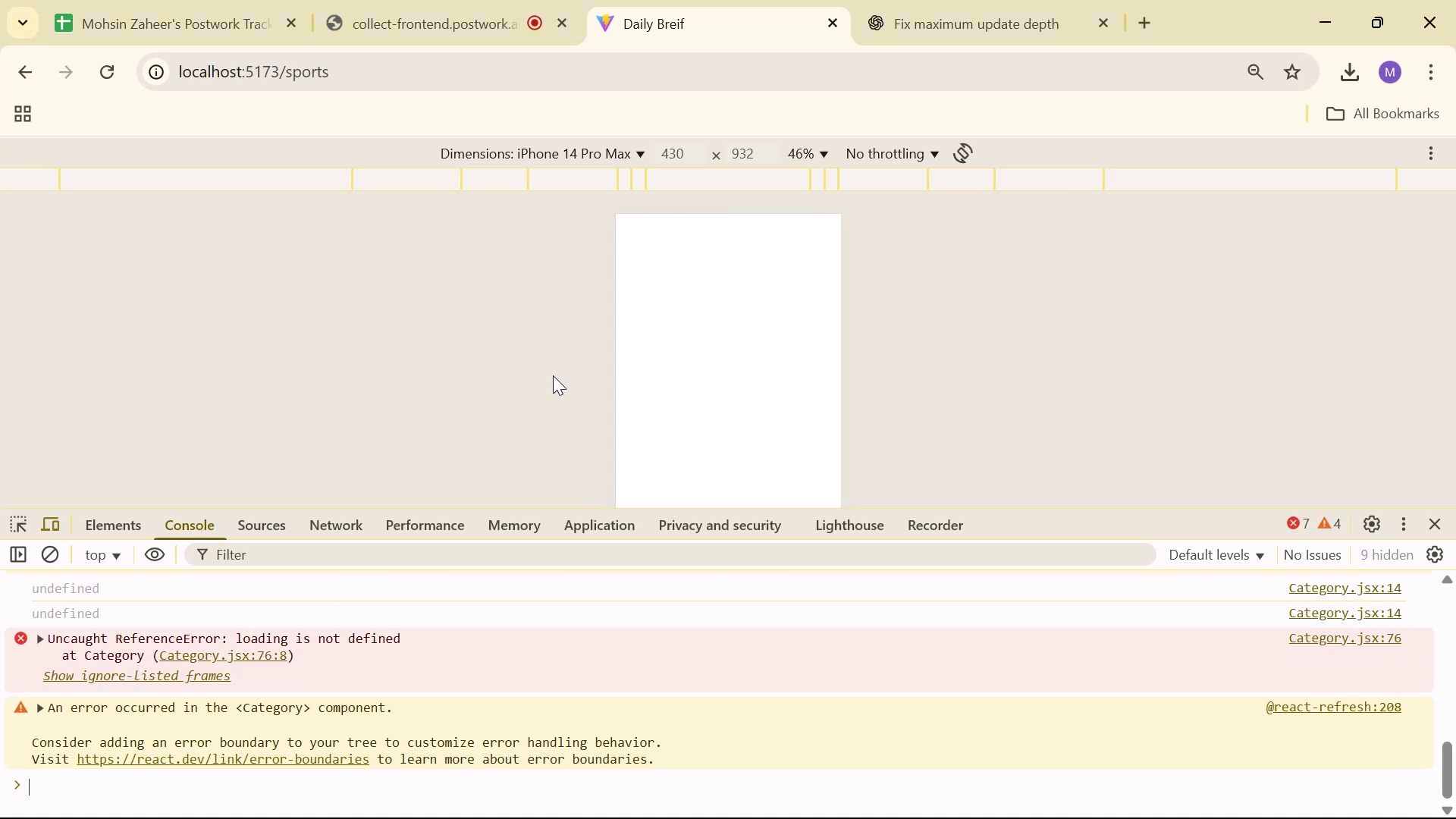 
key(Alt+Tab)
 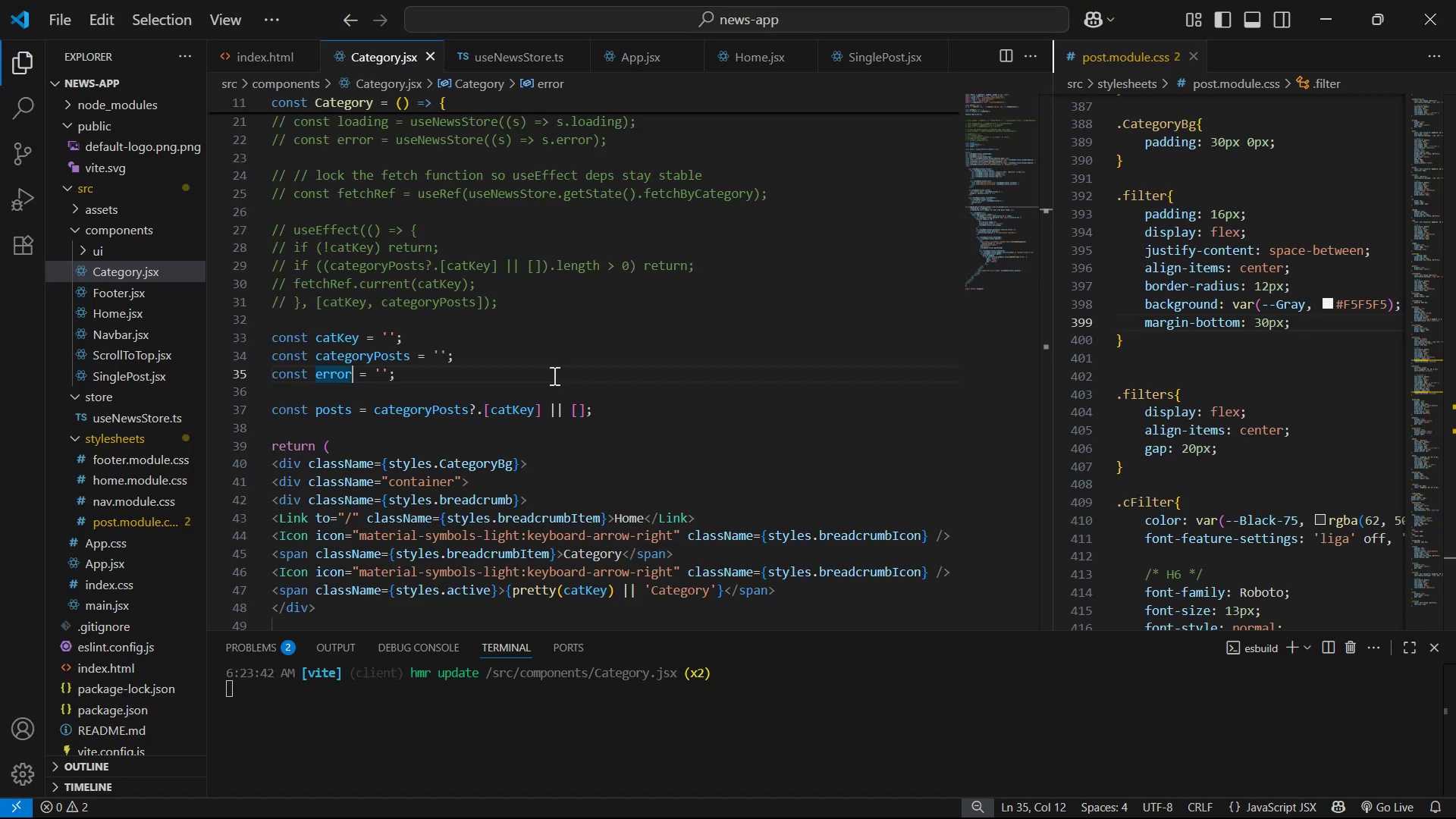 
key(Alt+Shift+ArrowDown)
 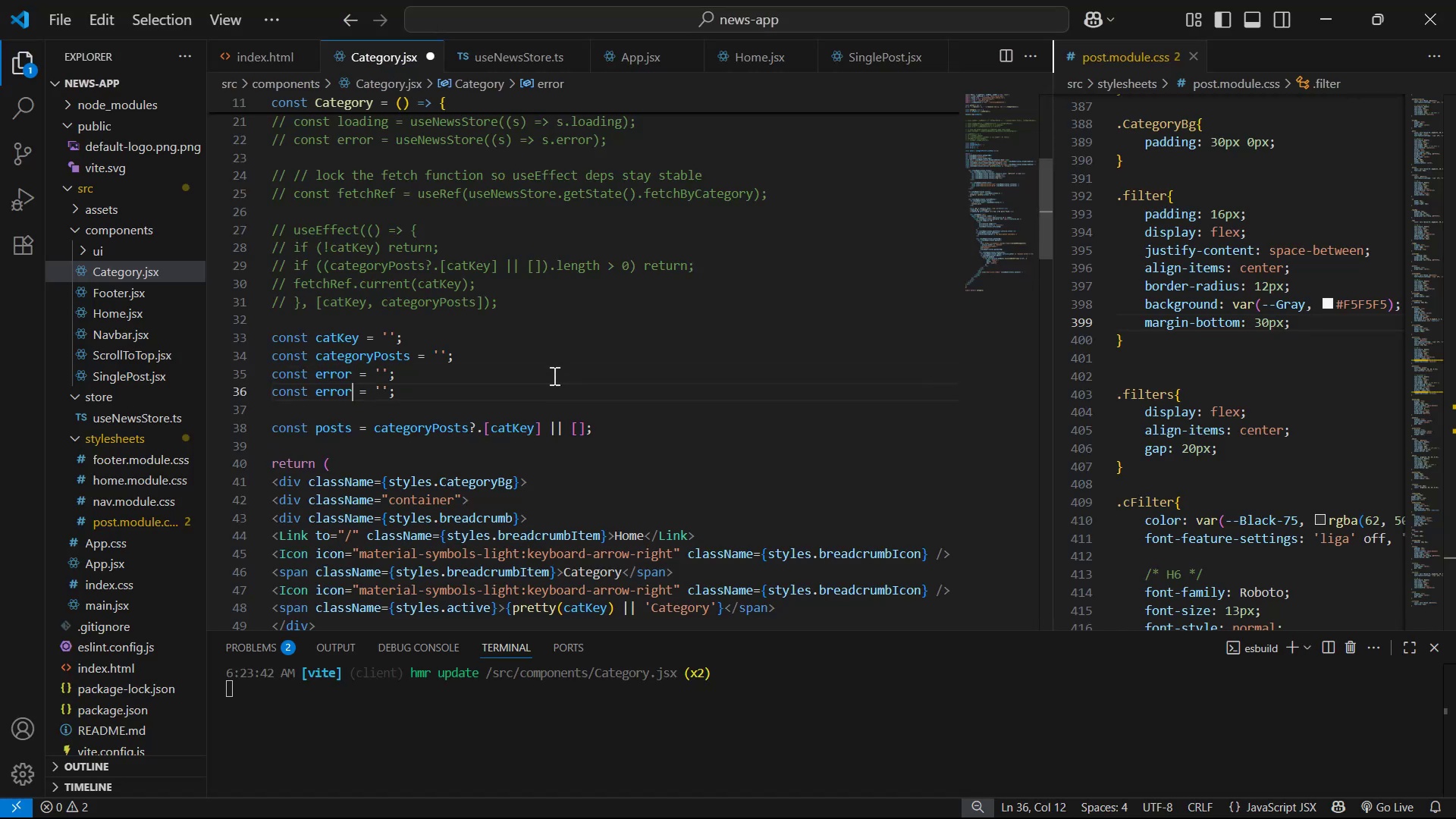 
key(Backspace)
key(Backspace)
key(Backspace)
key(Backspace)
key(Backspace)
type(loading)
 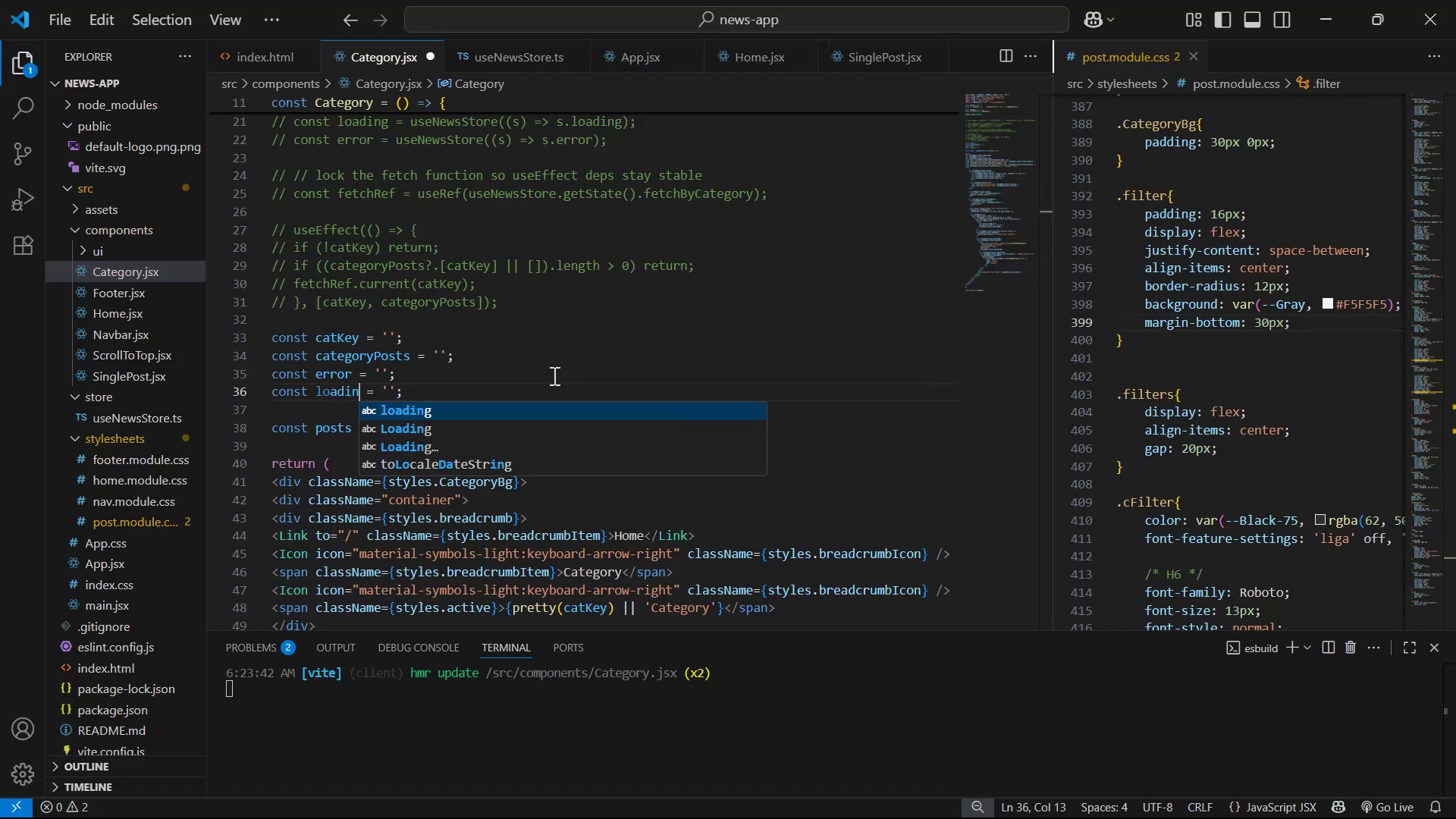 
key(Control+S)
 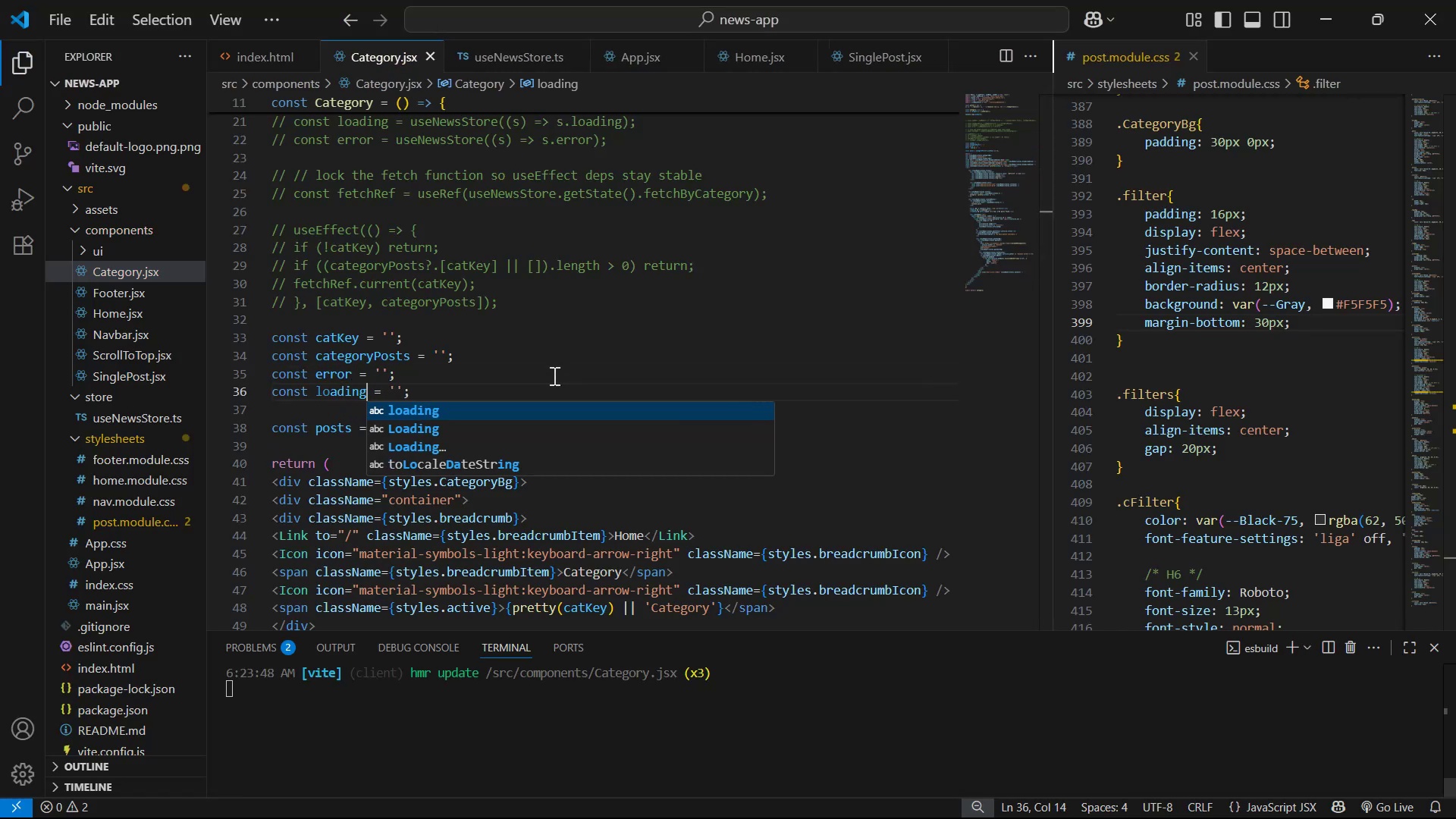 
key(Alt+AltLeft)
 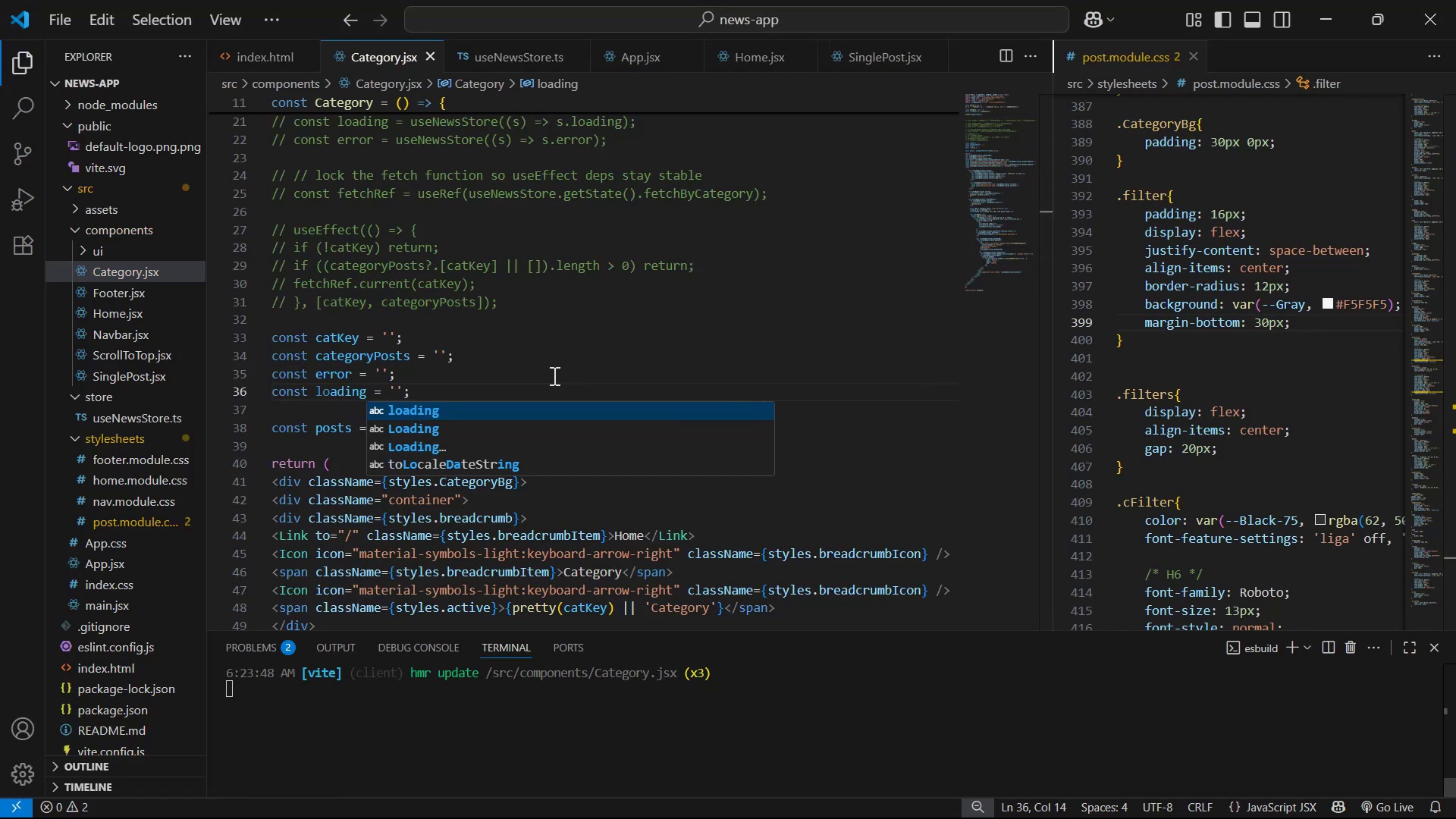 
key(Alt+Tab)
 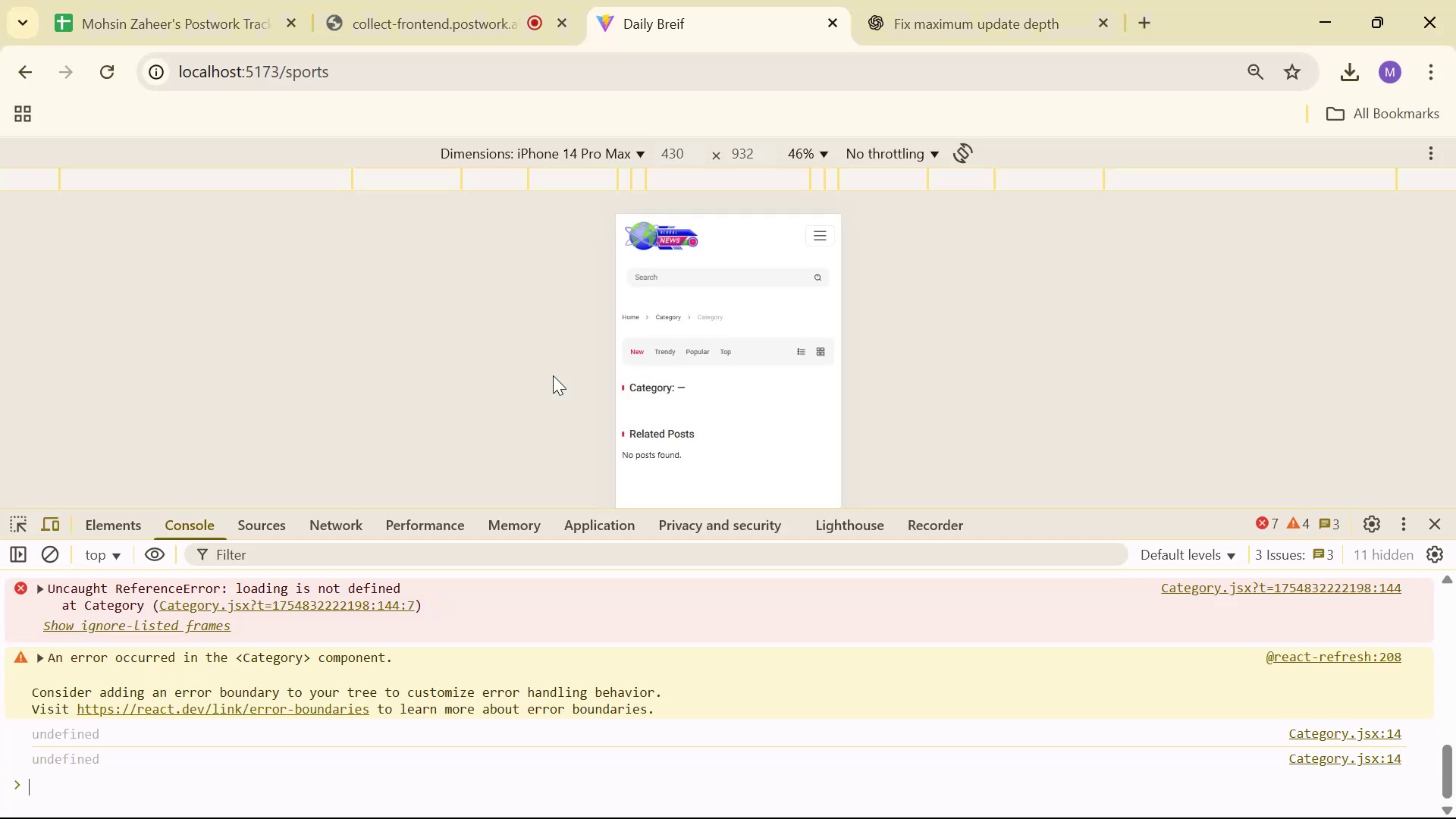 
key(Control+Shift+R)
 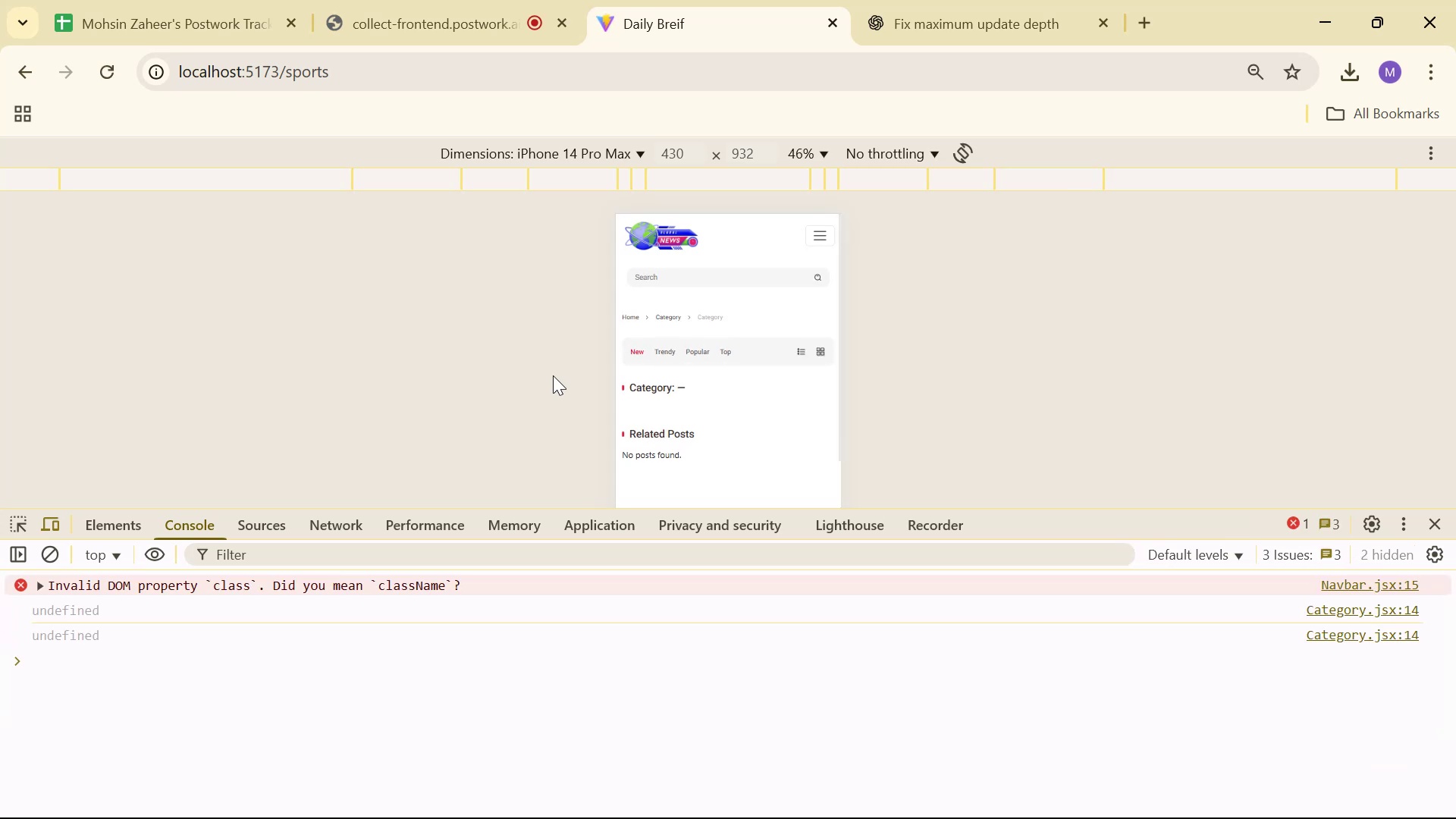 
key(Alt+AltLeft)
 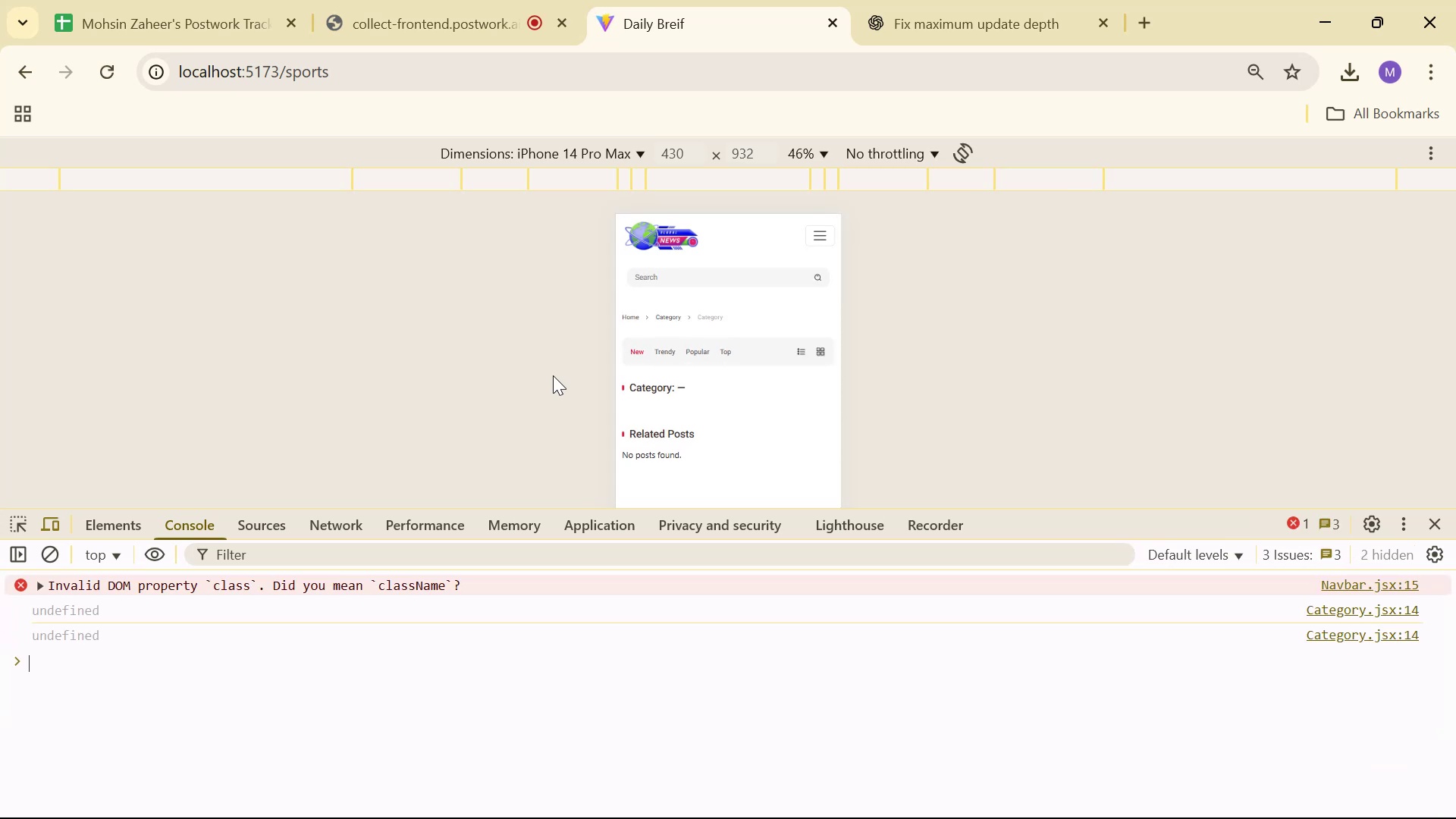 
key(Alt+Tab)
 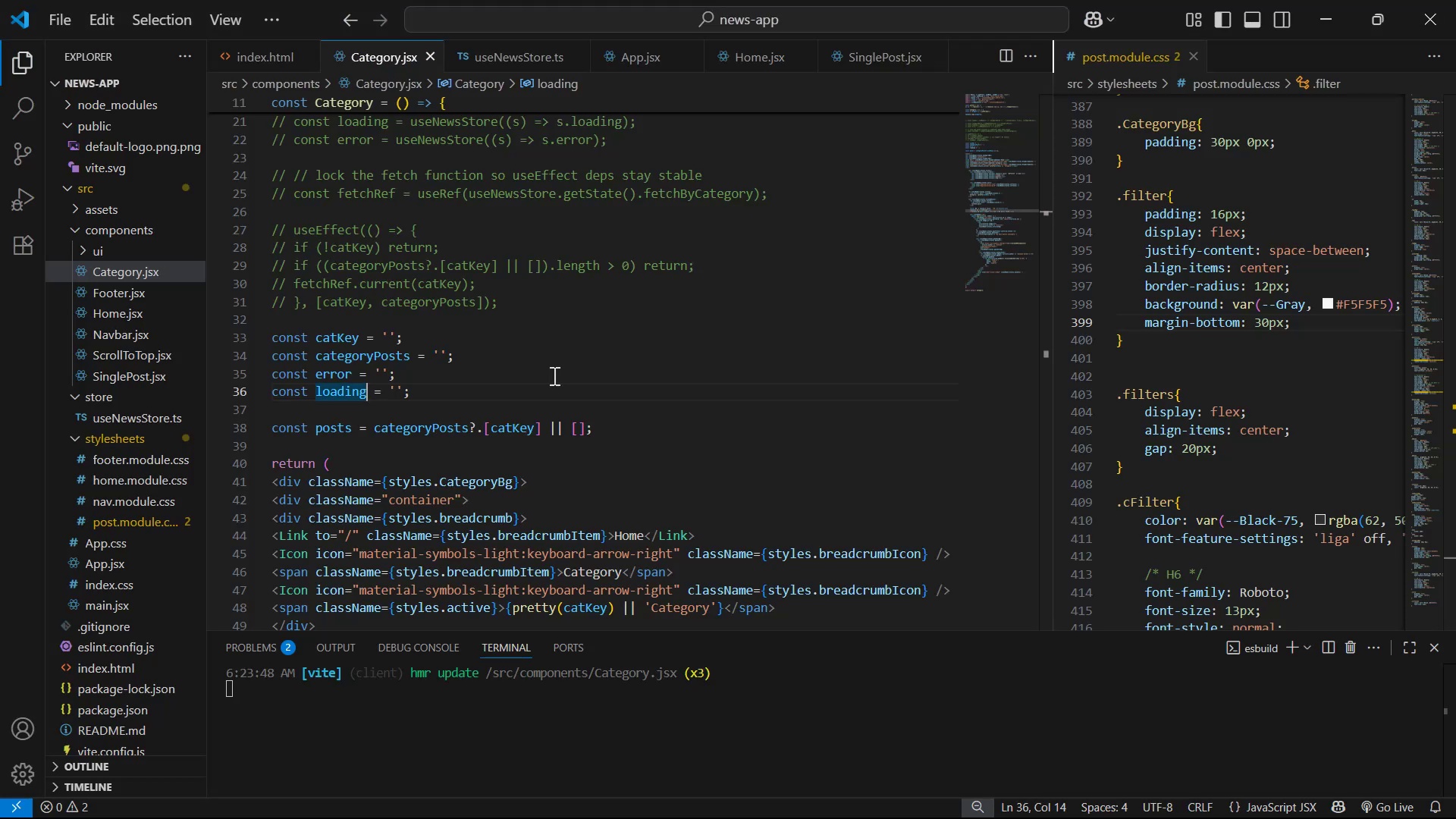 
scroll: coordinate [578, 388], scroll_direction: up, amount: 8.0
 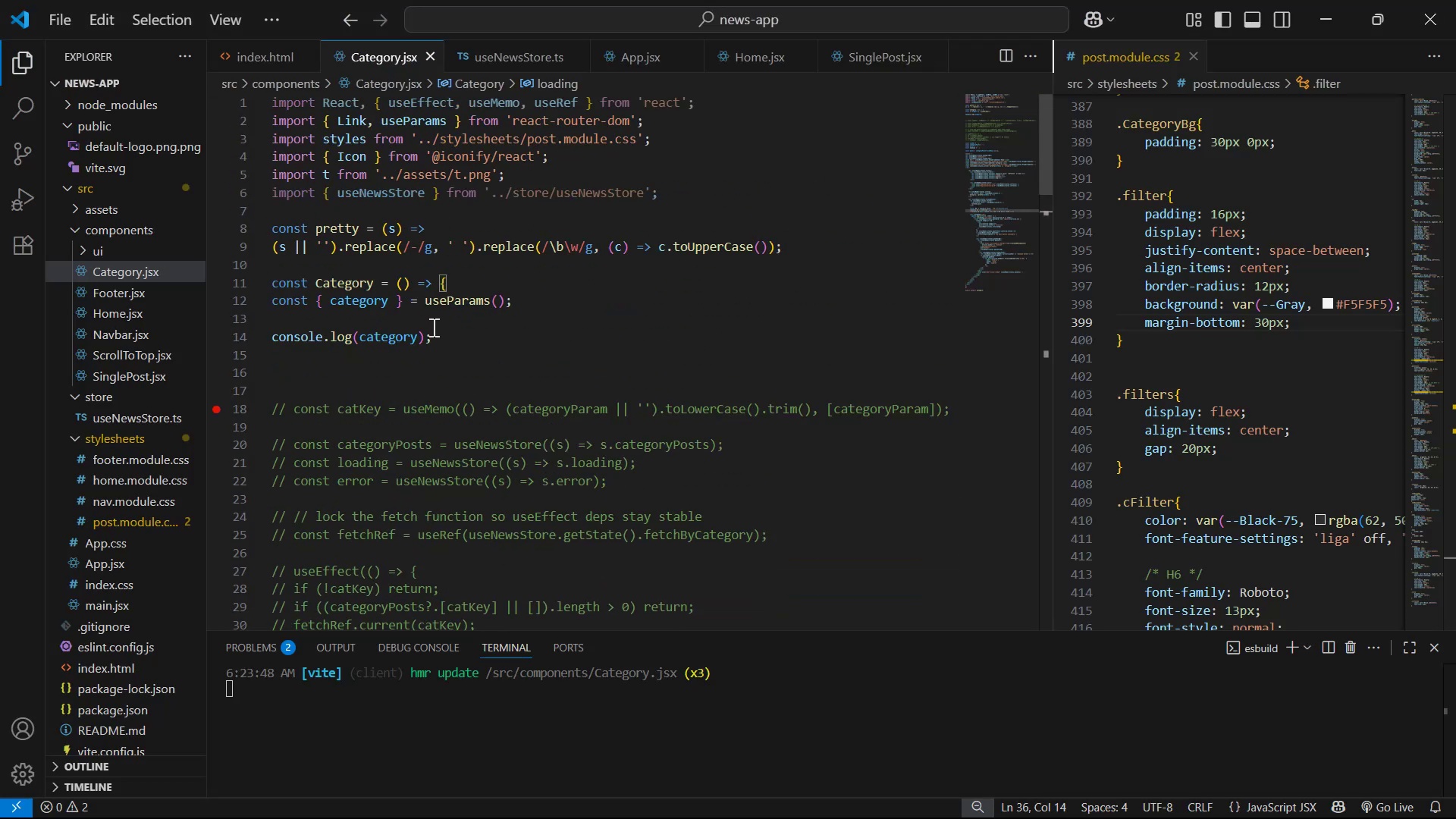 
wait(5.19)
 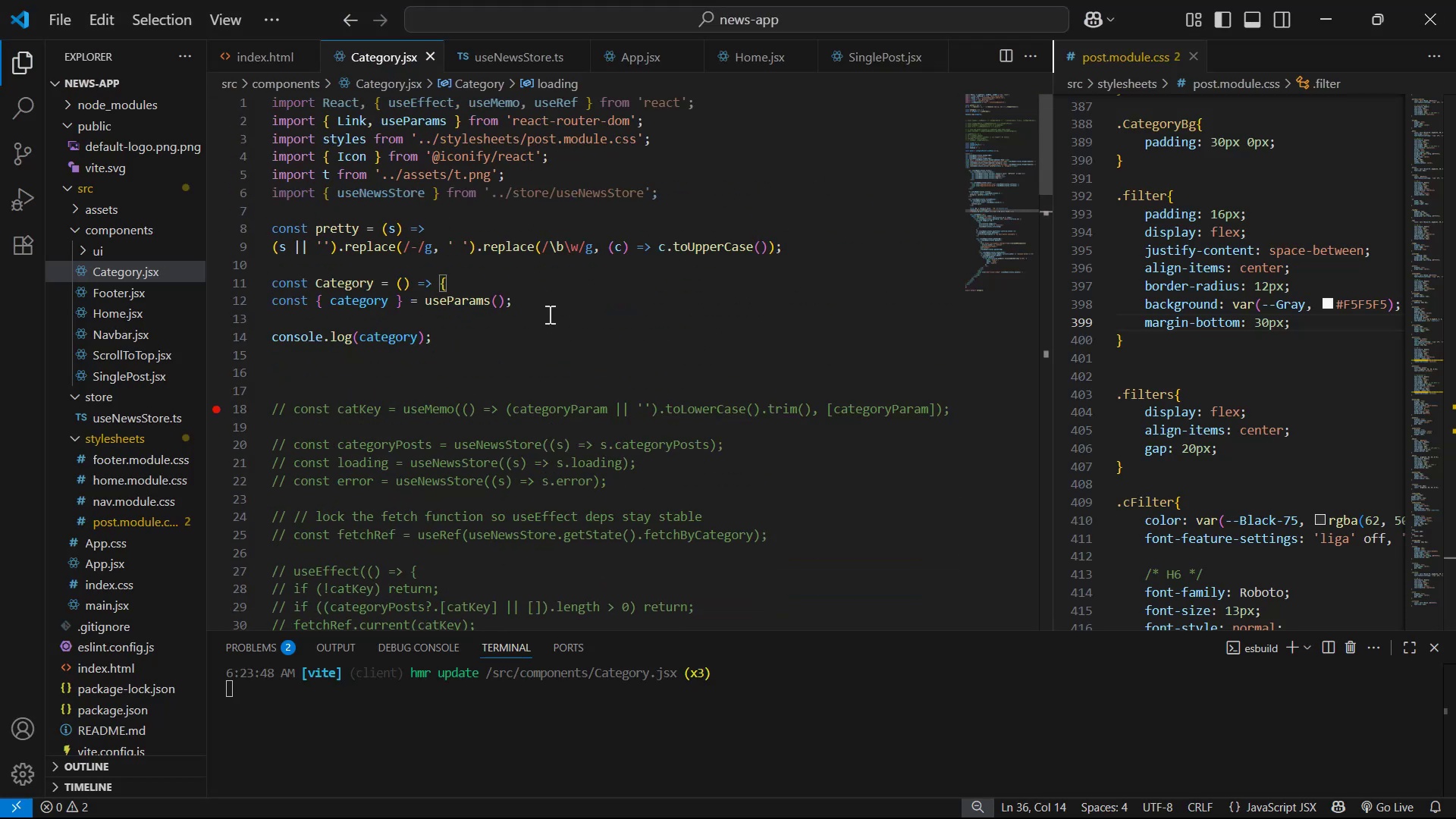 
left_click([261, 302])
 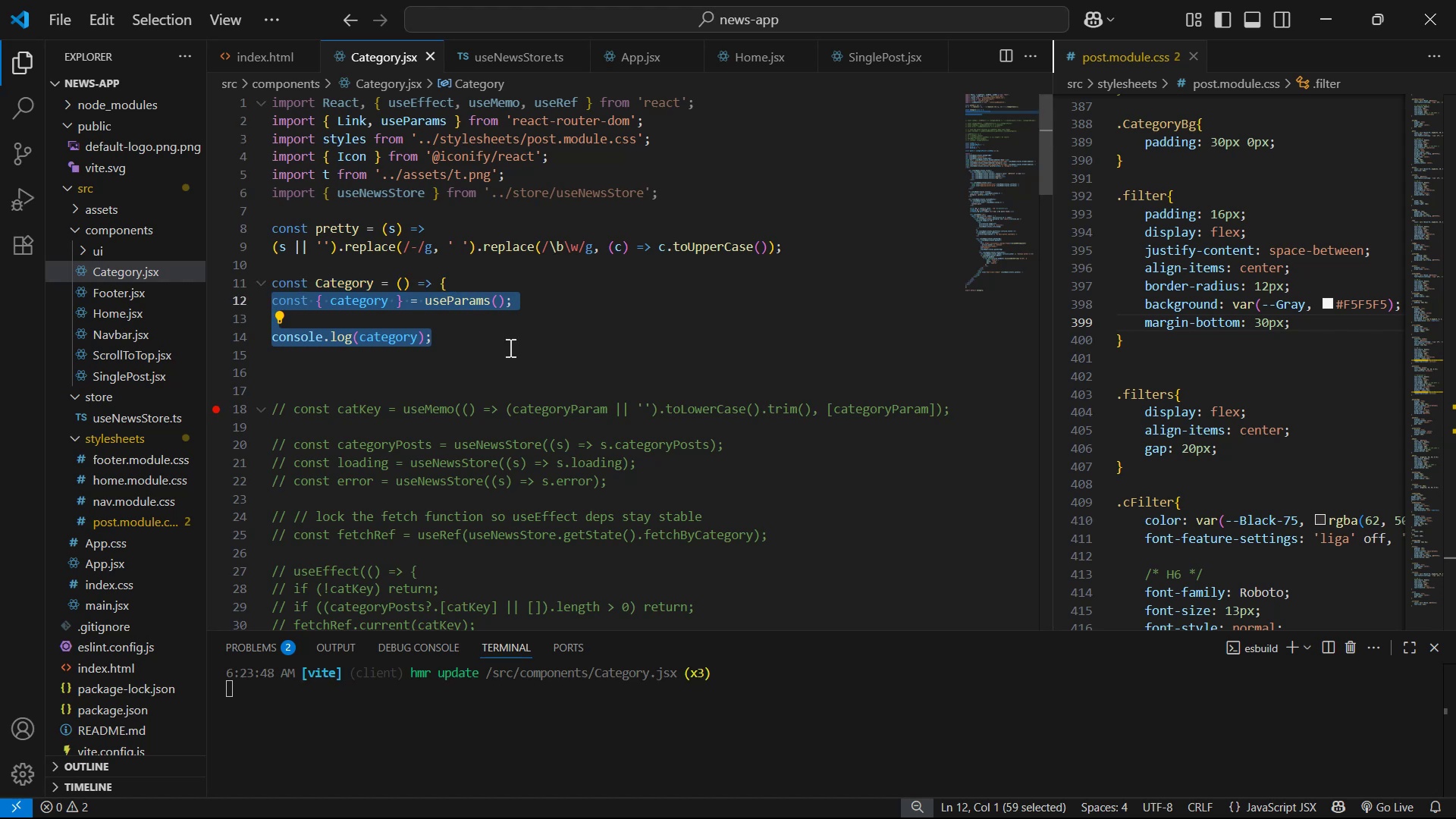 
key(Control+C)
 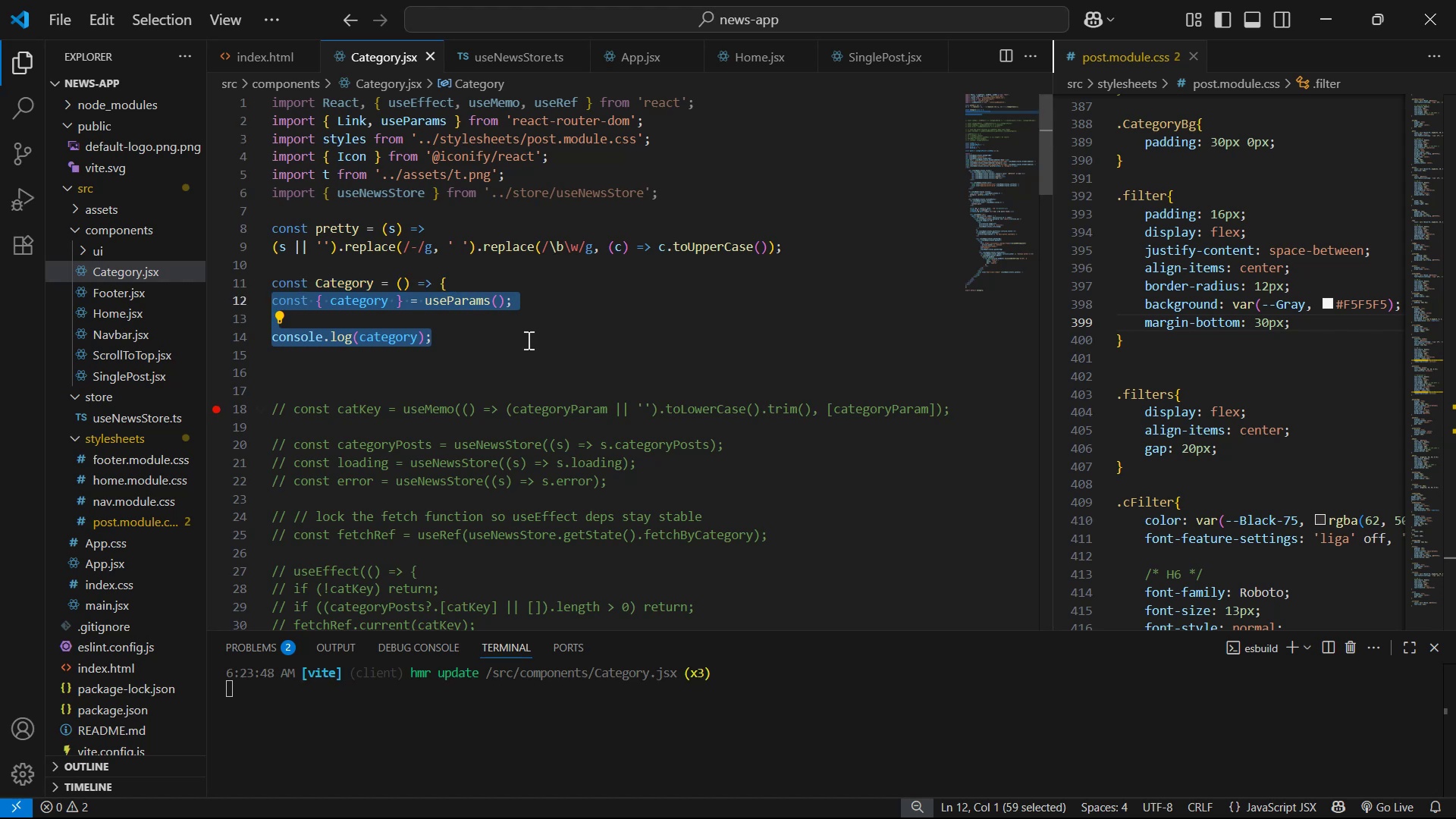 
key(Control+C)
 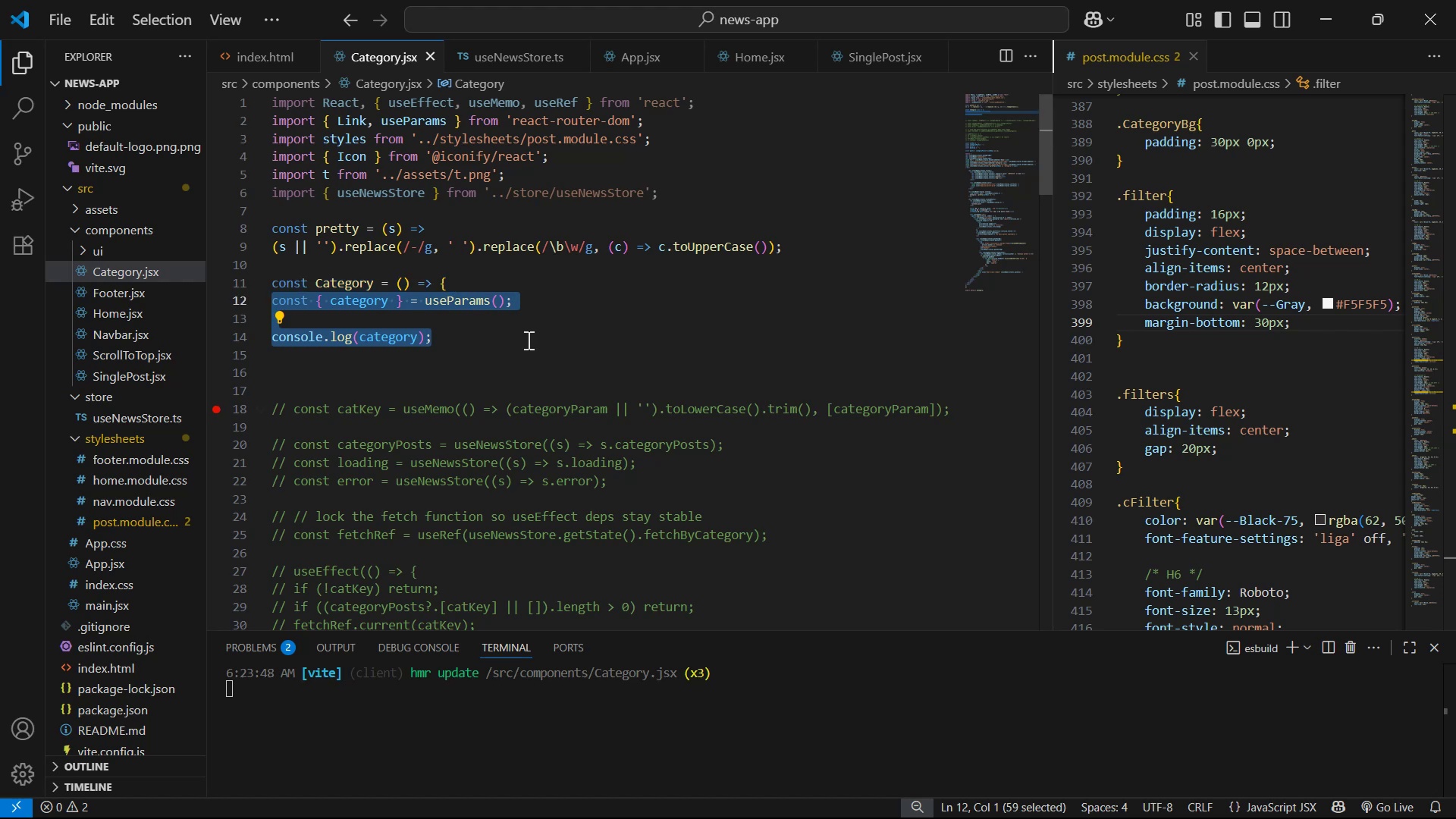 
key(Alt+AltLeft)
 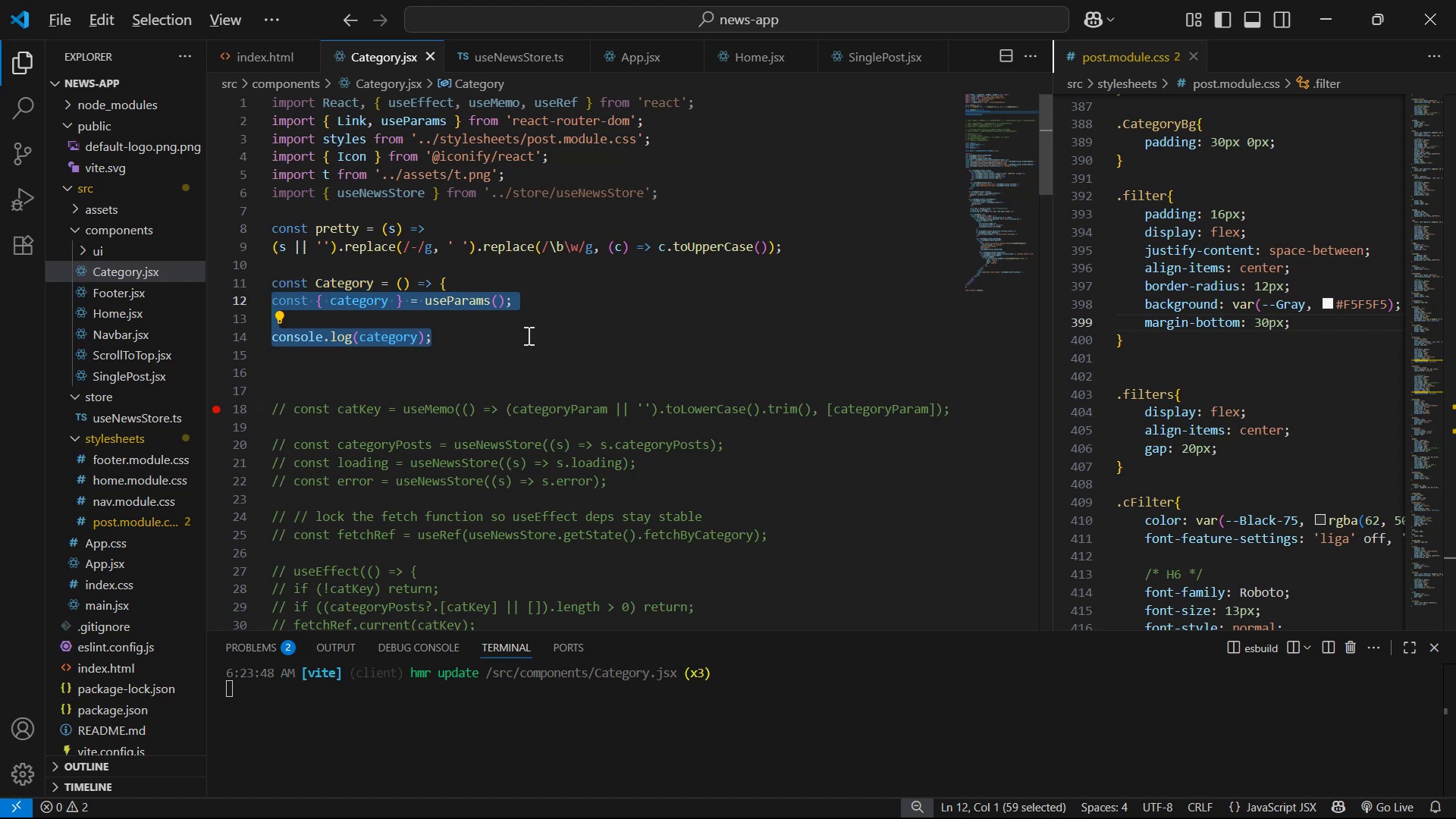 
key(Alt+Tab)
 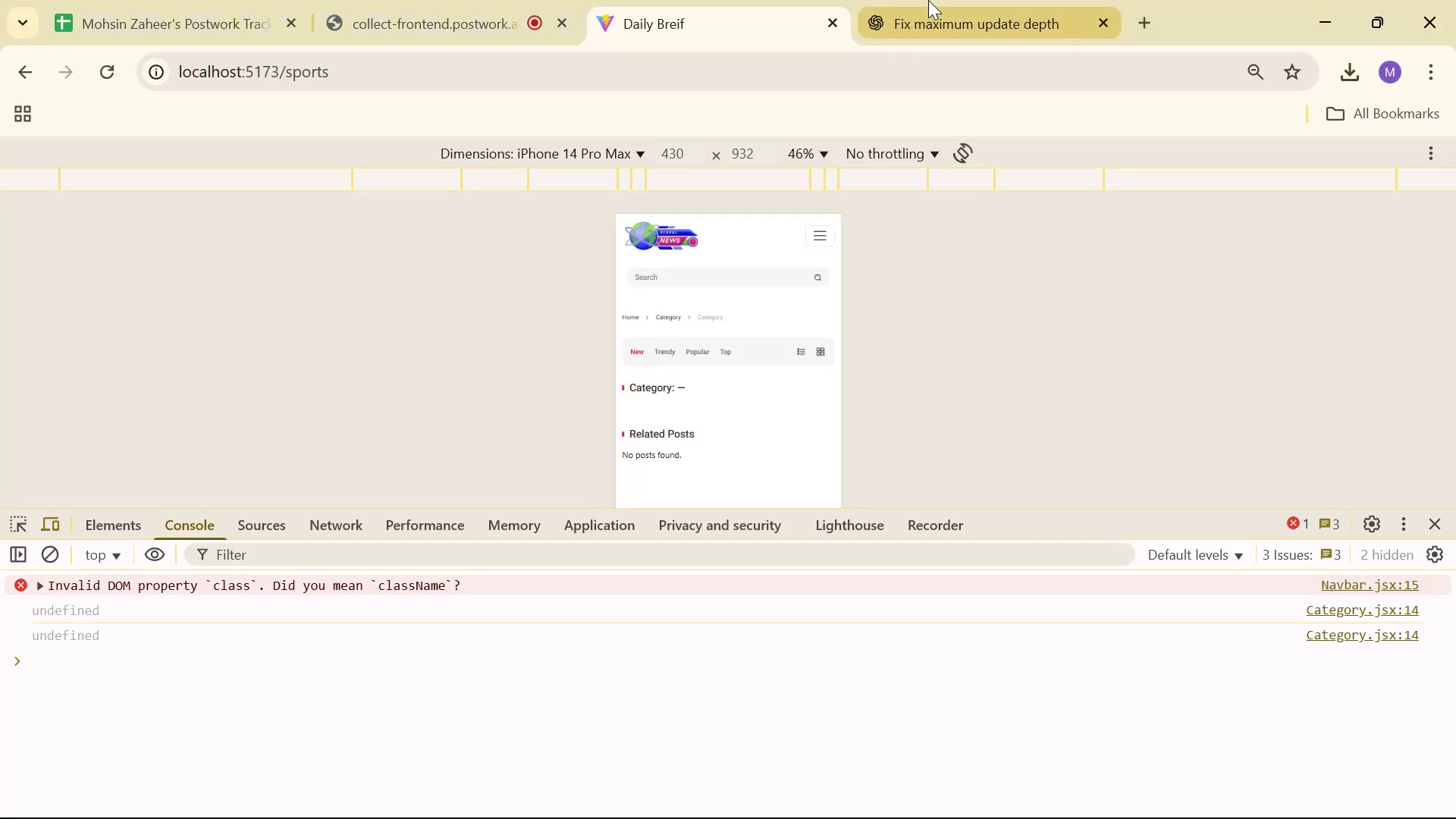 
left_click([929, 0])
 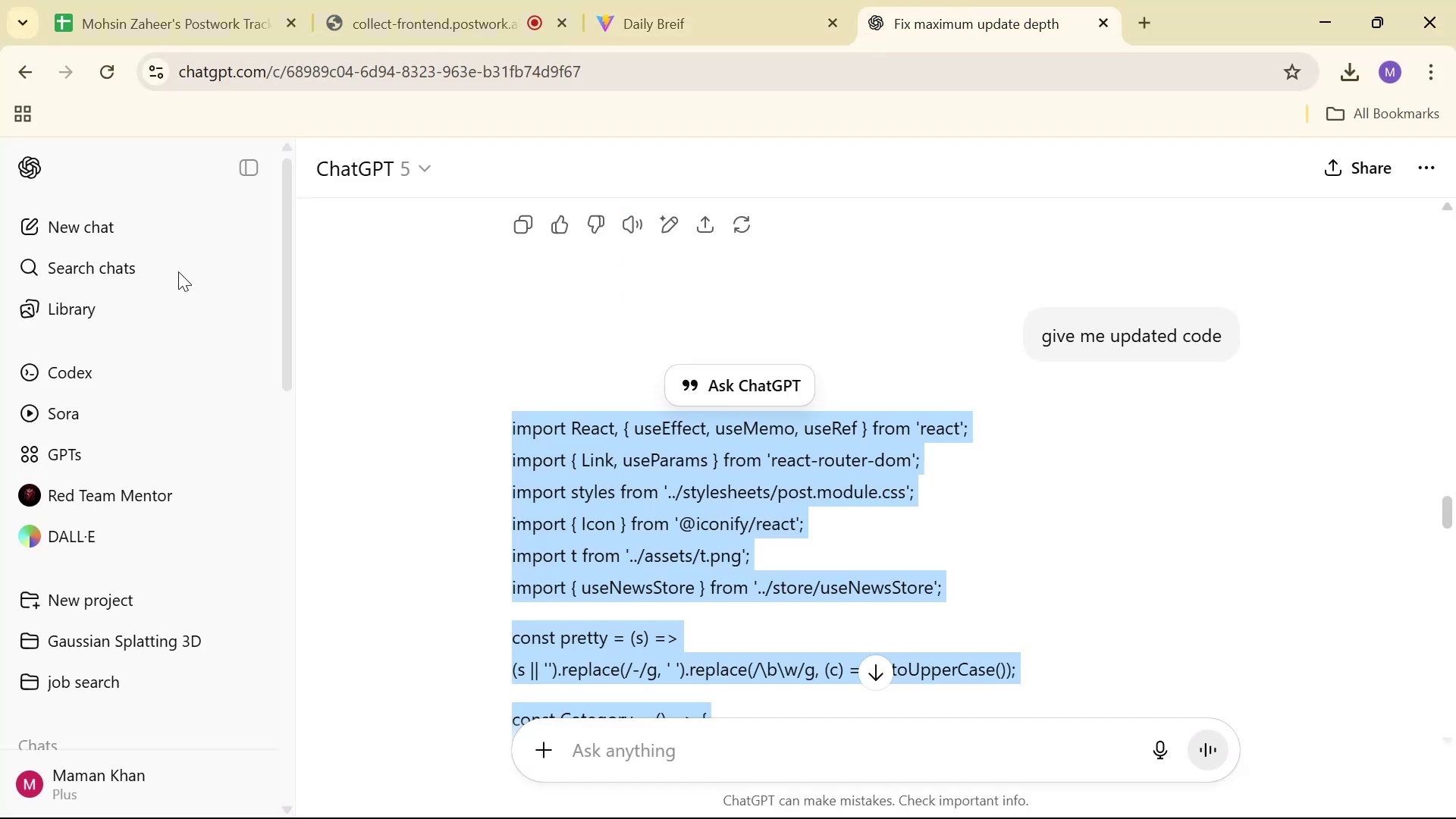 
left_click([79, 211])
 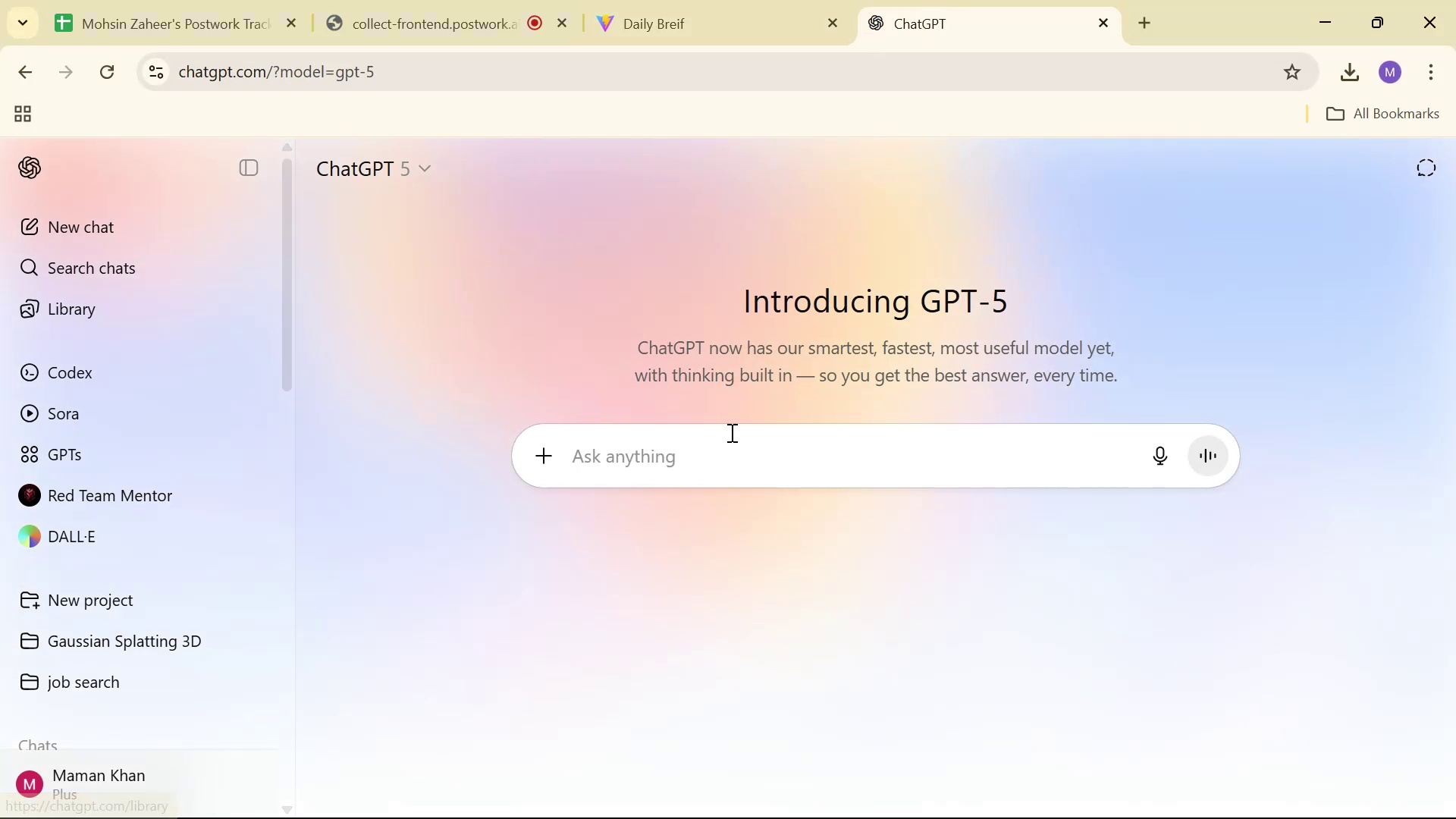 
type(why it is undefined )
key(Backspace)
type(: )
 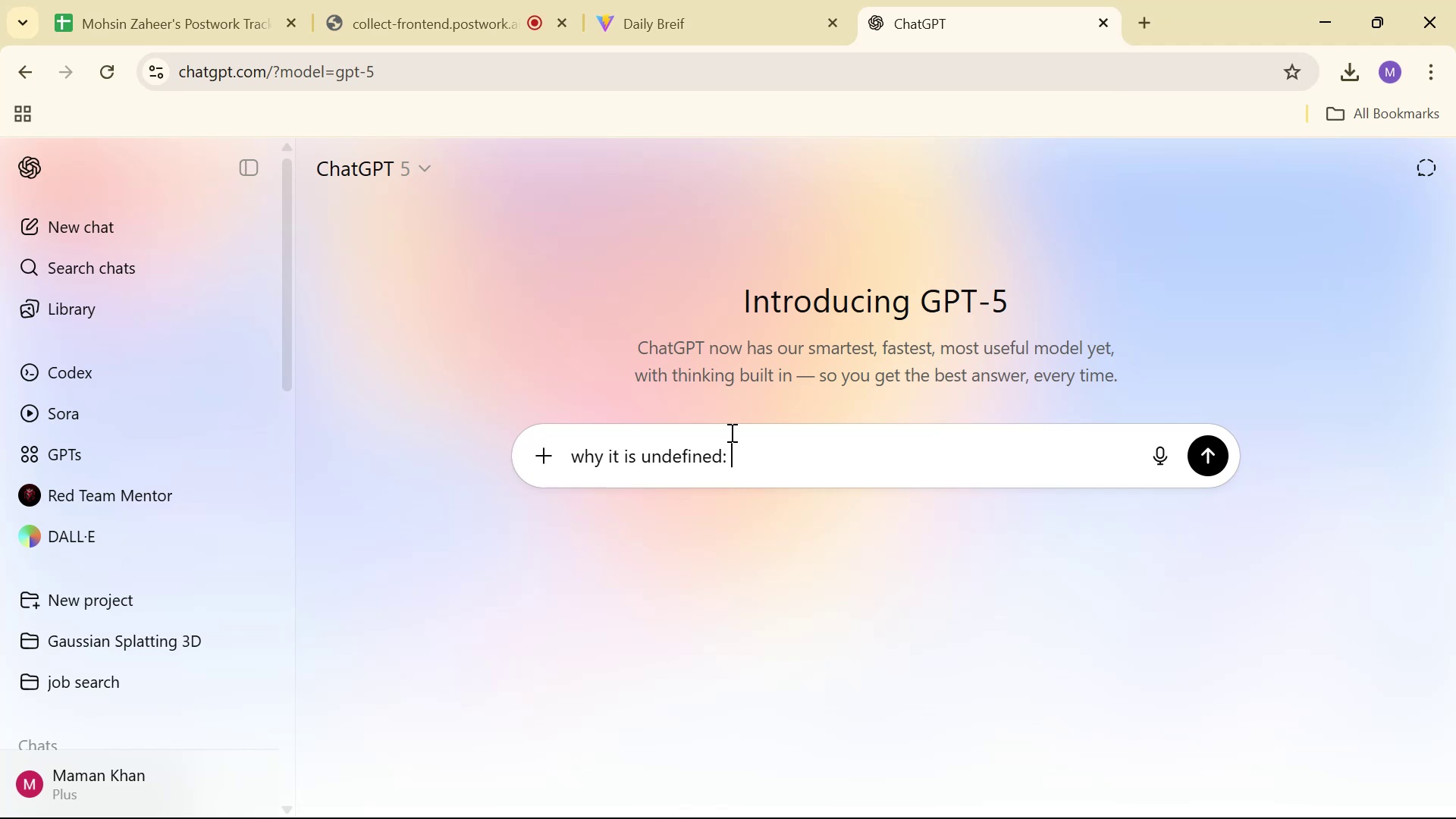 
key(Control+V)
 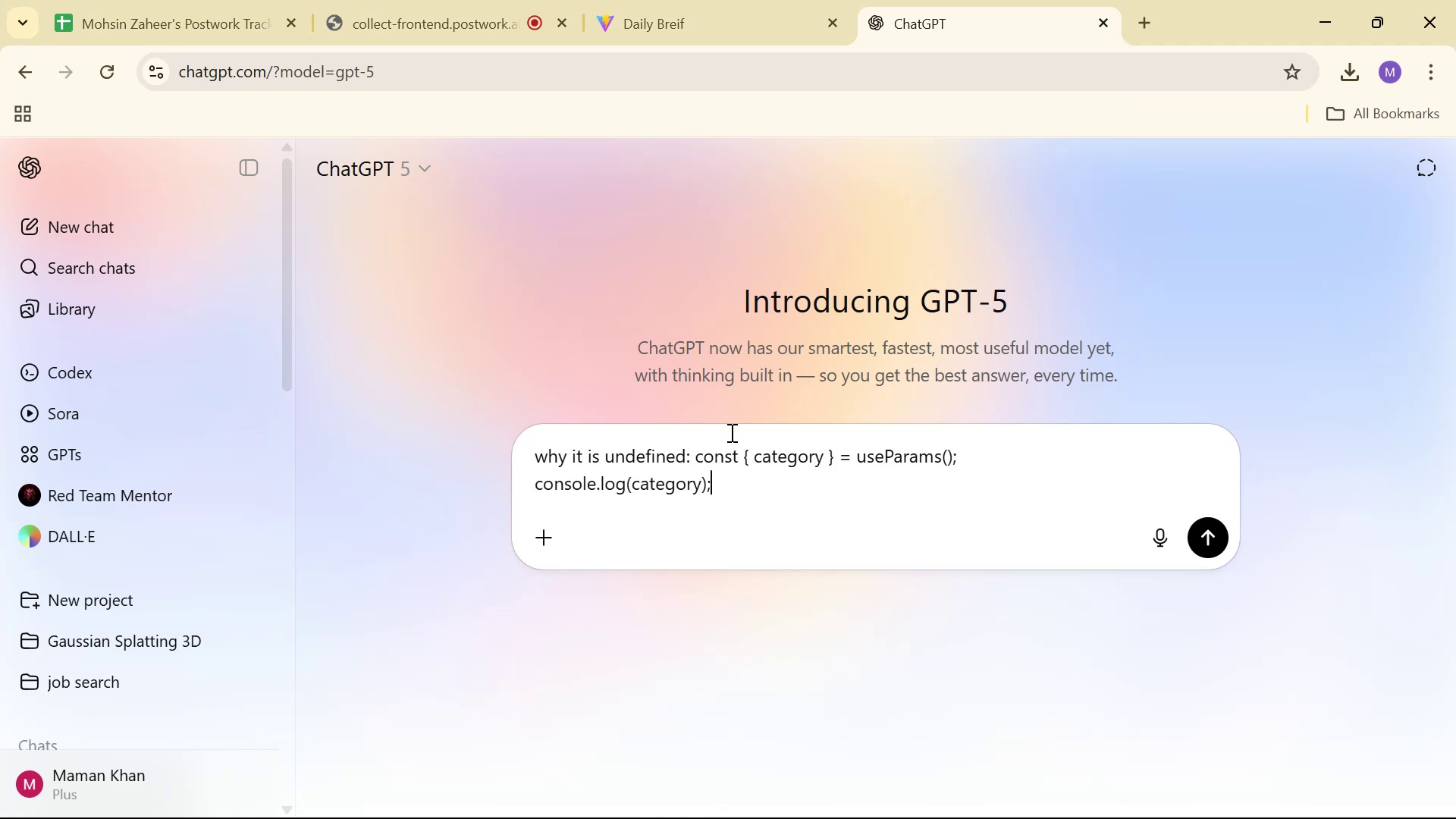 
key(Space)
 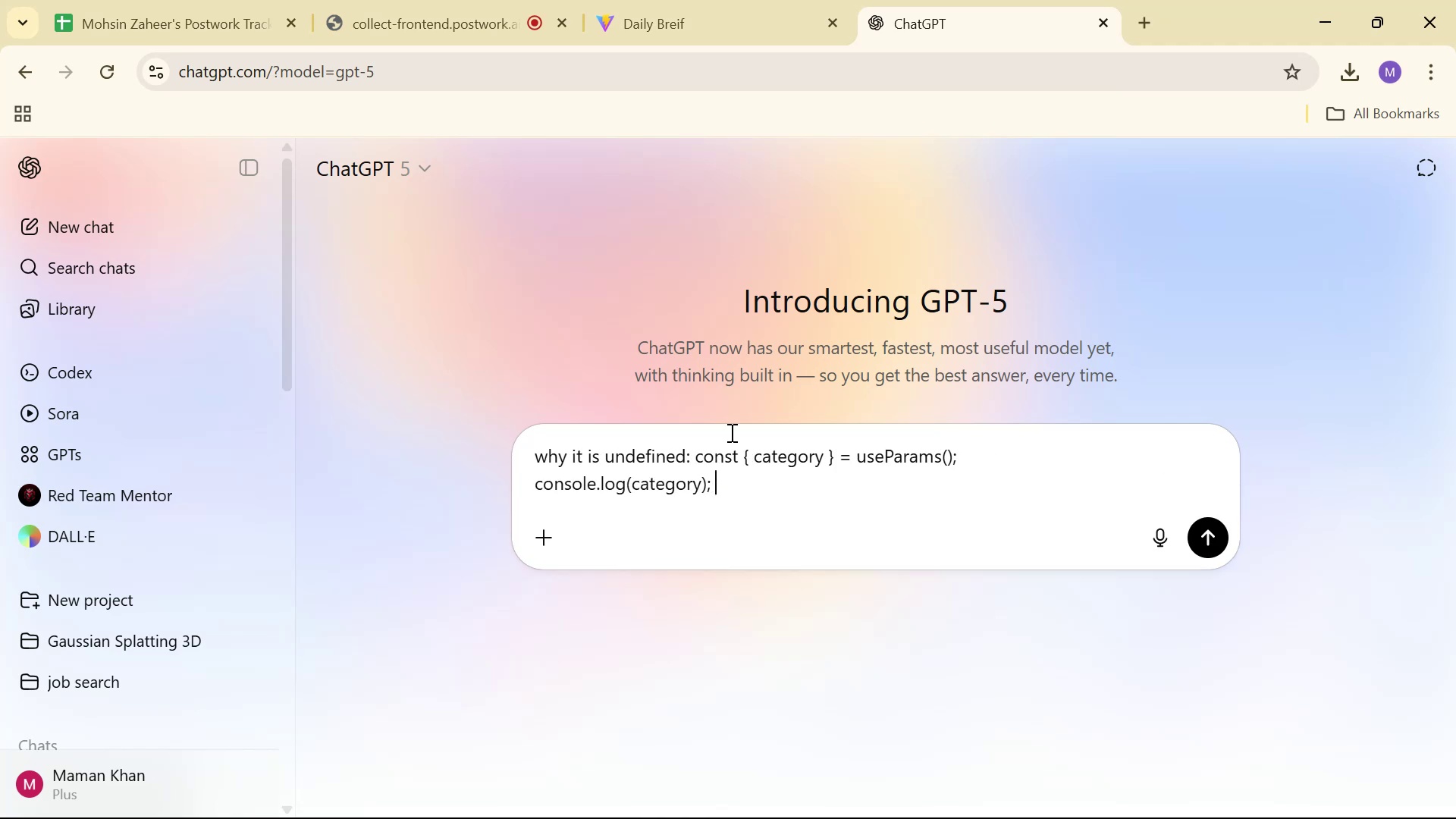 
key(Space)
 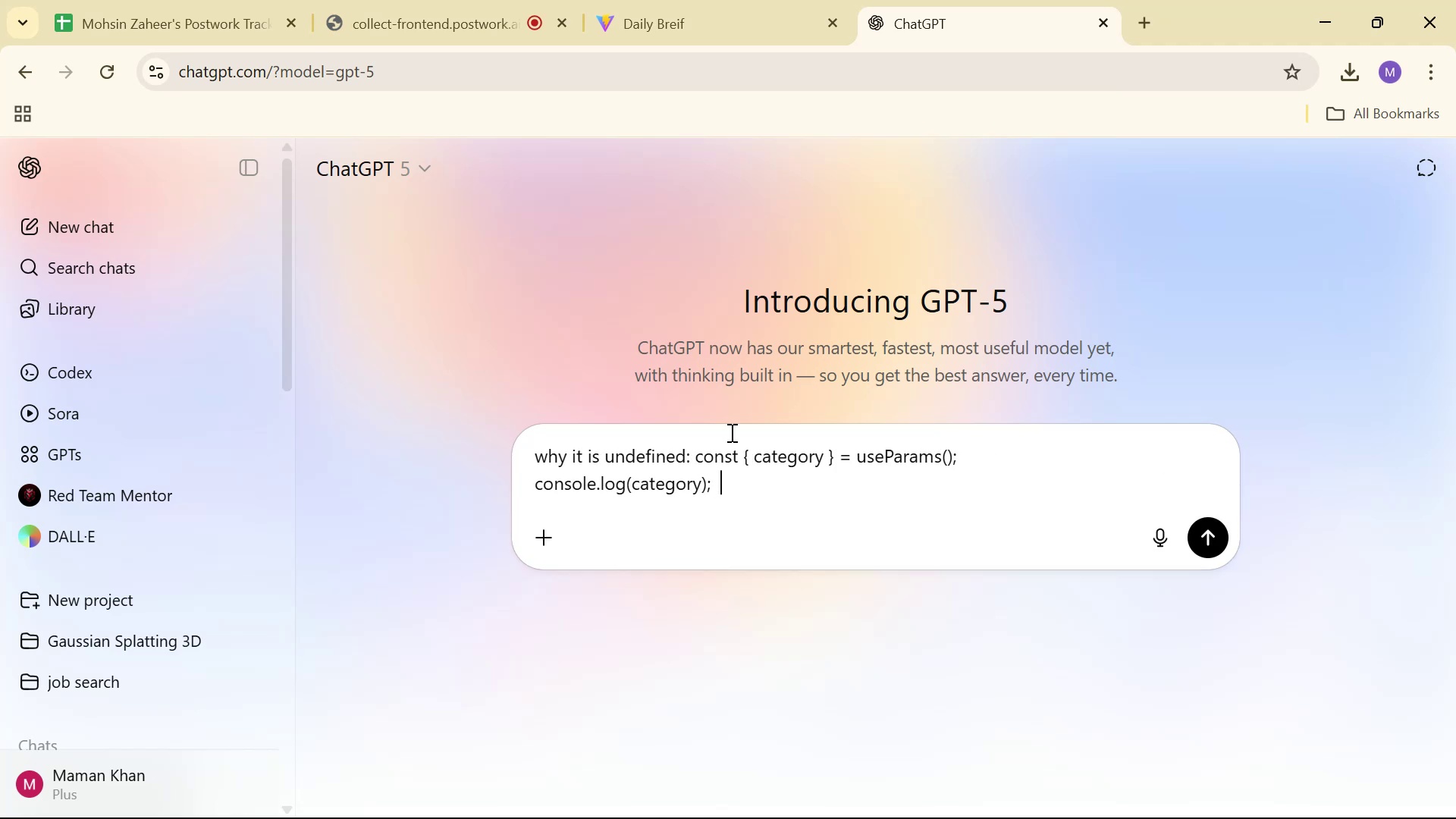 
key(Space)
 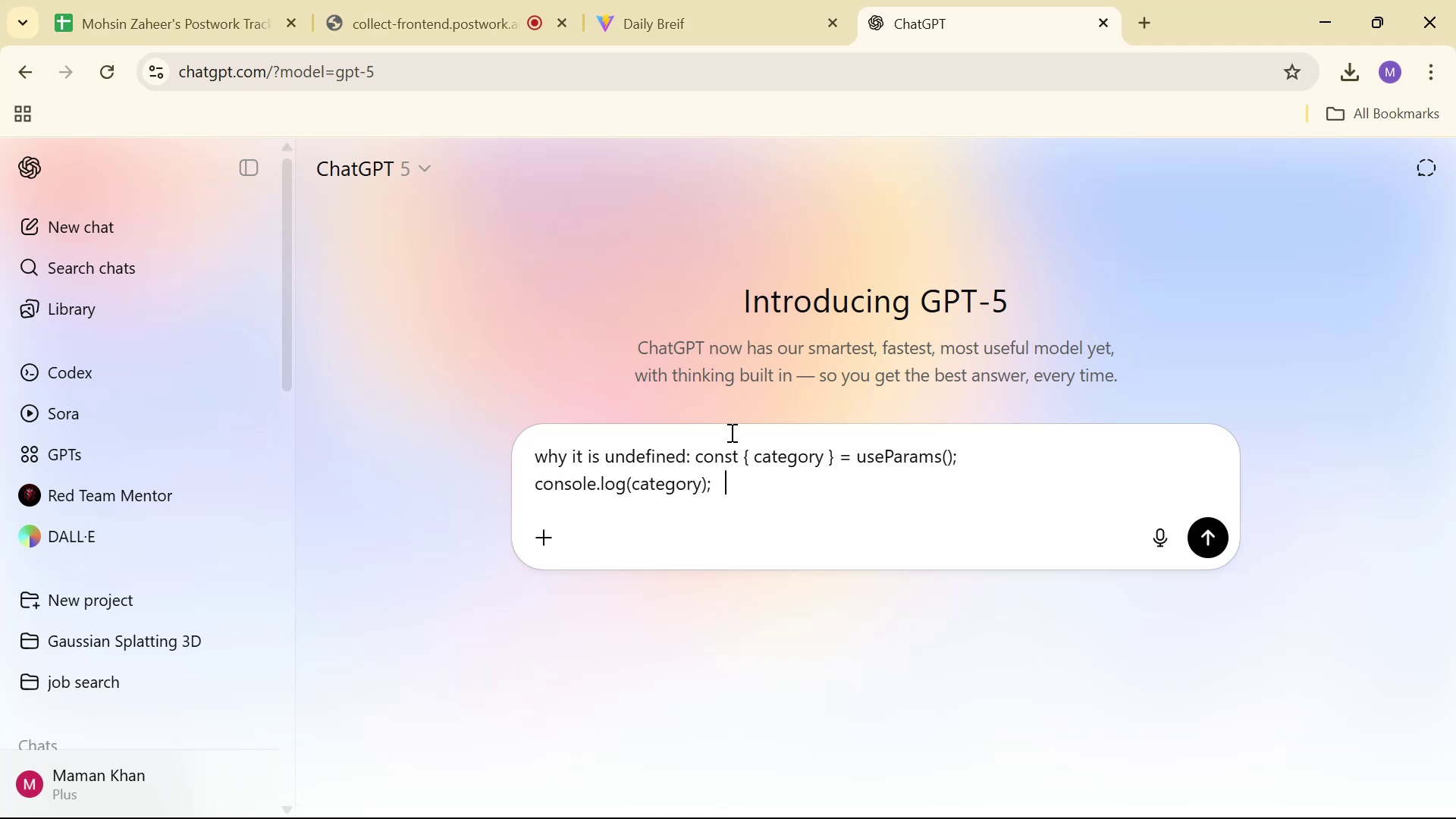 
key(Alt+AltLeft)
 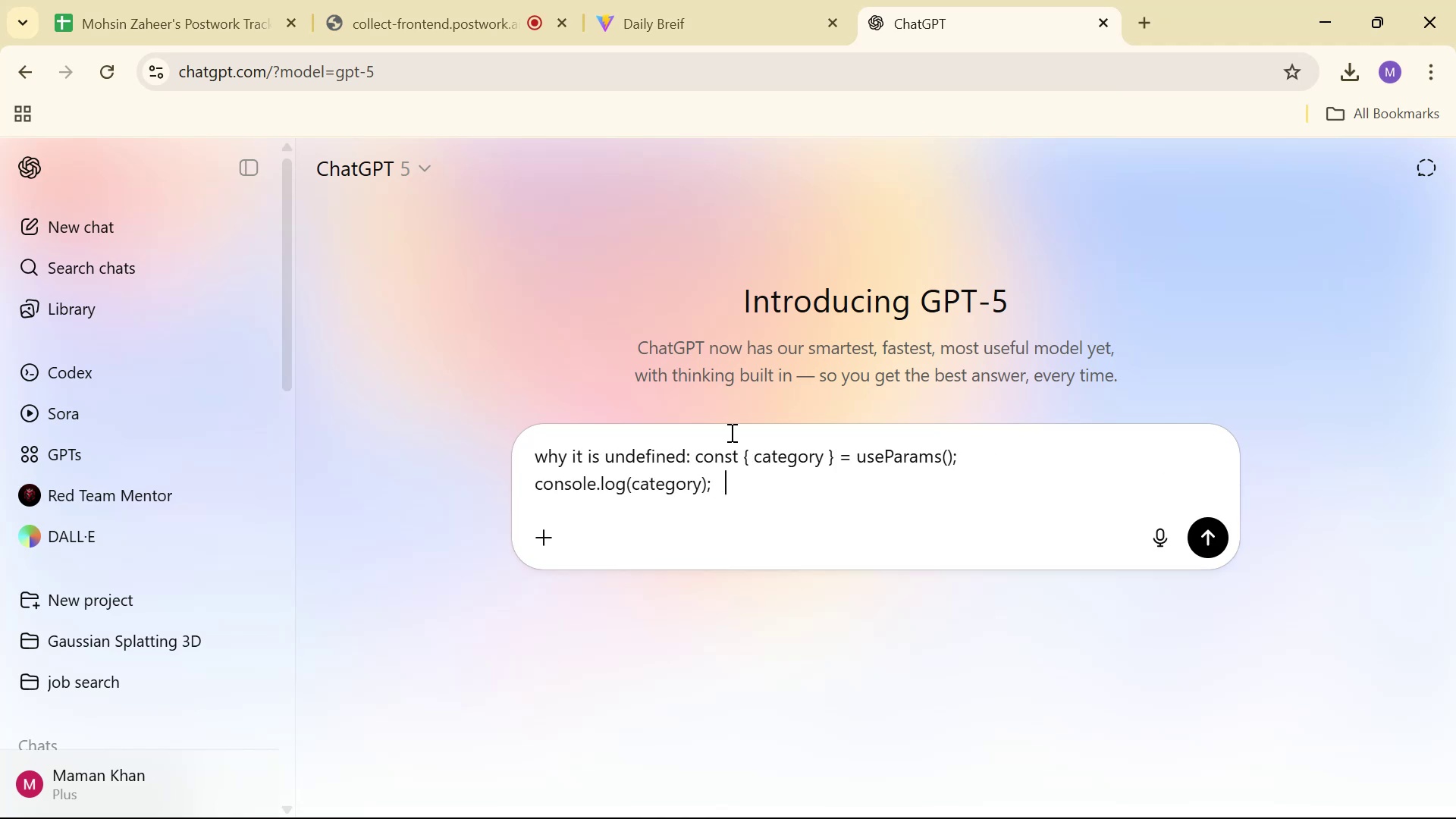 
key(Alt+Tab)
 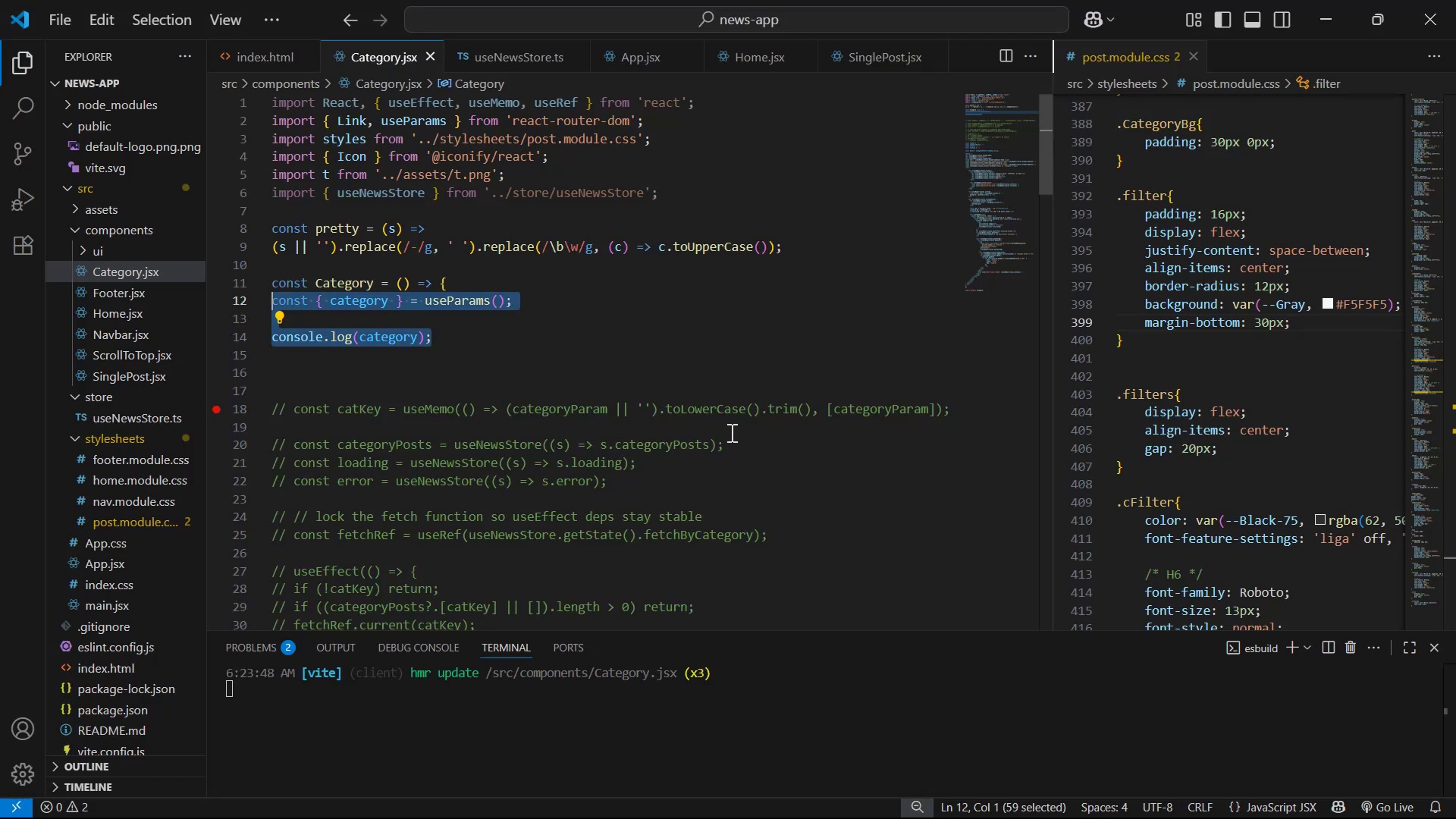 
key(Alt+AltLeft)
 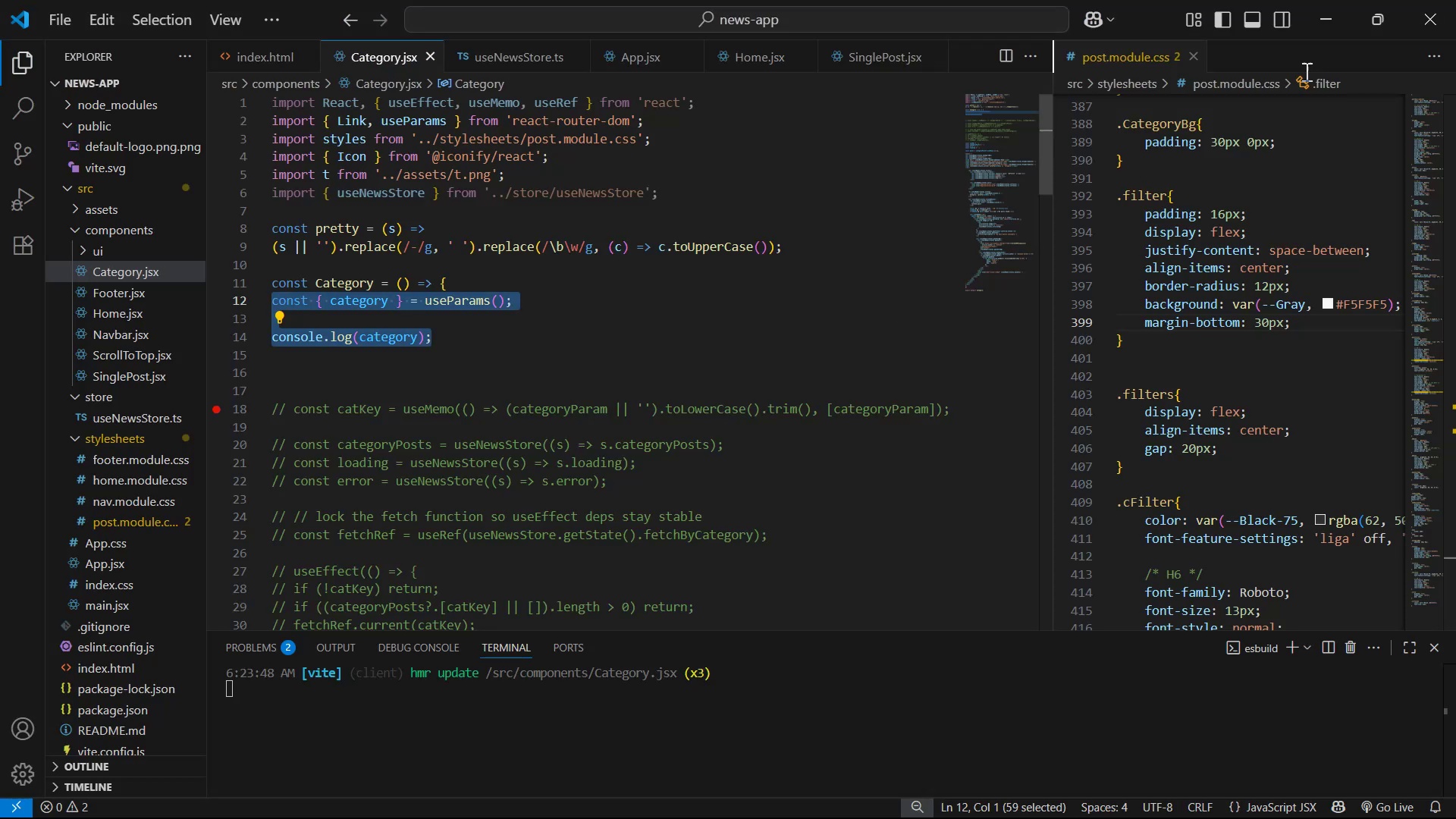 
key(Alt+Tab)
 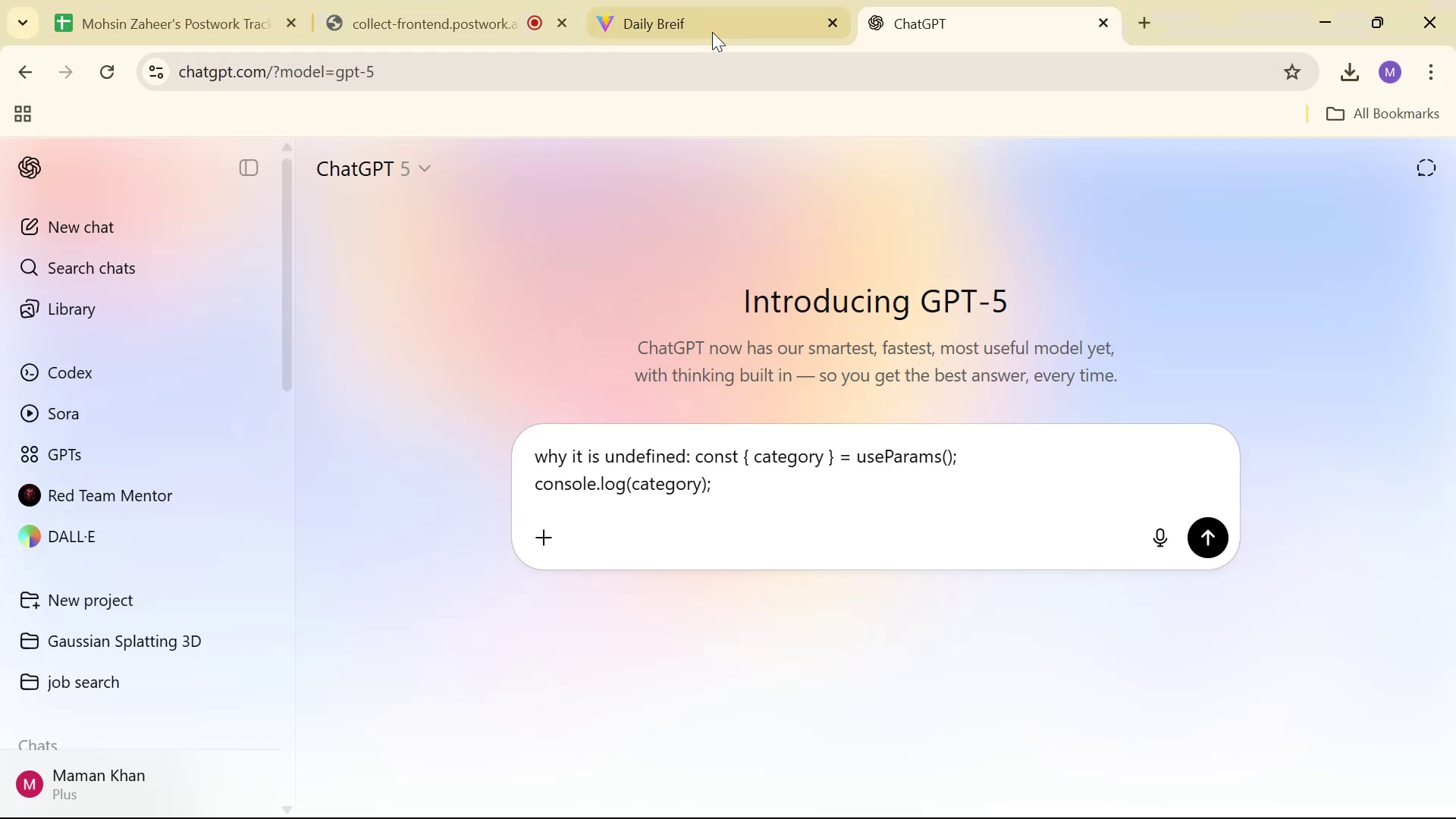 
left_click([647, 0])
 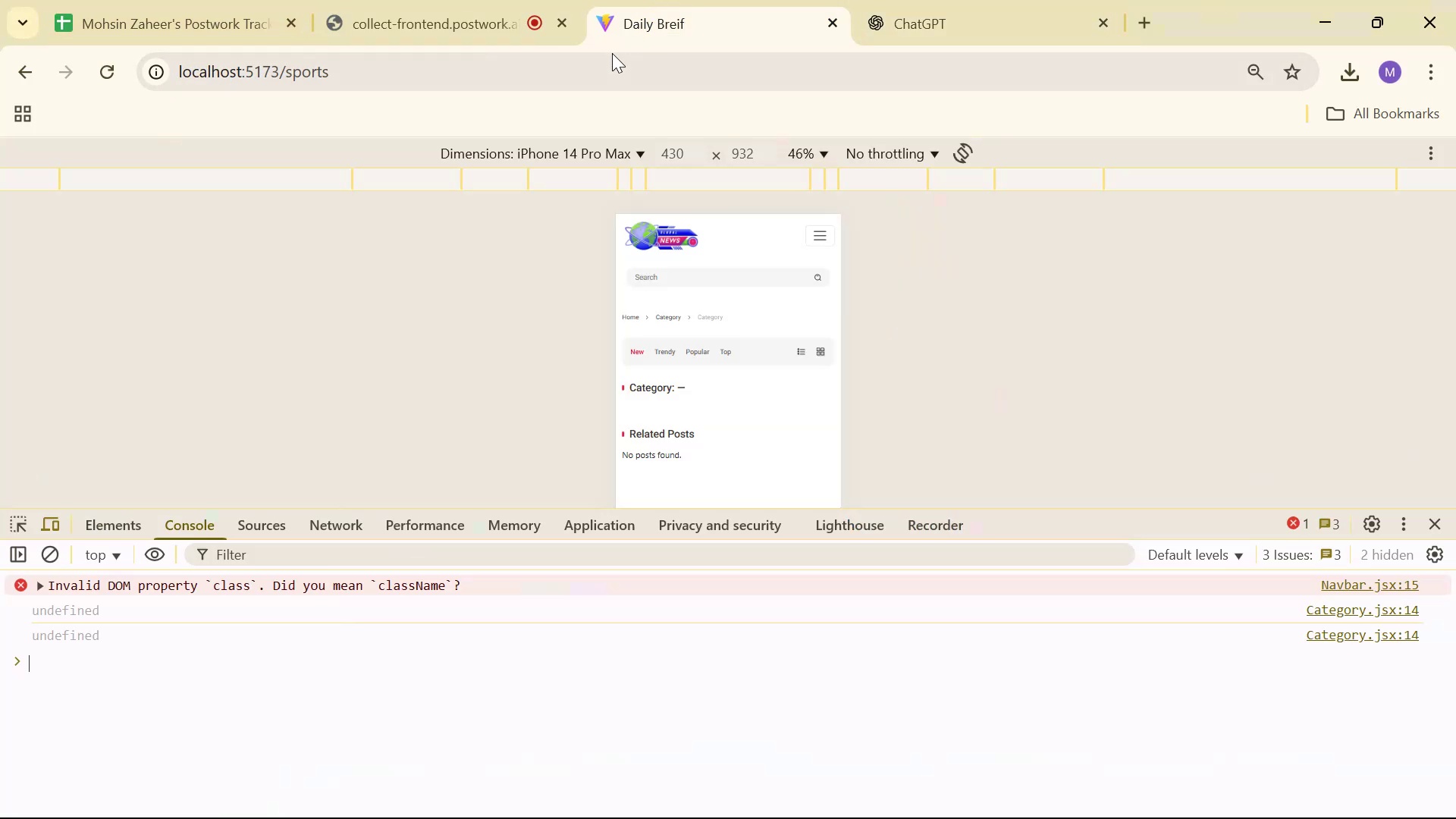 
left_click([617, 63])
 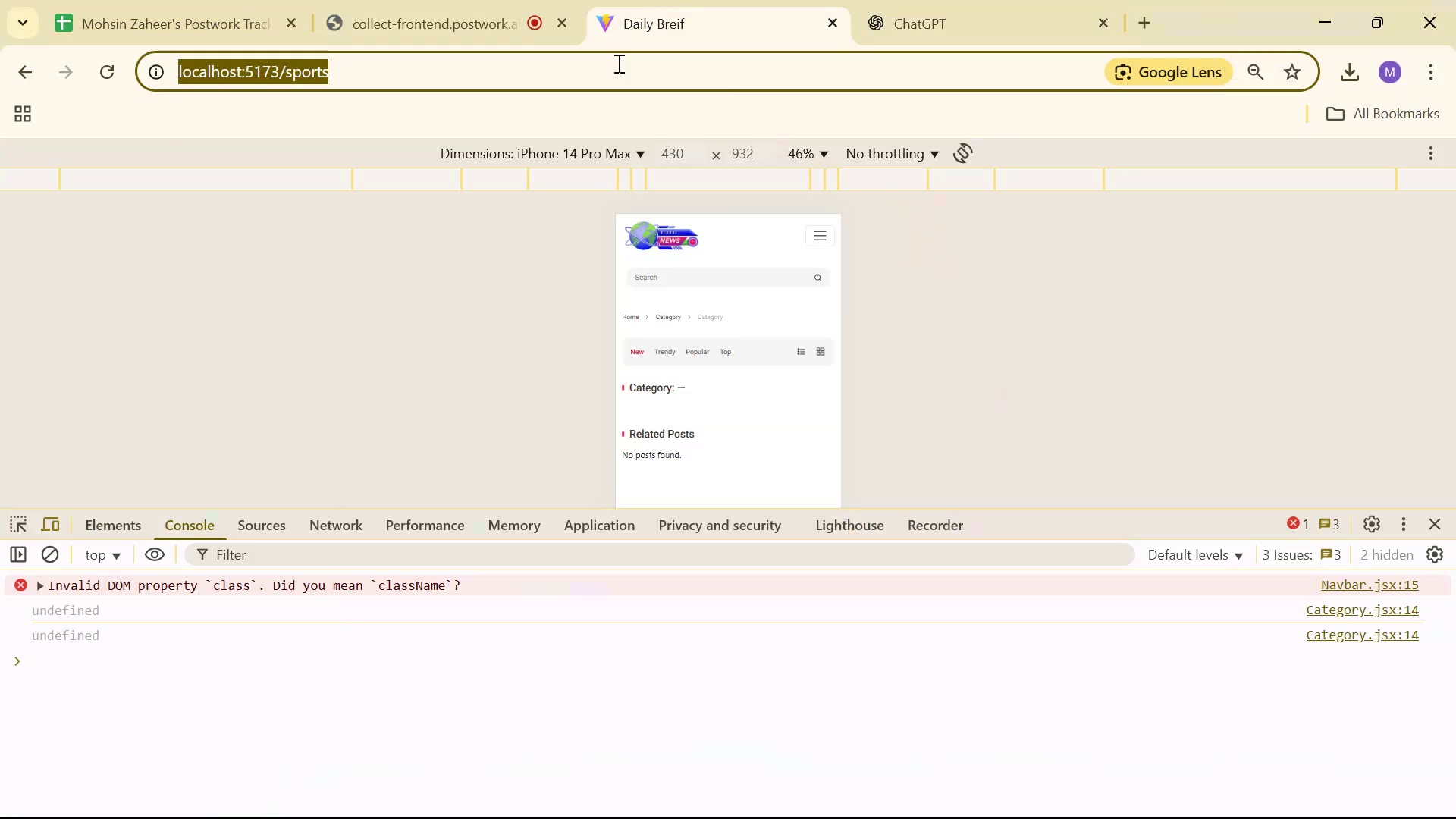 
key(Control+C)
 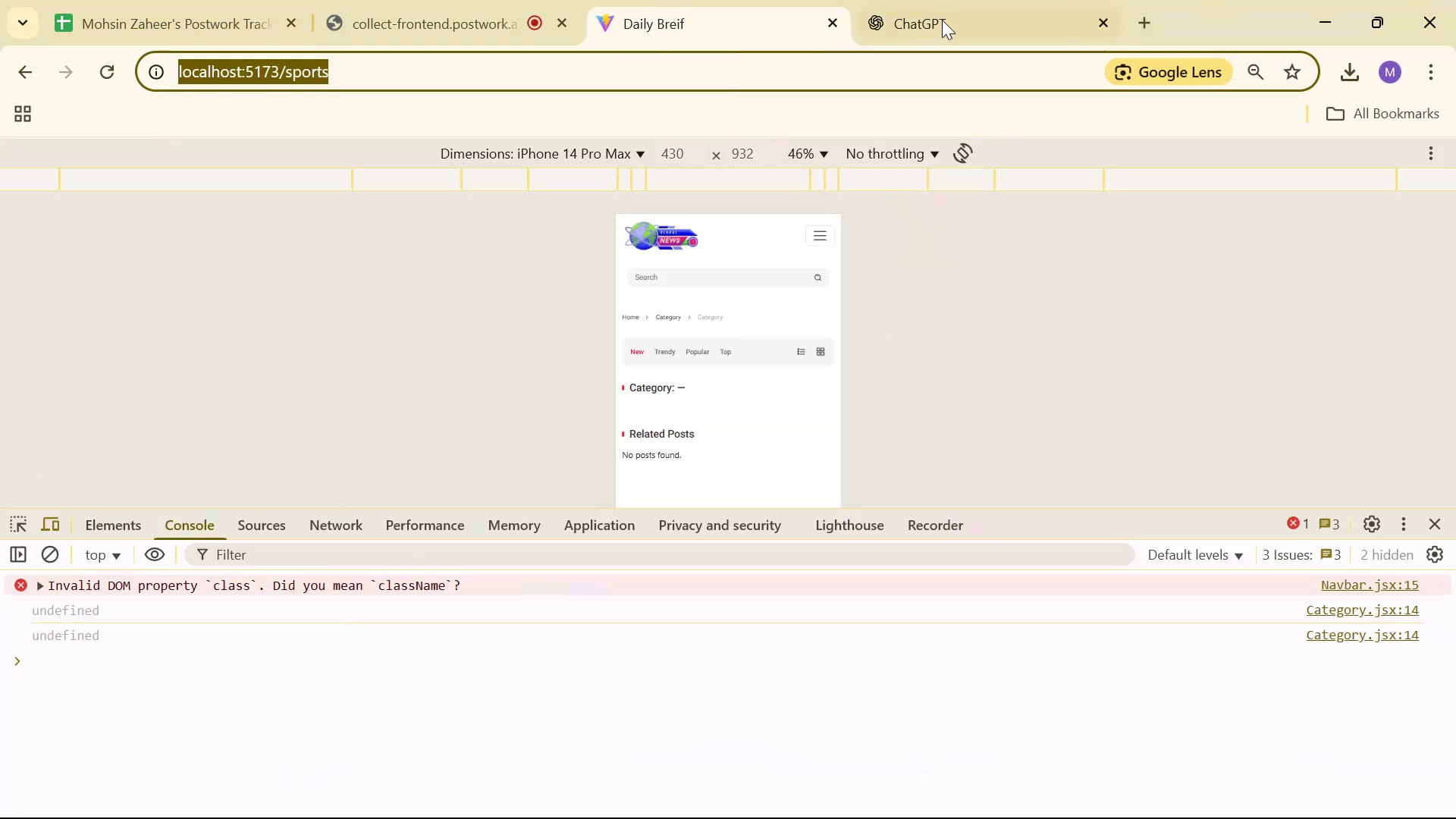 
left_click([958, 14])
 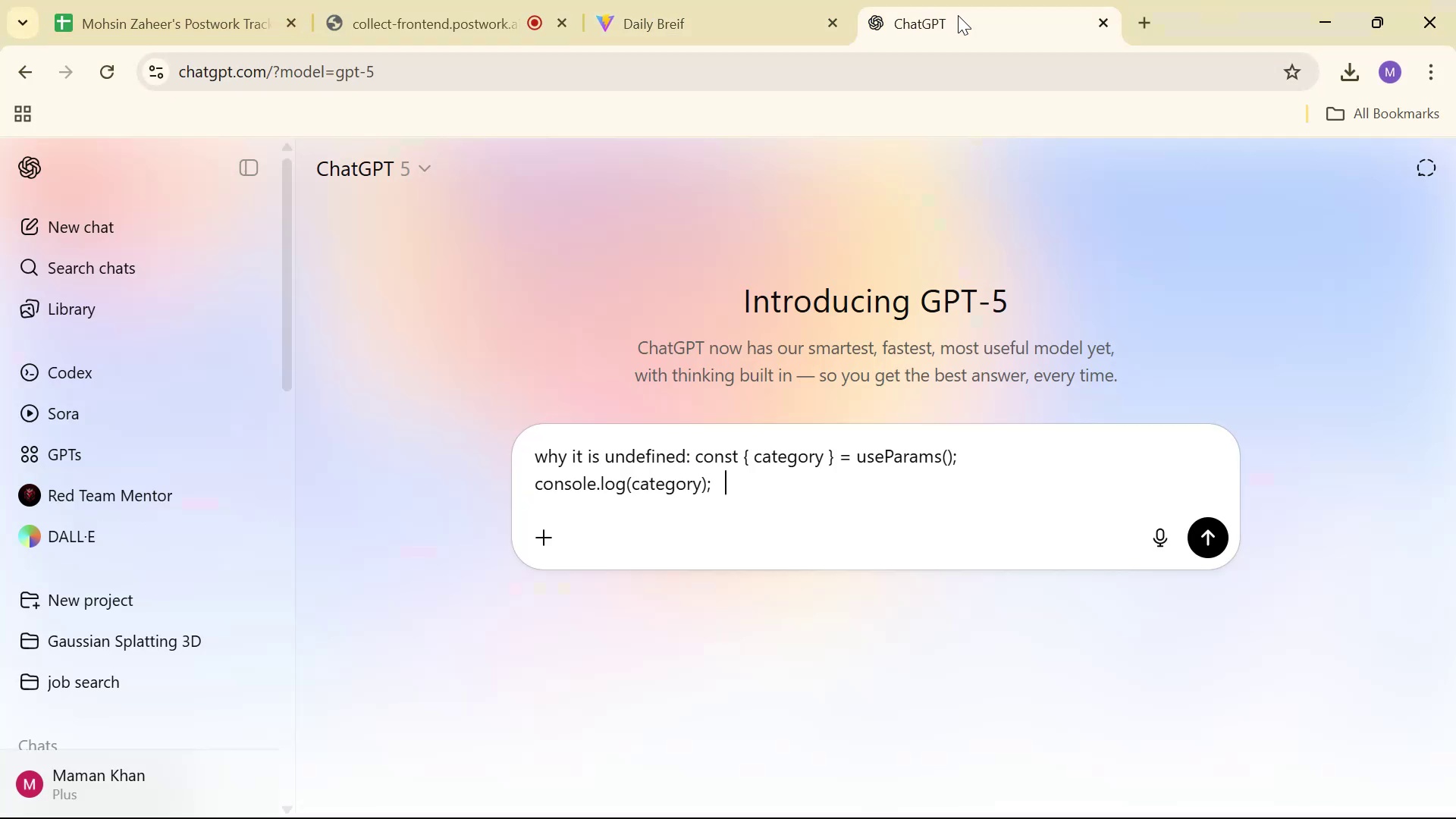 
key(Control+V)
 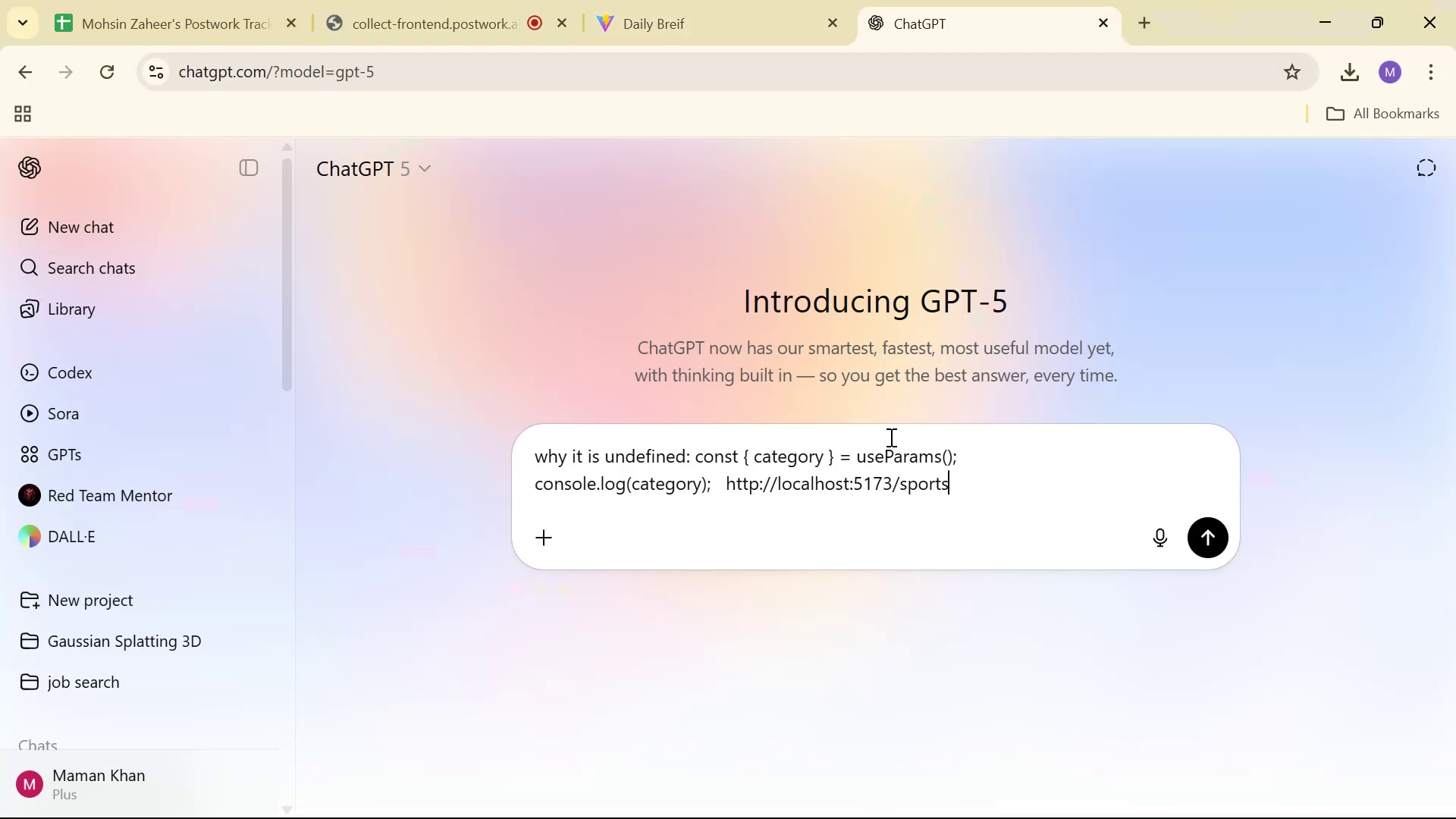 
key(Enter)
 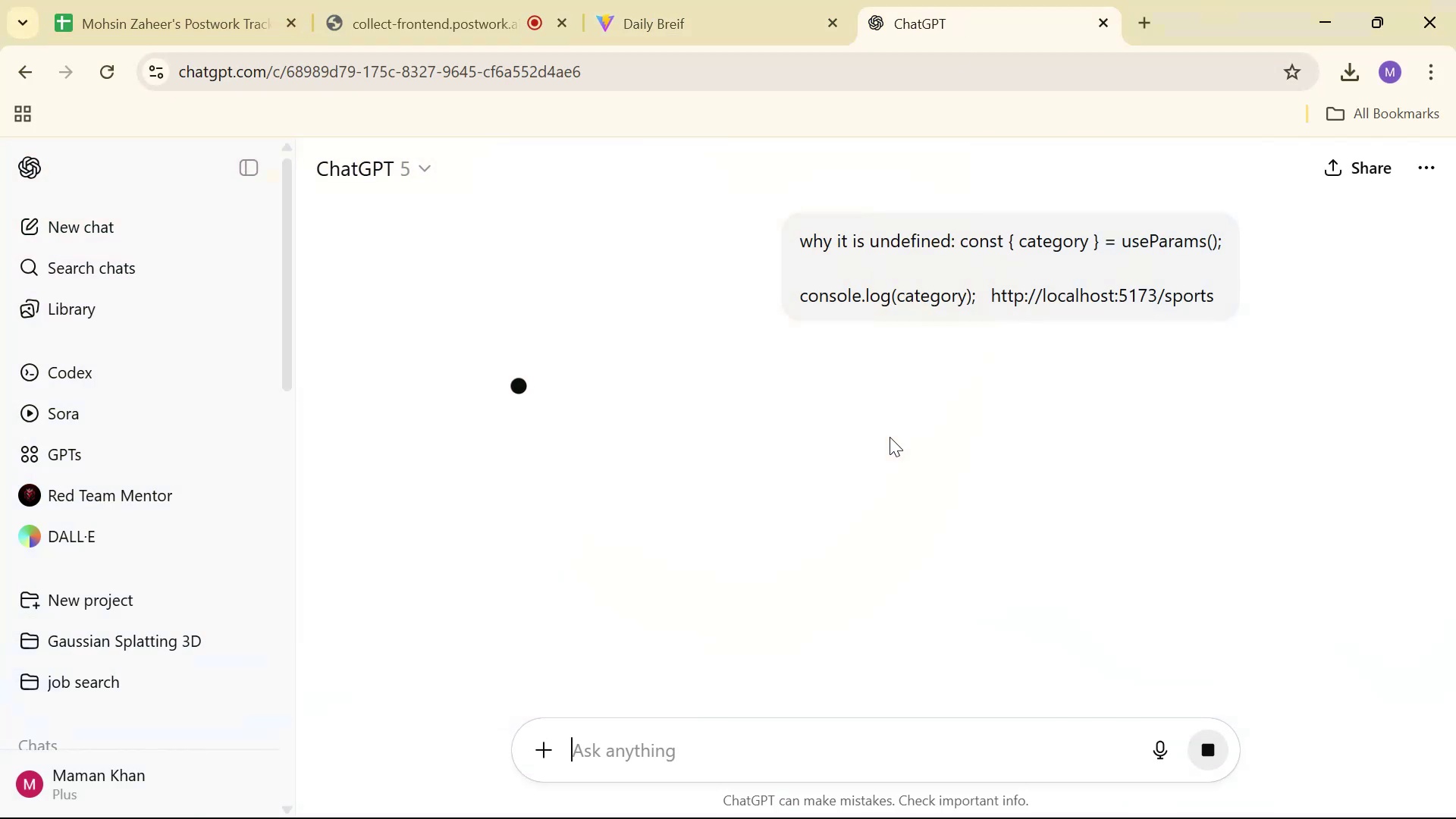 
mouse_move([1301, 525])
 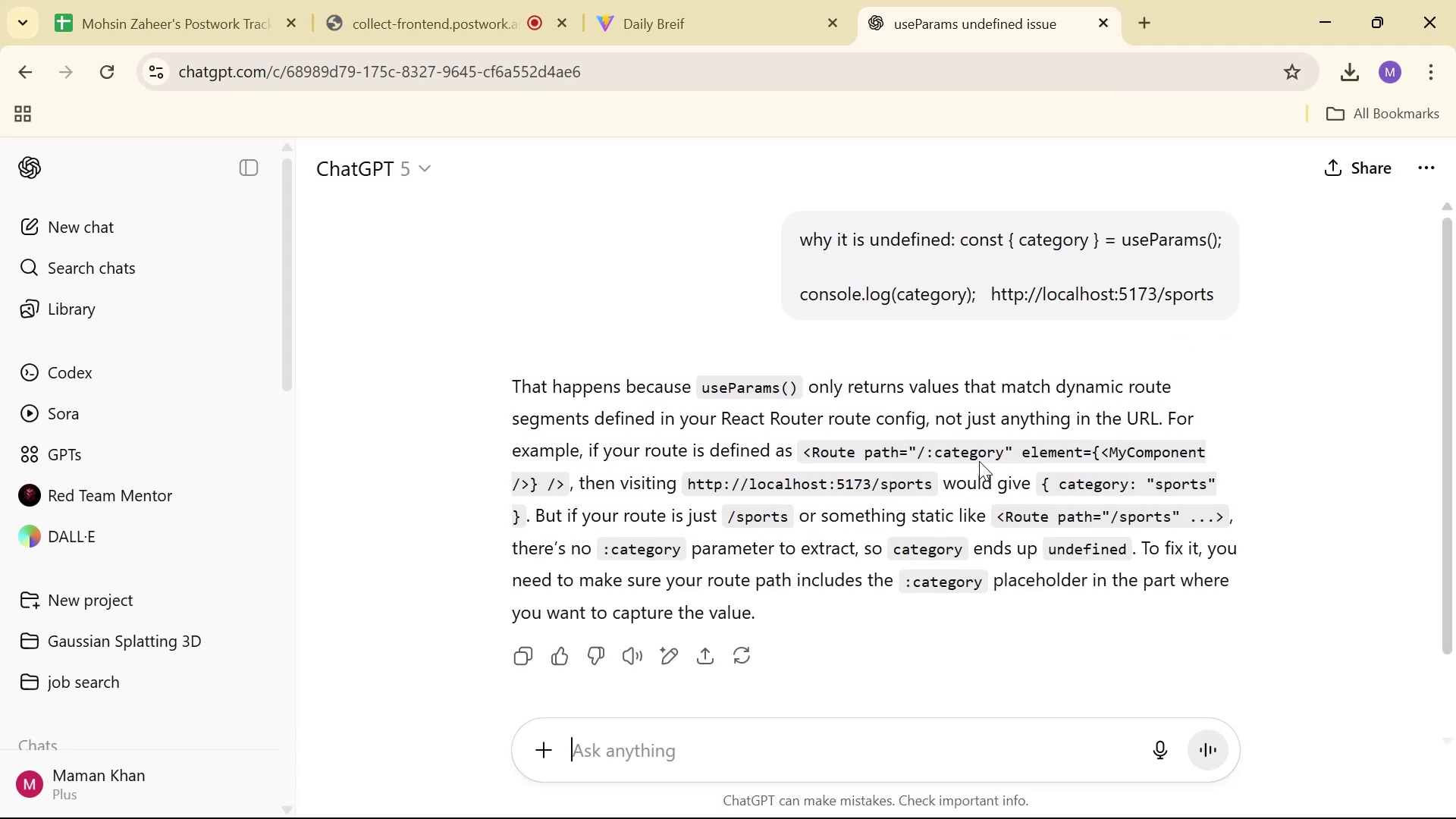 
key(Alt+AltLeft)
 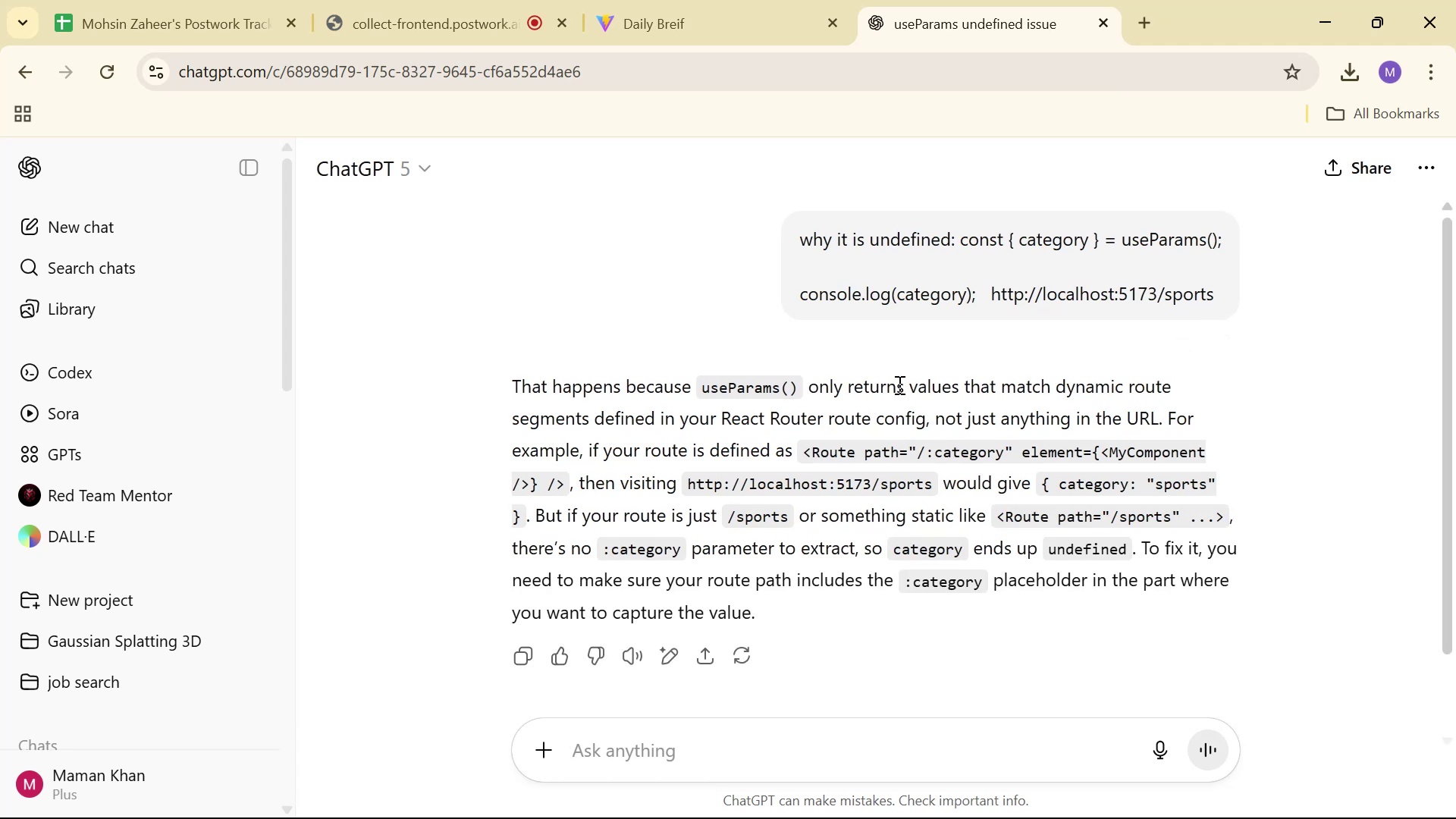 
key(Alt+Tab)
 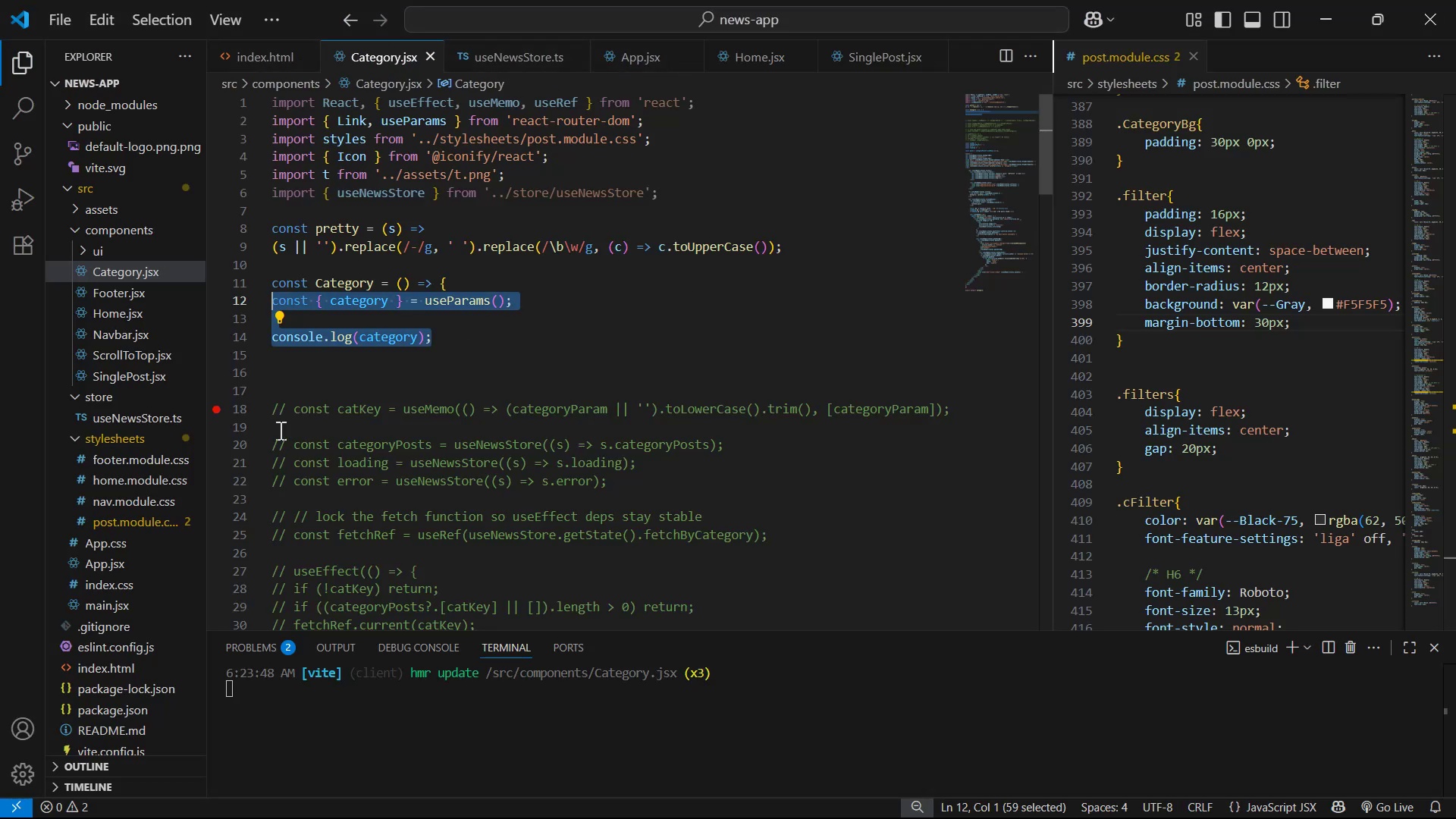 
wait(8.59)
 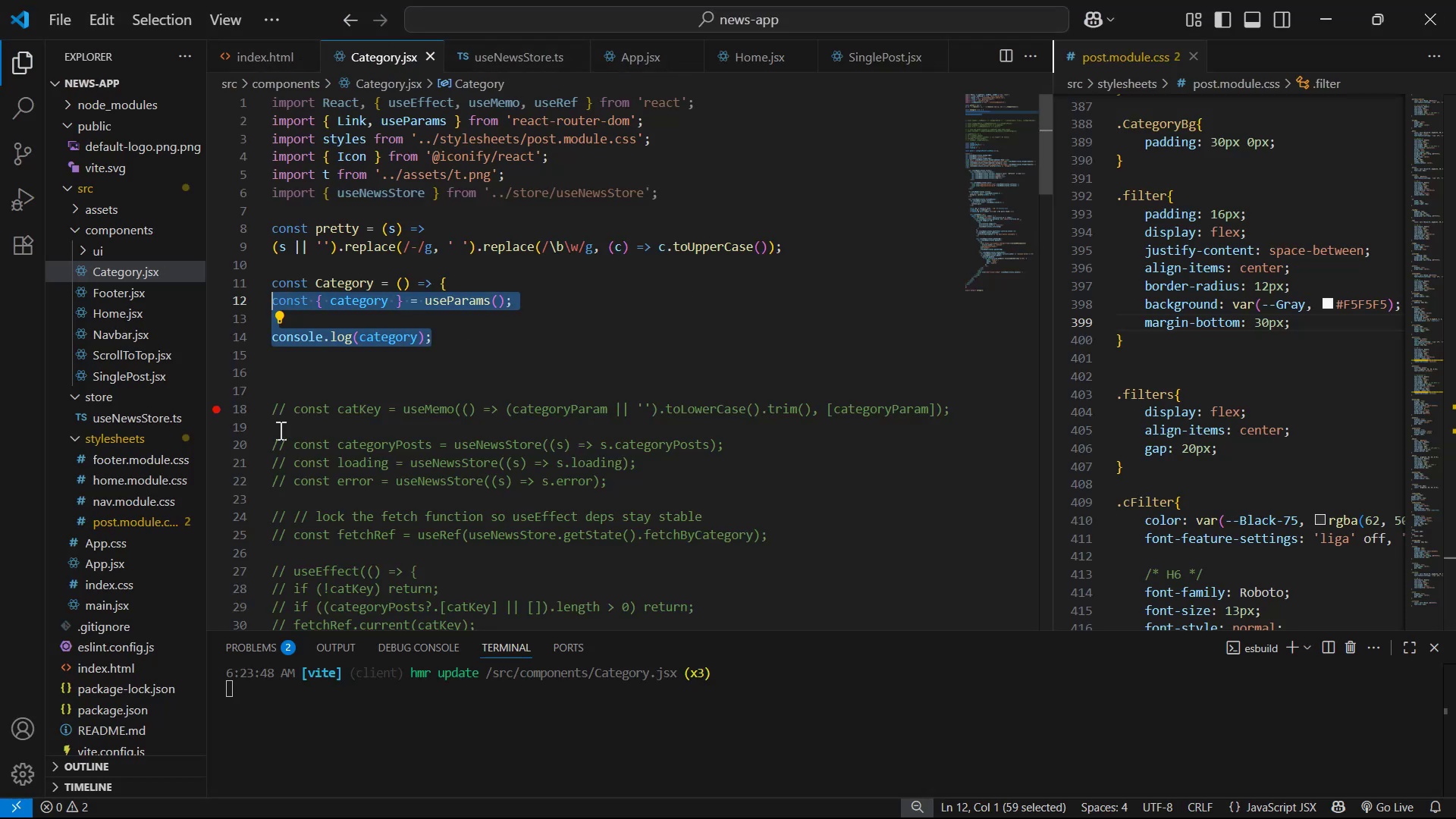 
scroll: coordinate [293, 438], scroll_direction: down, amount: 1.0
 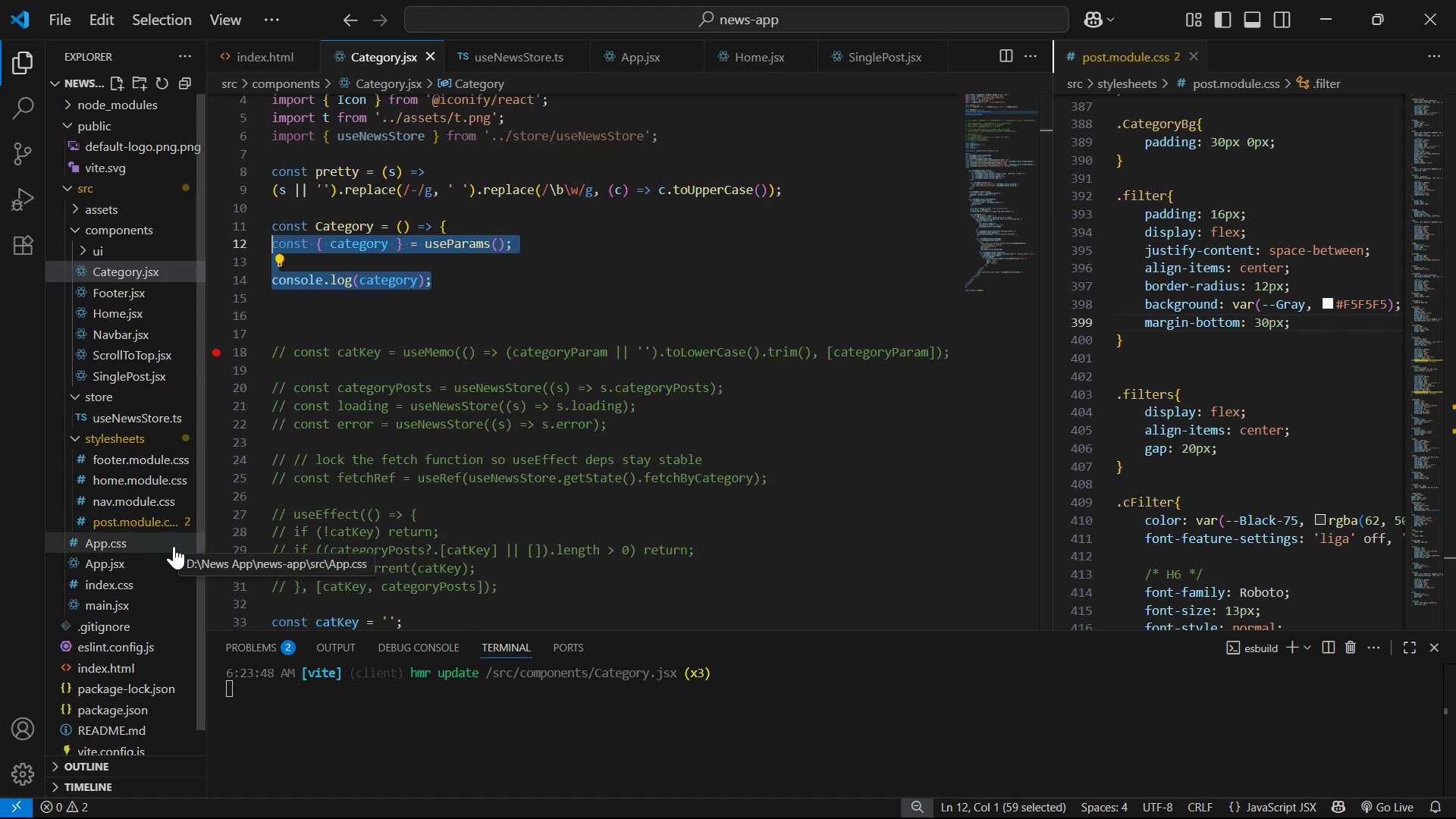 
left_click([154, 557])
 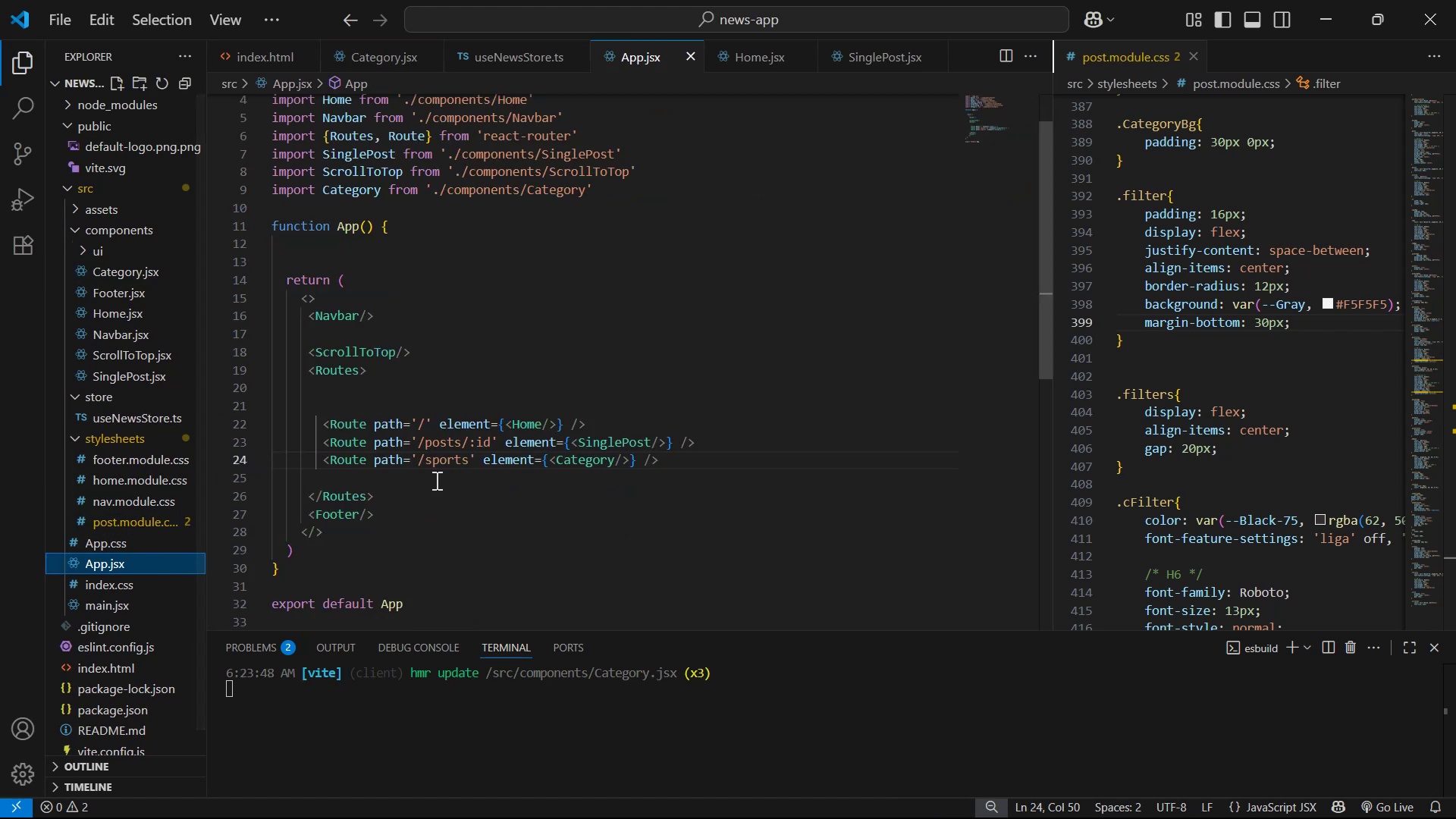 
left_click([426, 468])
 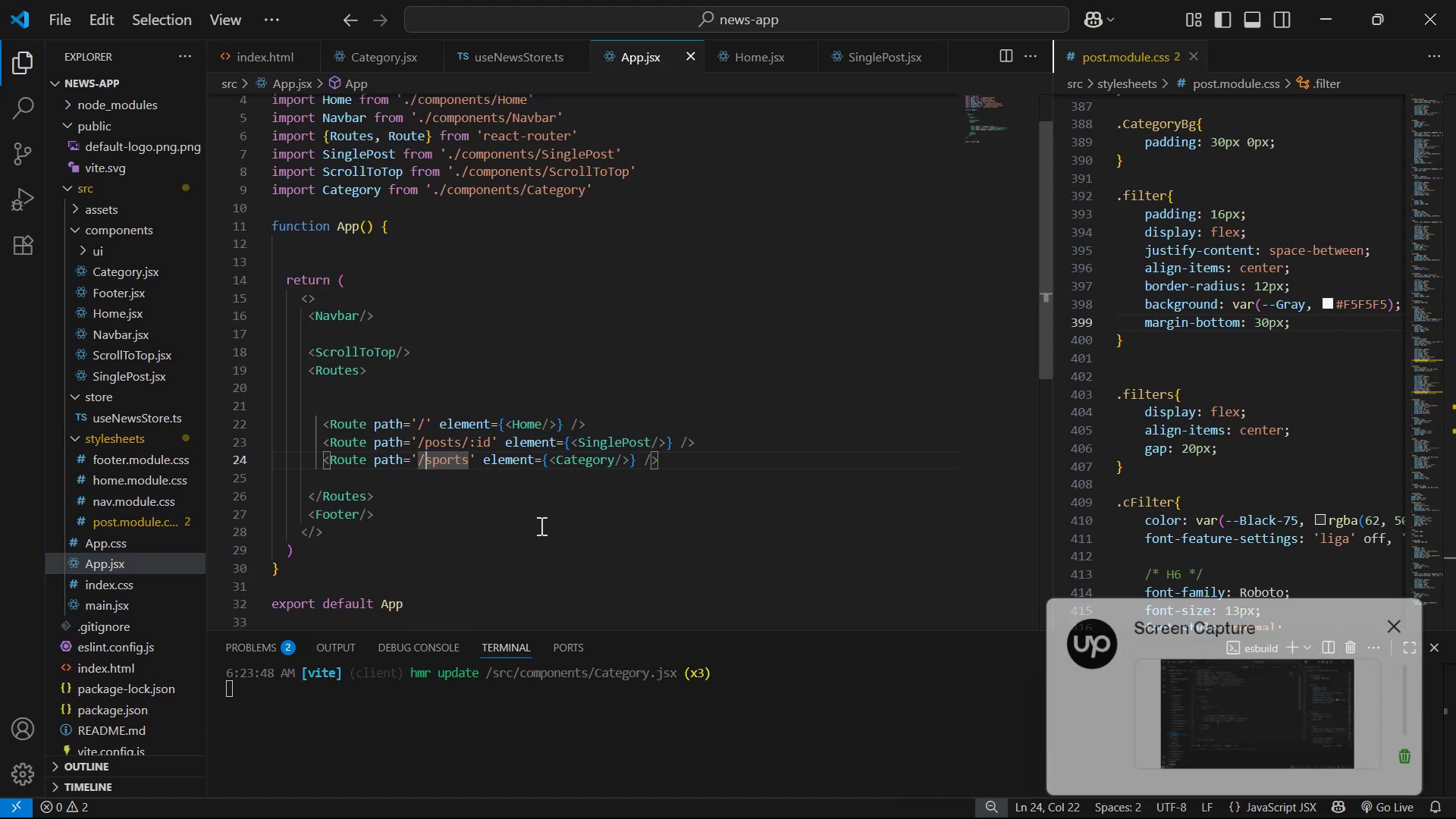 
type(categiry )
key(Backspace)
key(Backspace)
key(Backspace)
key(Backspace)
type(ory )
key(Backspace)
type(/:)
 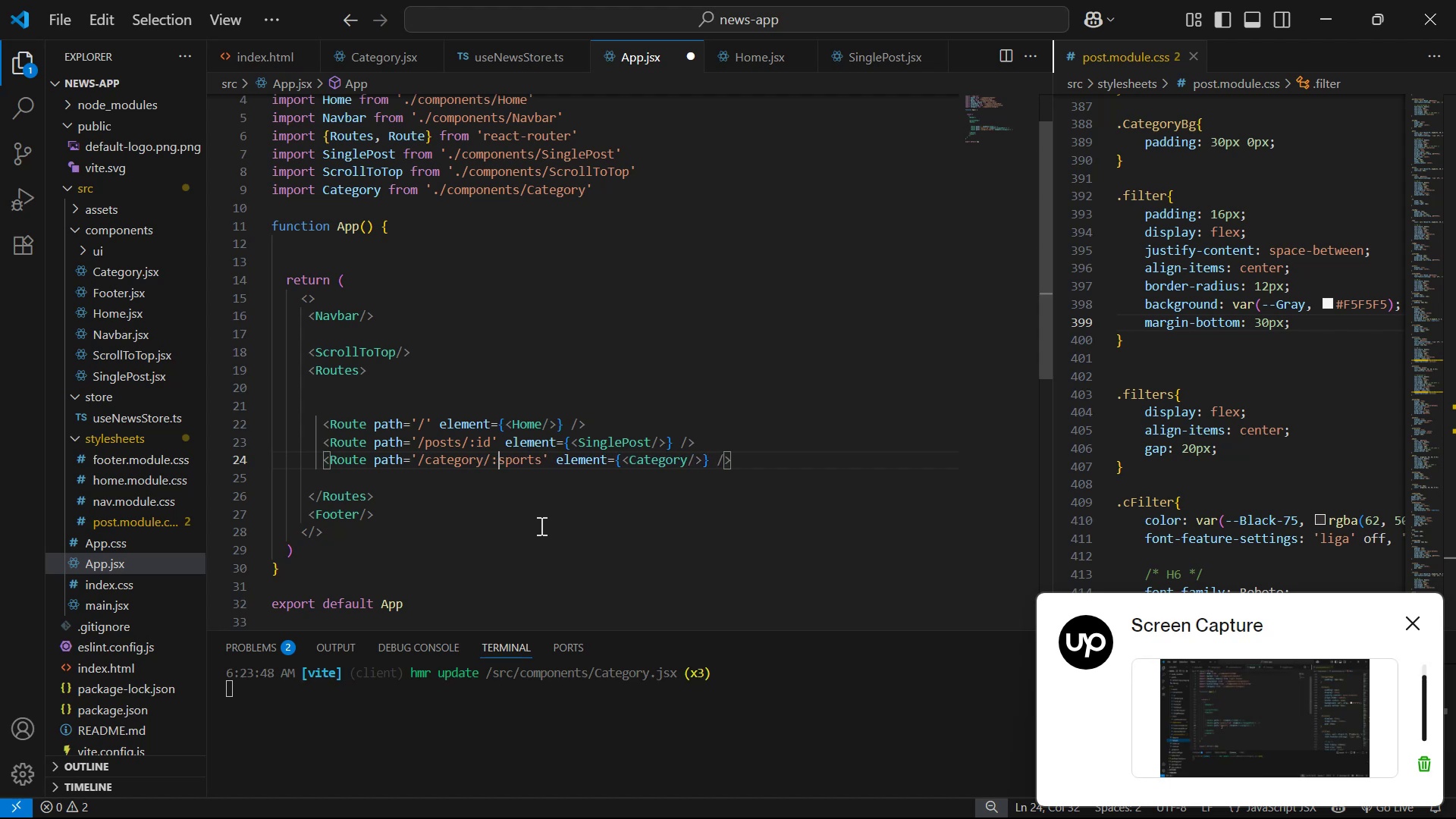 
key(Control+S)
 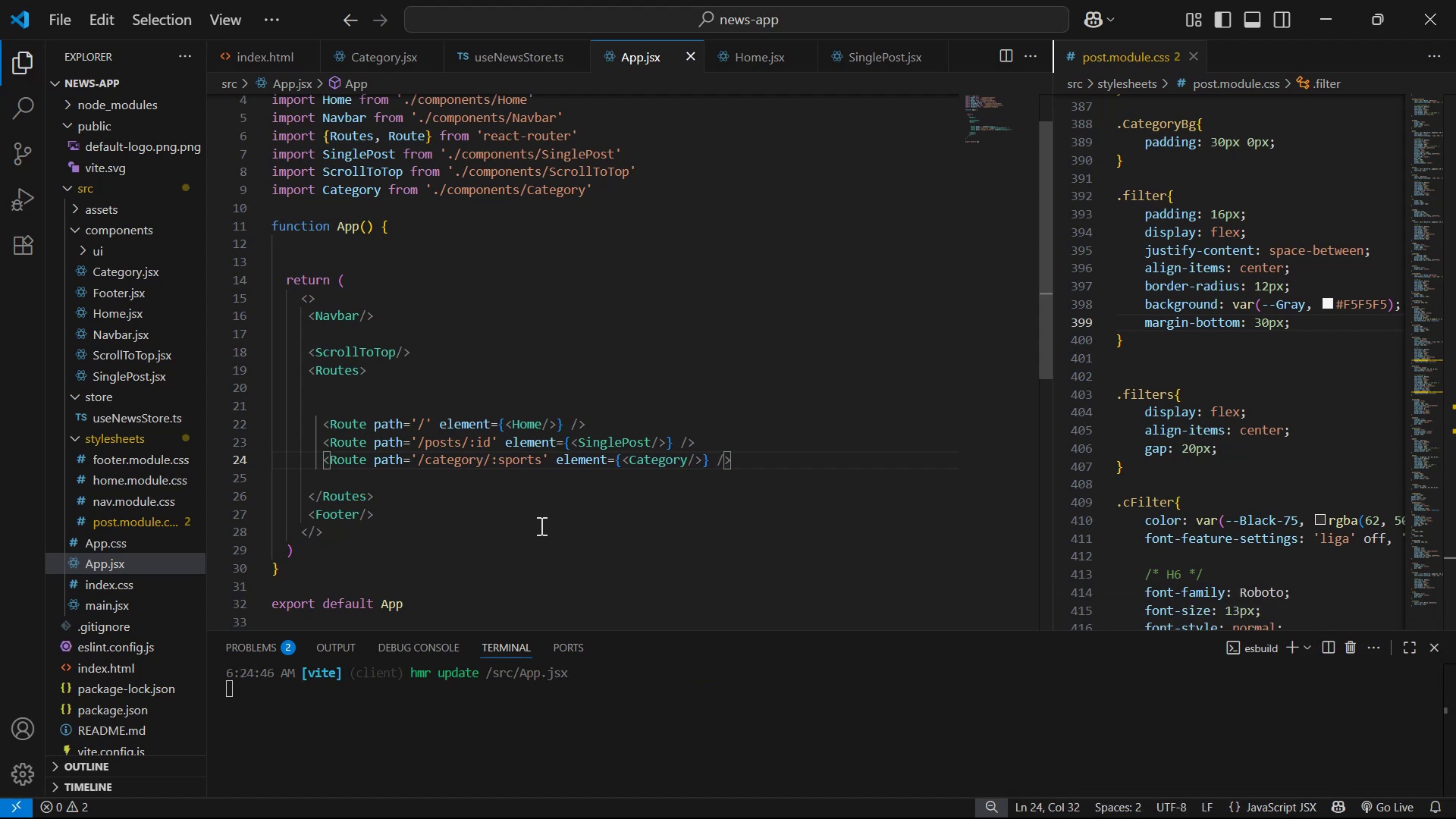 
hold_key(key=ArrowRight, duration=0.58)
 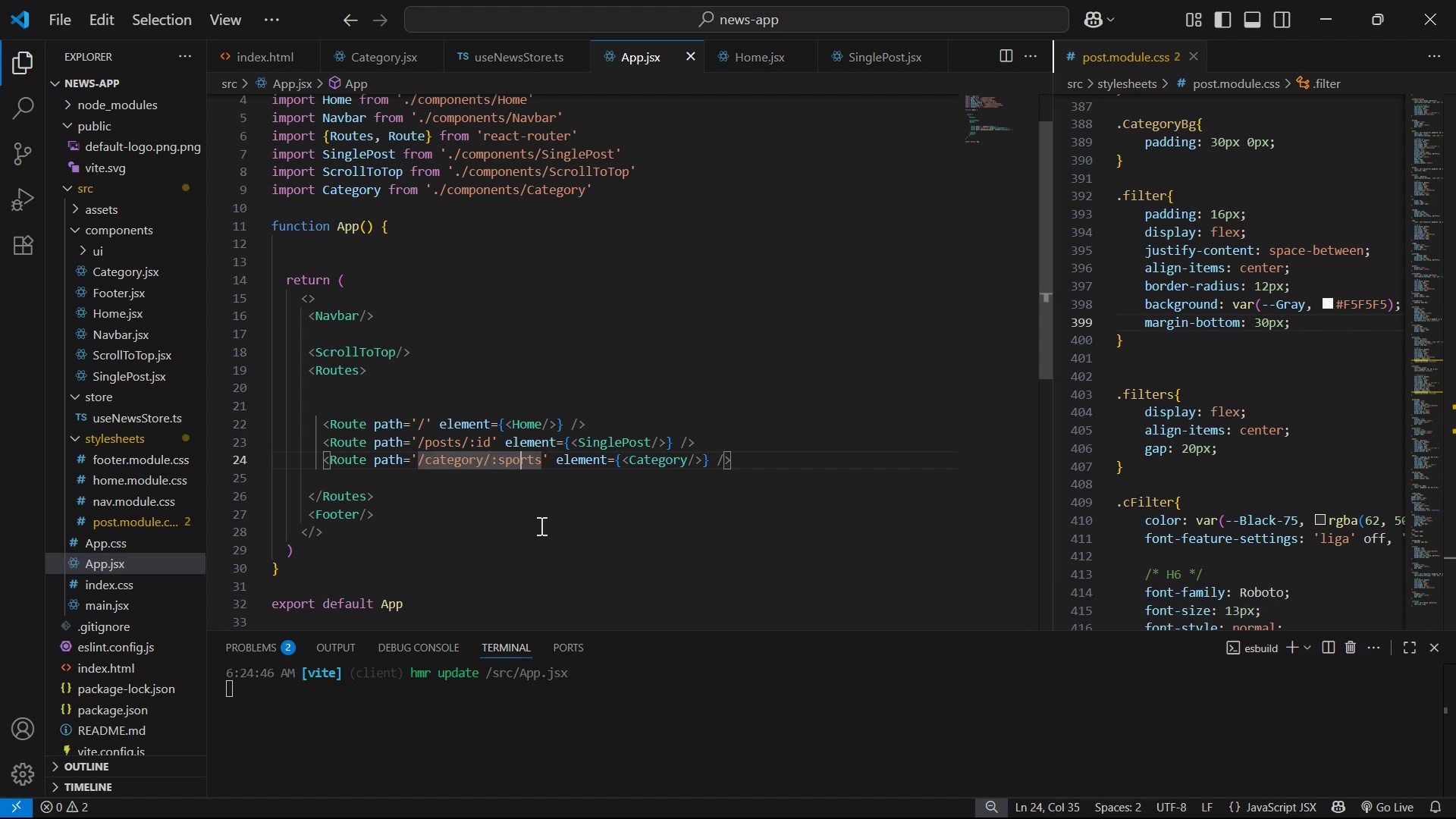 
key(ArrowRight)
 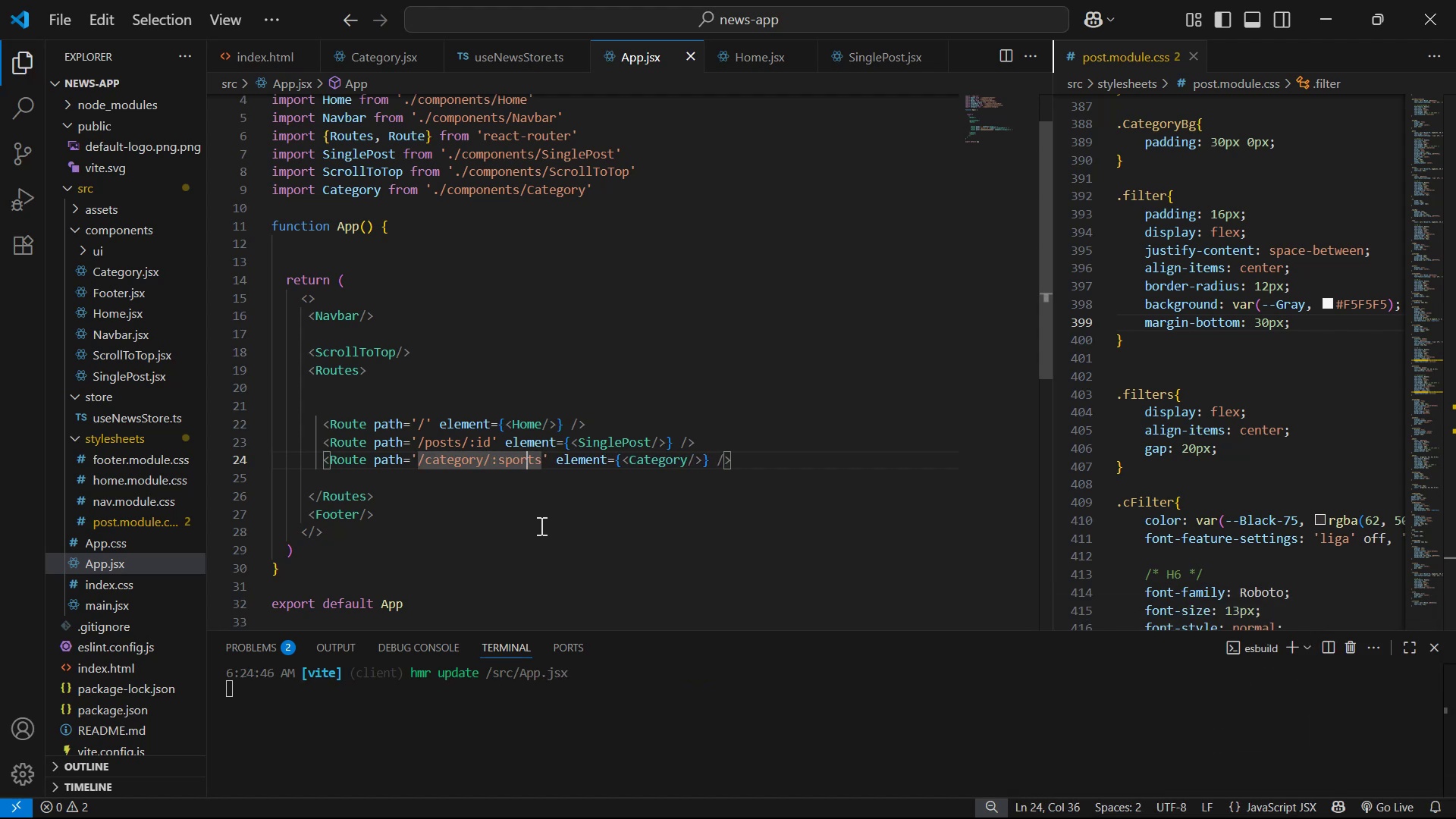 
key(ArrowRight)
 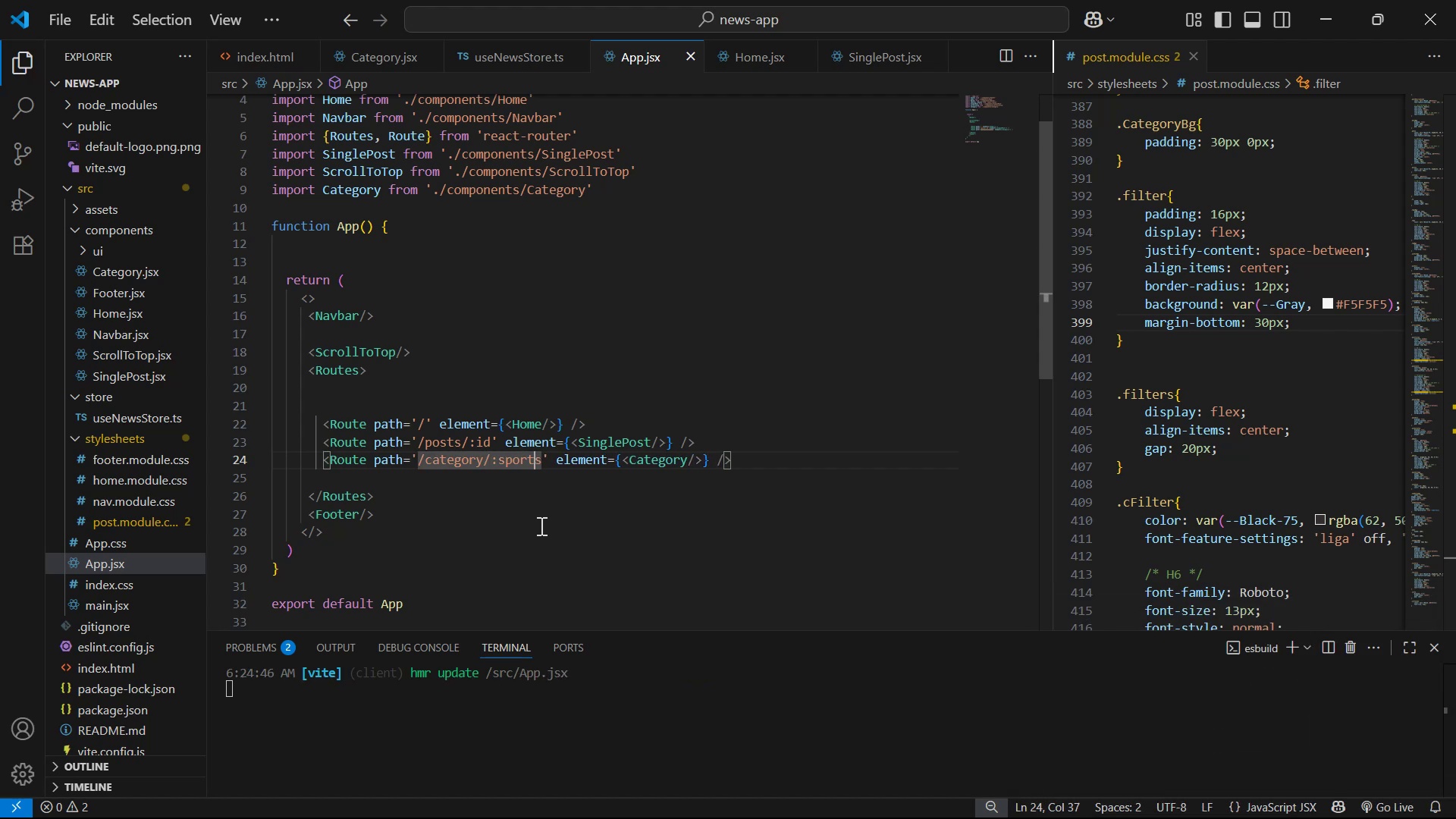 
key(ArrowRight)
 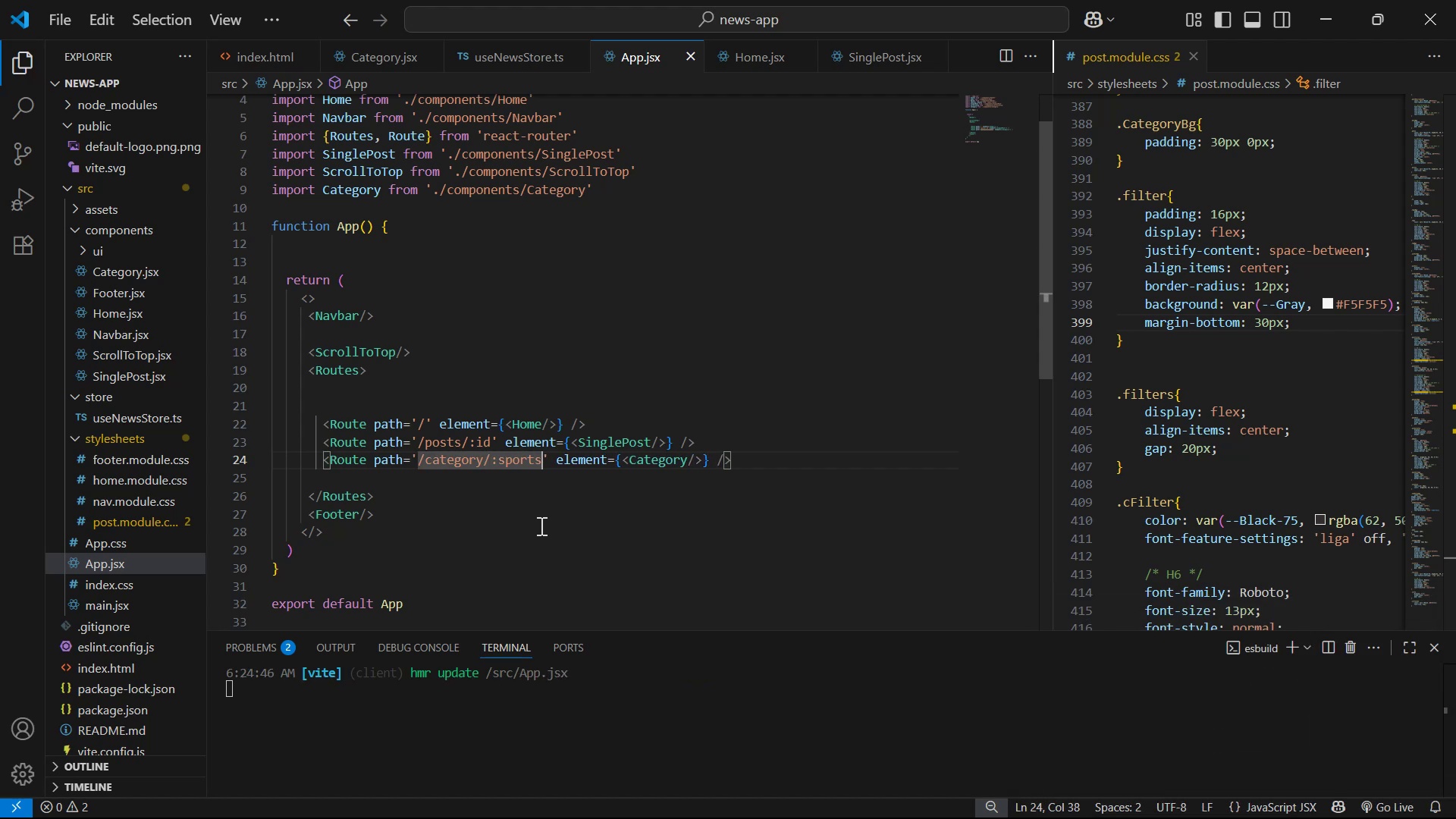 
key(Backspace)
key(Backspace)
key(Backspace)
key(Backspace)
key(Backspace)
key(Backspace)
type(category )
key(Backspace)
 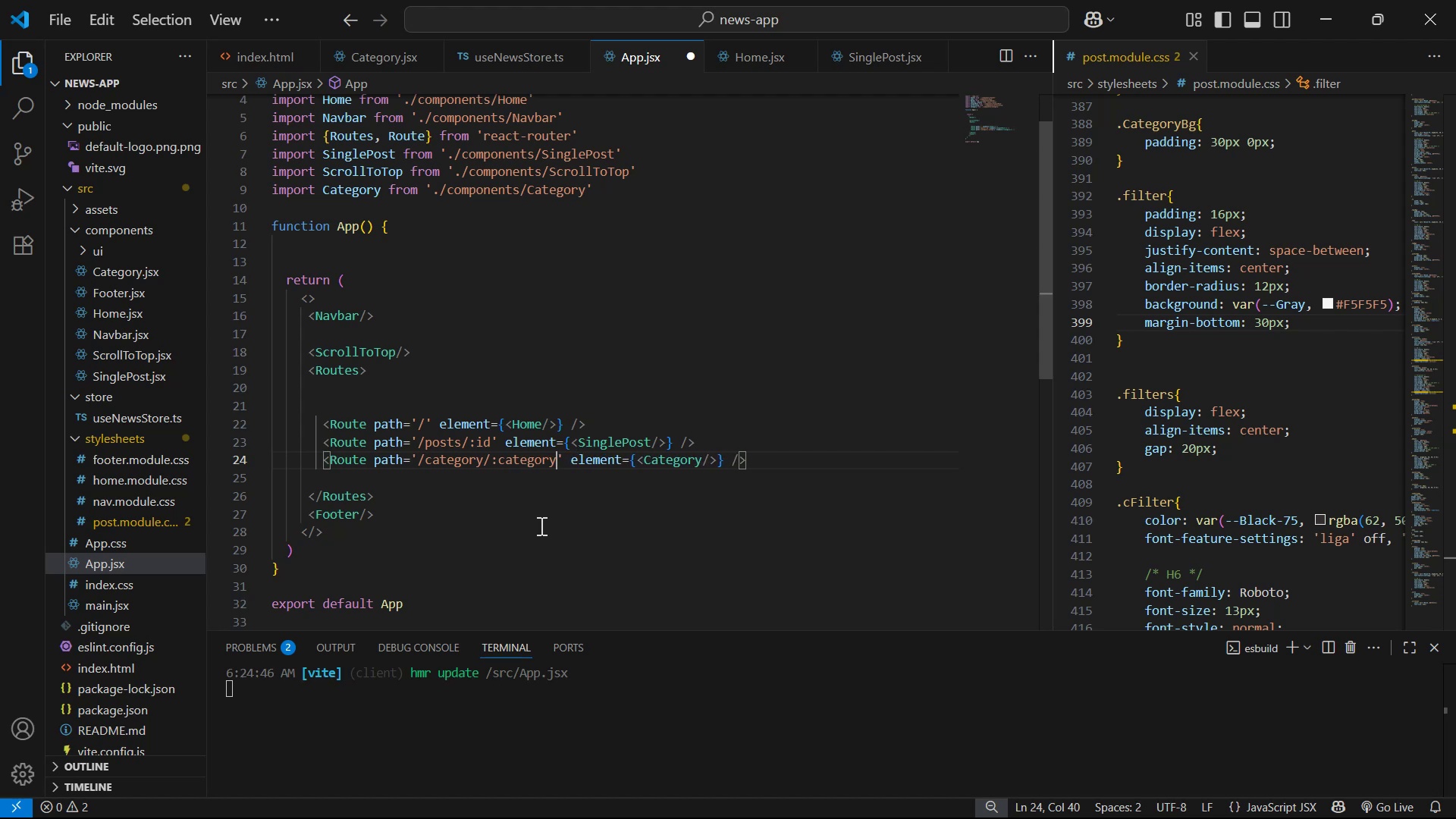 
key(Control+S)
 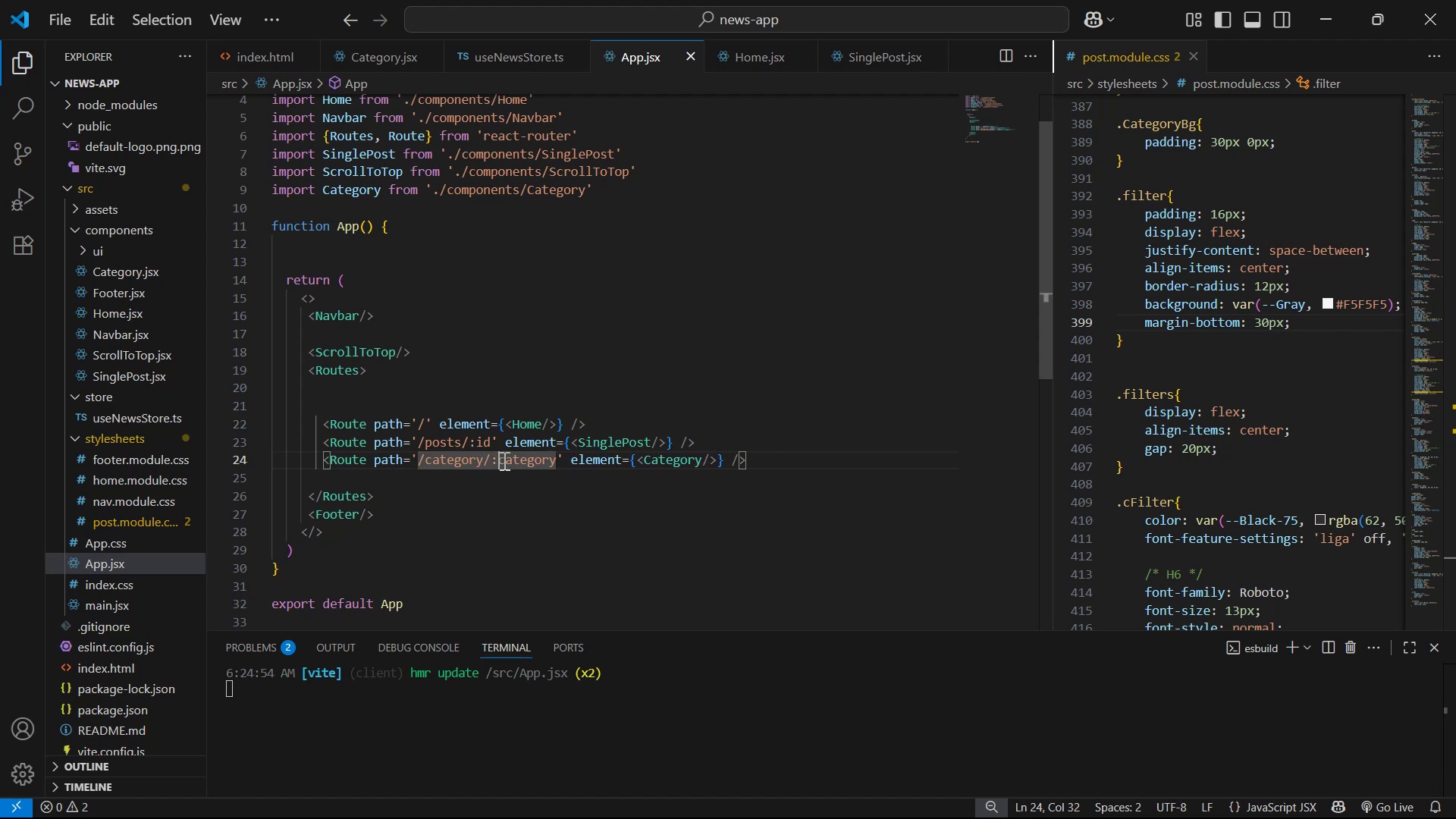 
key(Control+C)
 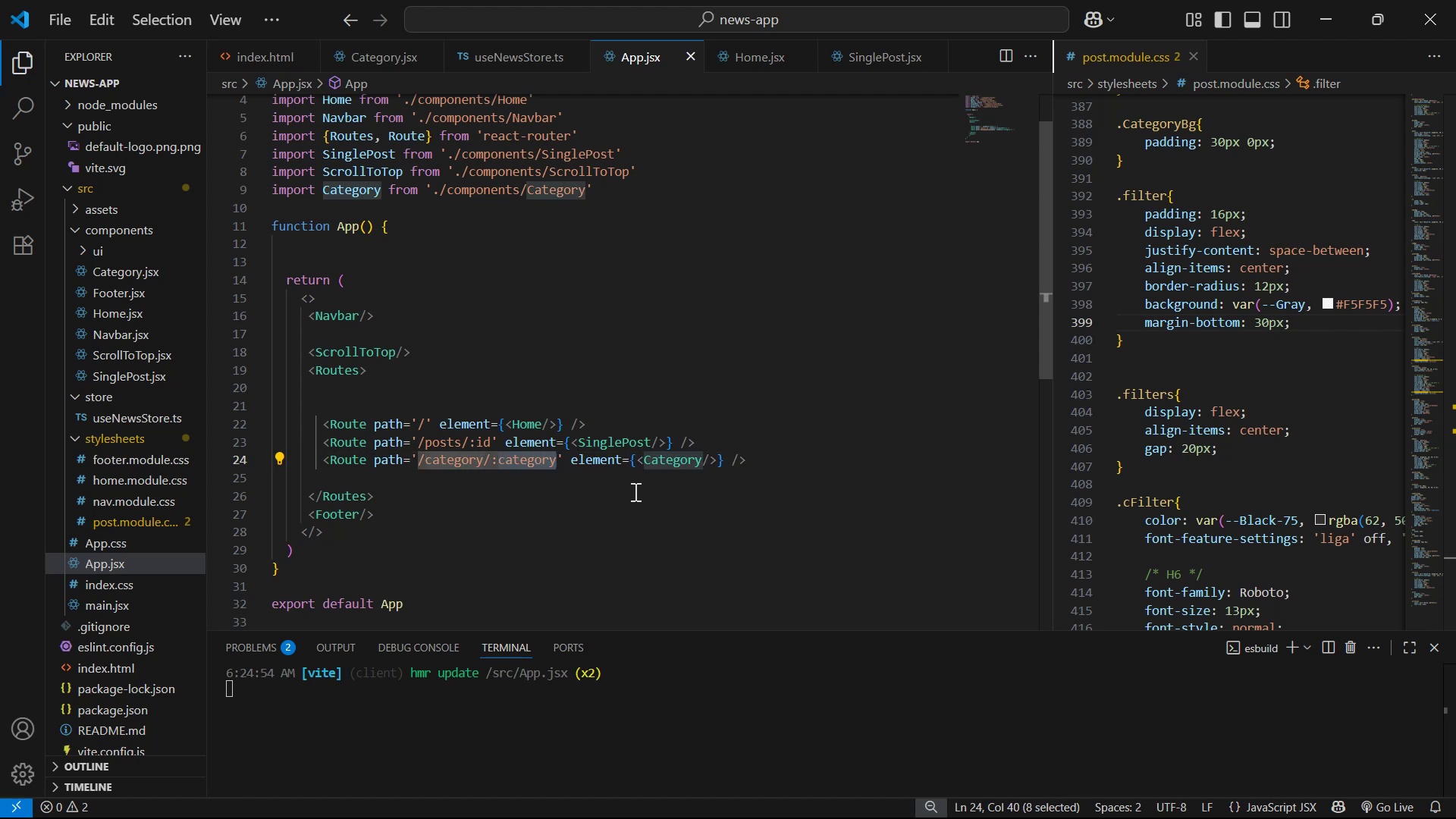 
key(Control+C)
 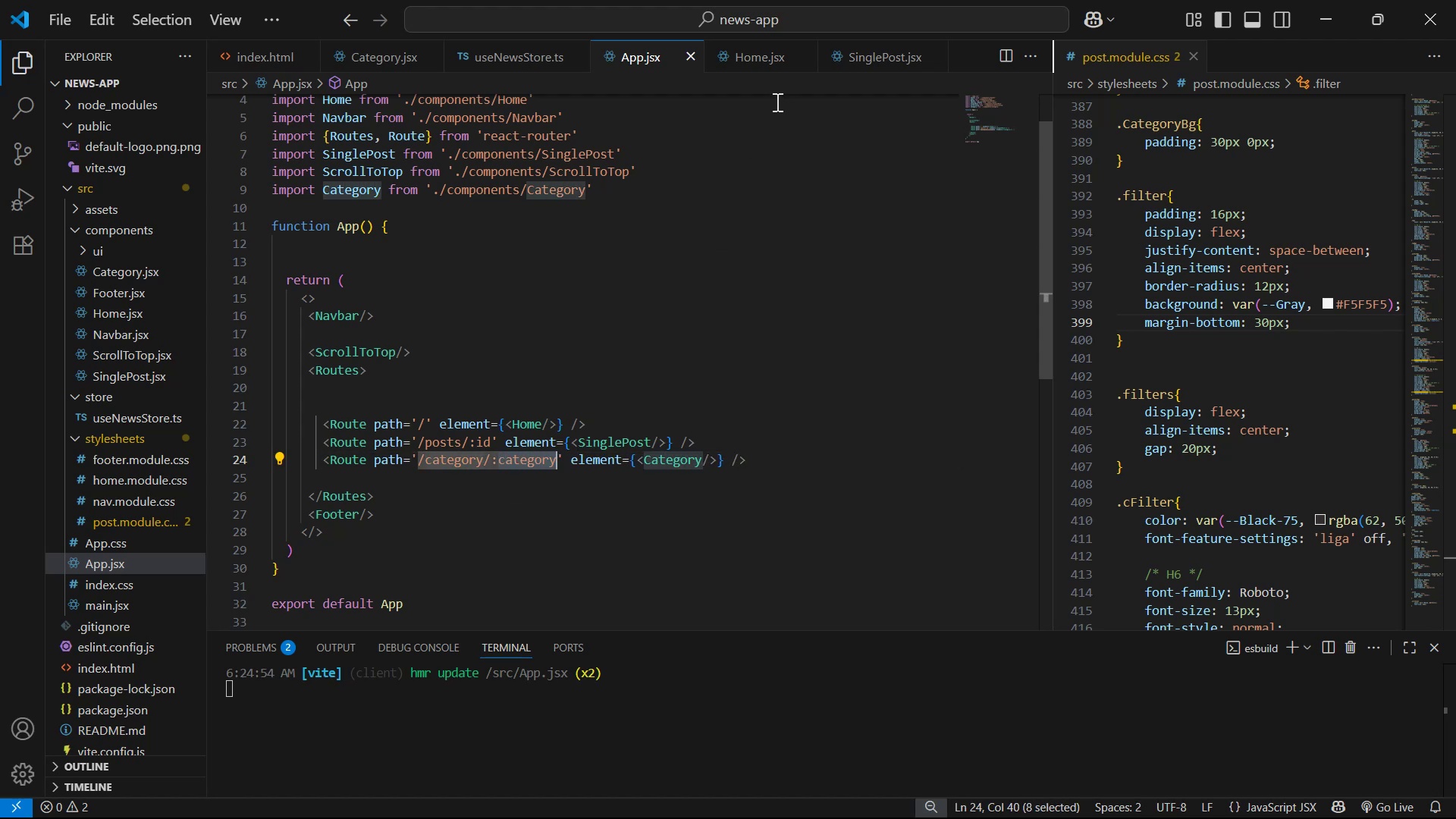 
key(Control+S)
 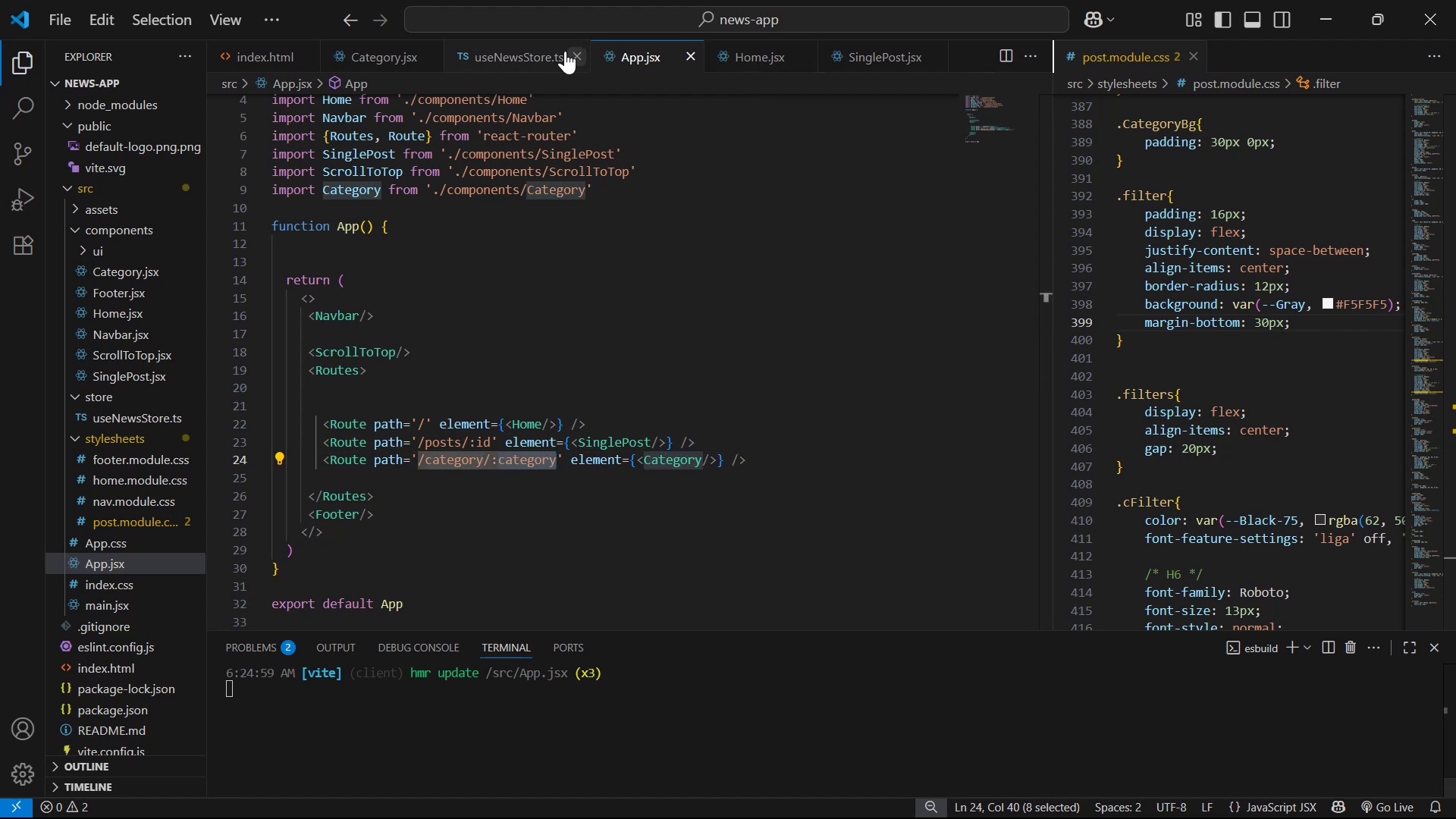 
left_click([516, 49])
 